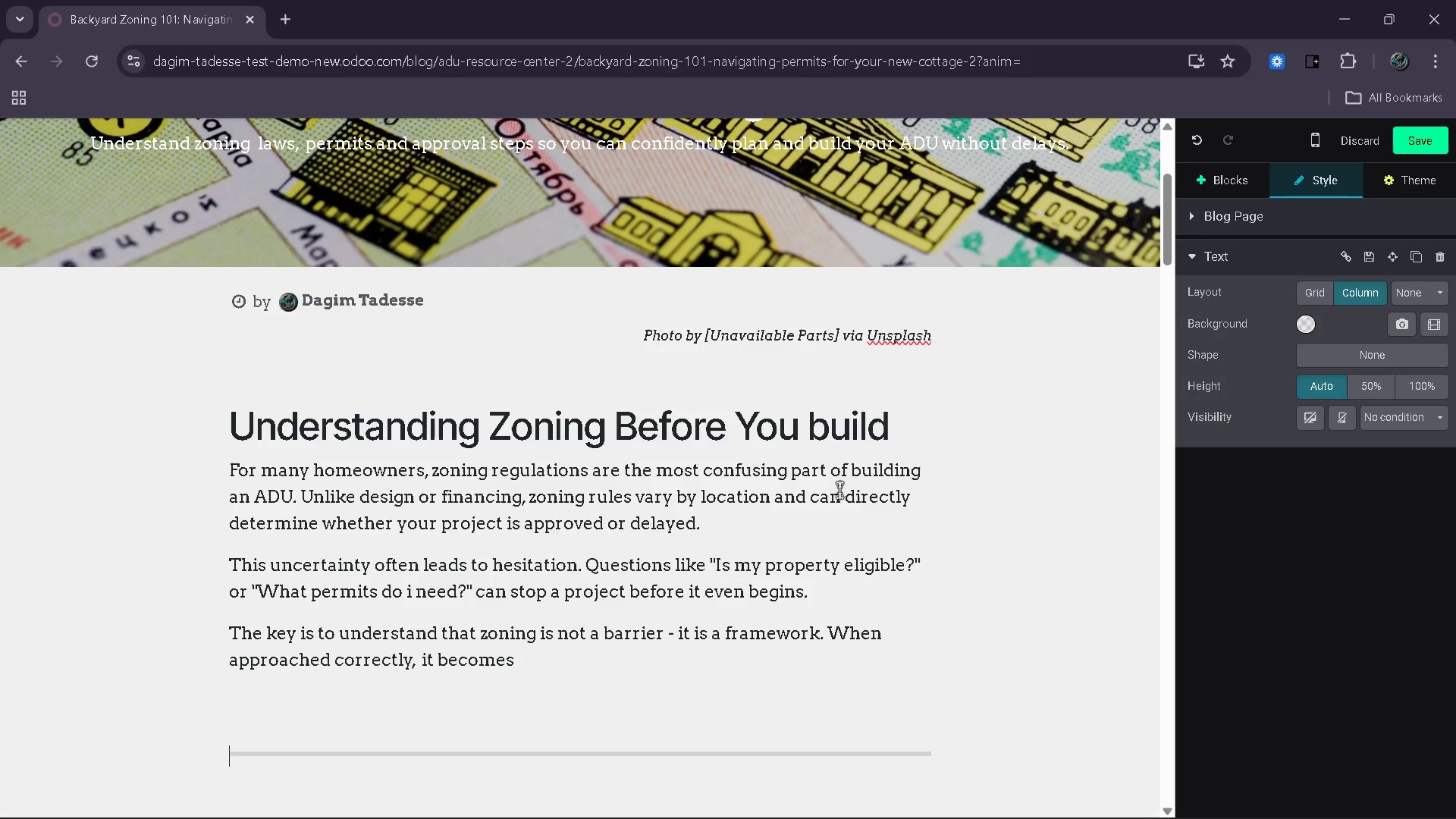 
key(ArrowLeft)
 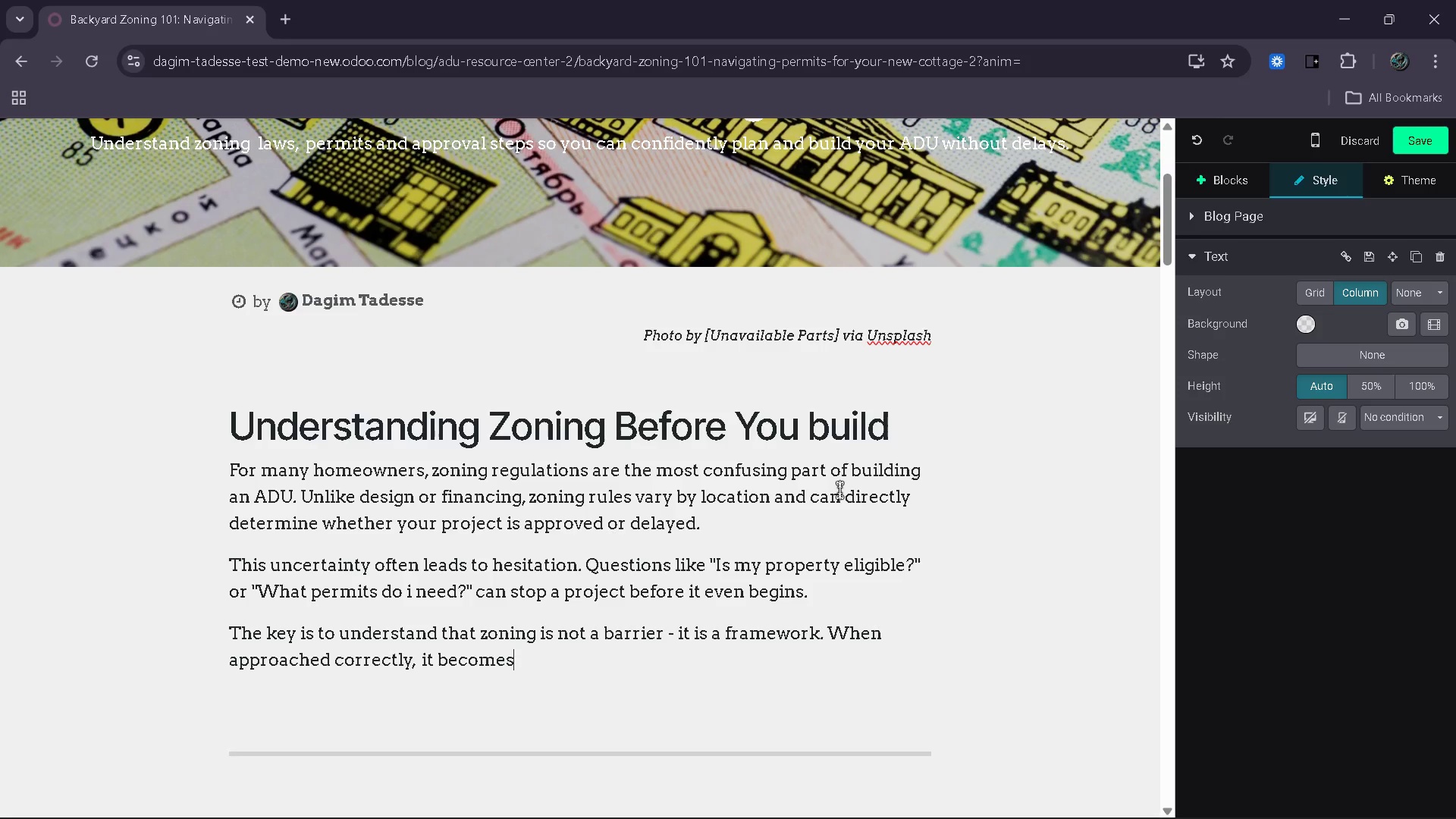 
key(ArrowLeft)
 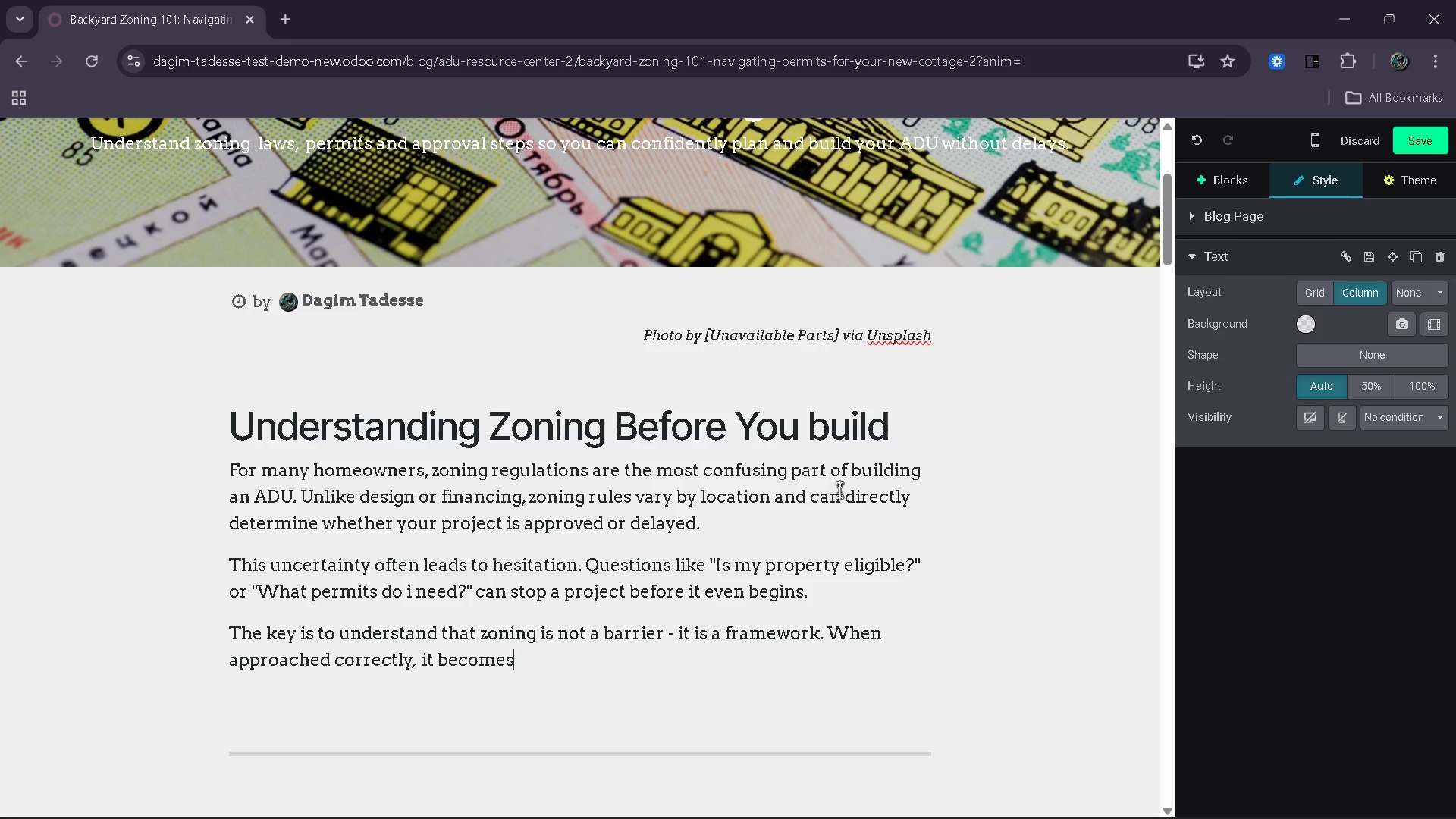 
type( a clear )
 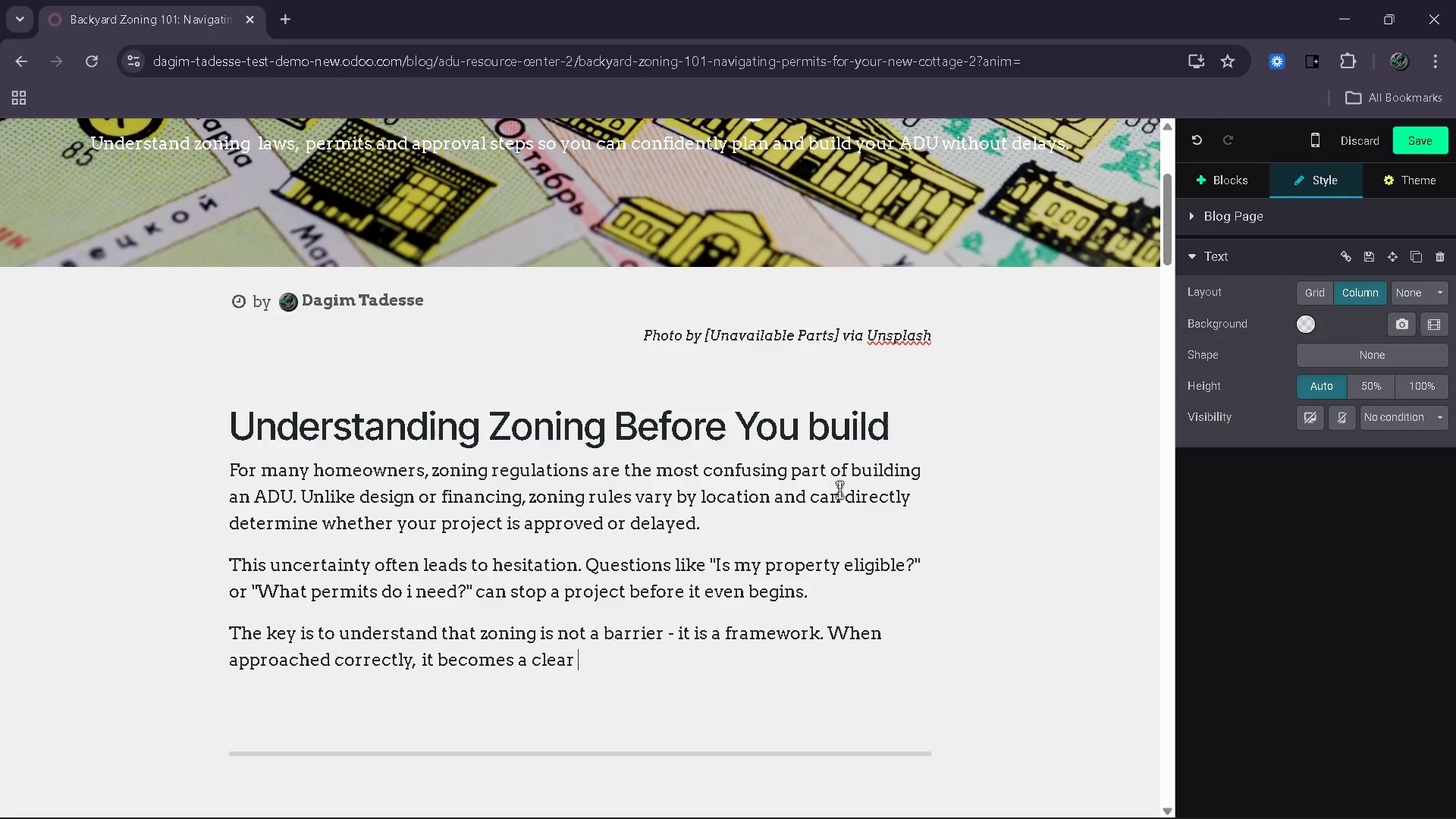 
type(set of guik)
key(Backspace)
type(delines ta)
key(Backspace)
type(hat help you move forward with confidence,)
key(Backspace)
type(.)
 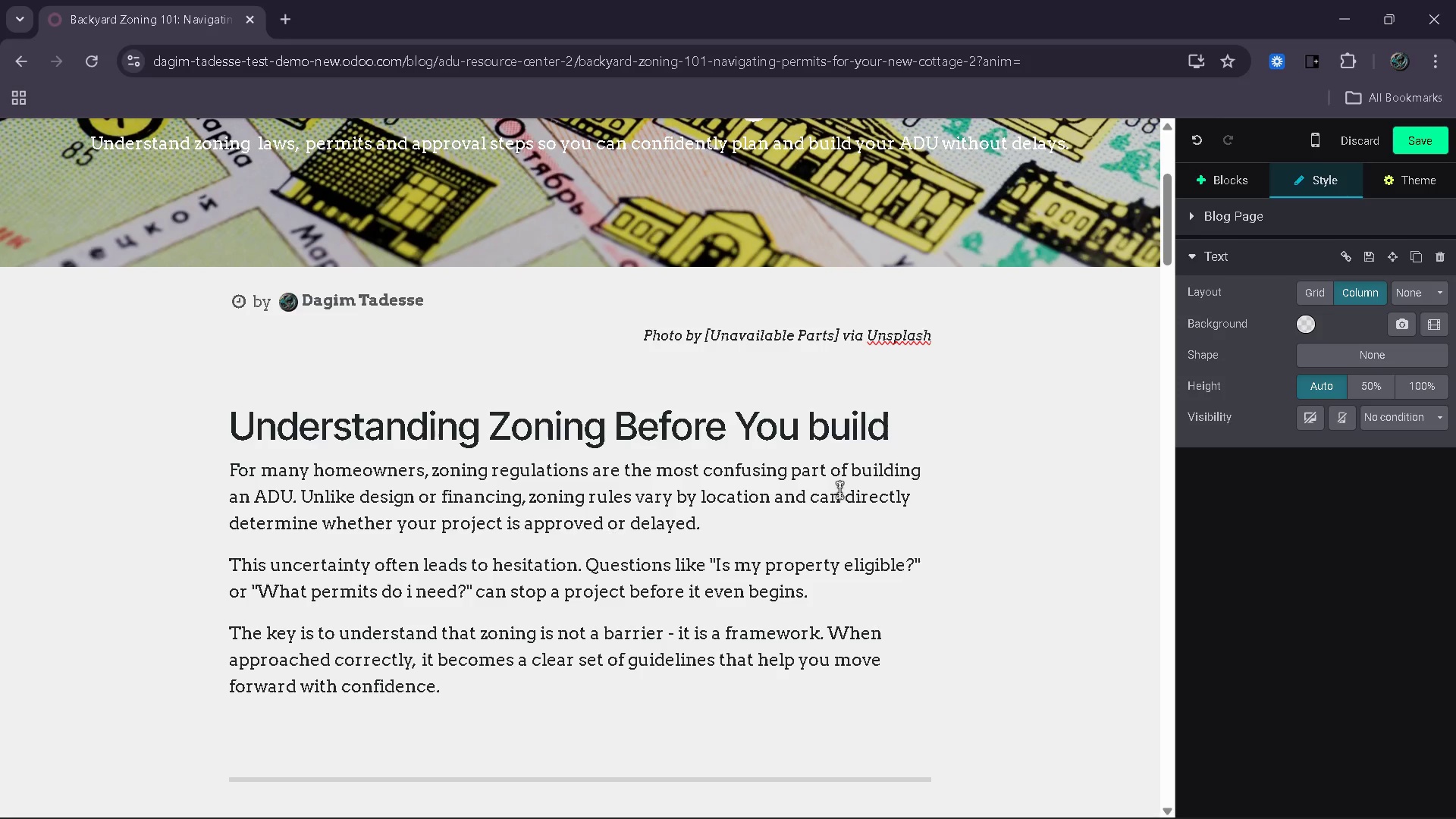 
key(Enter)
 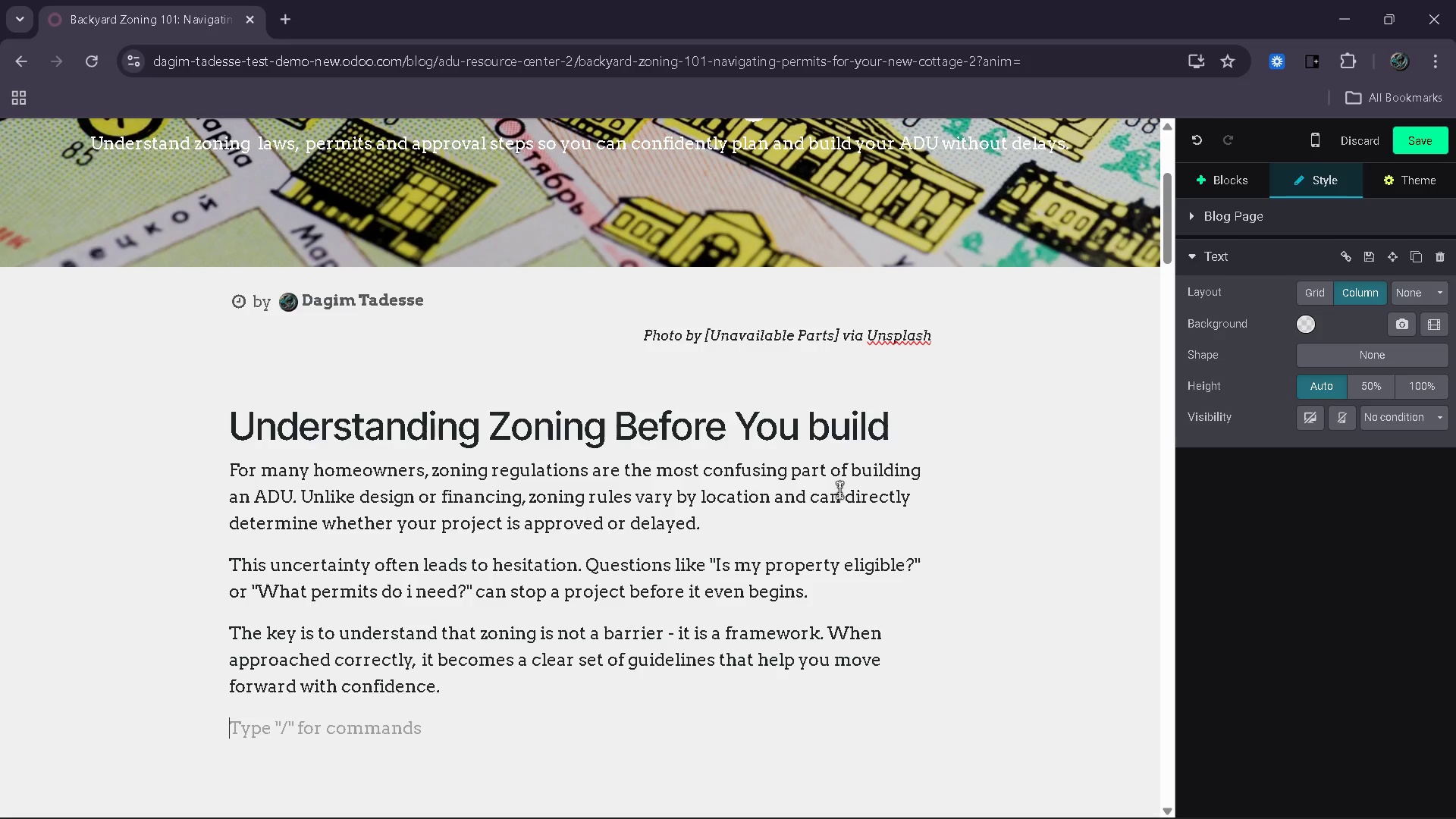 
type(By learning)
 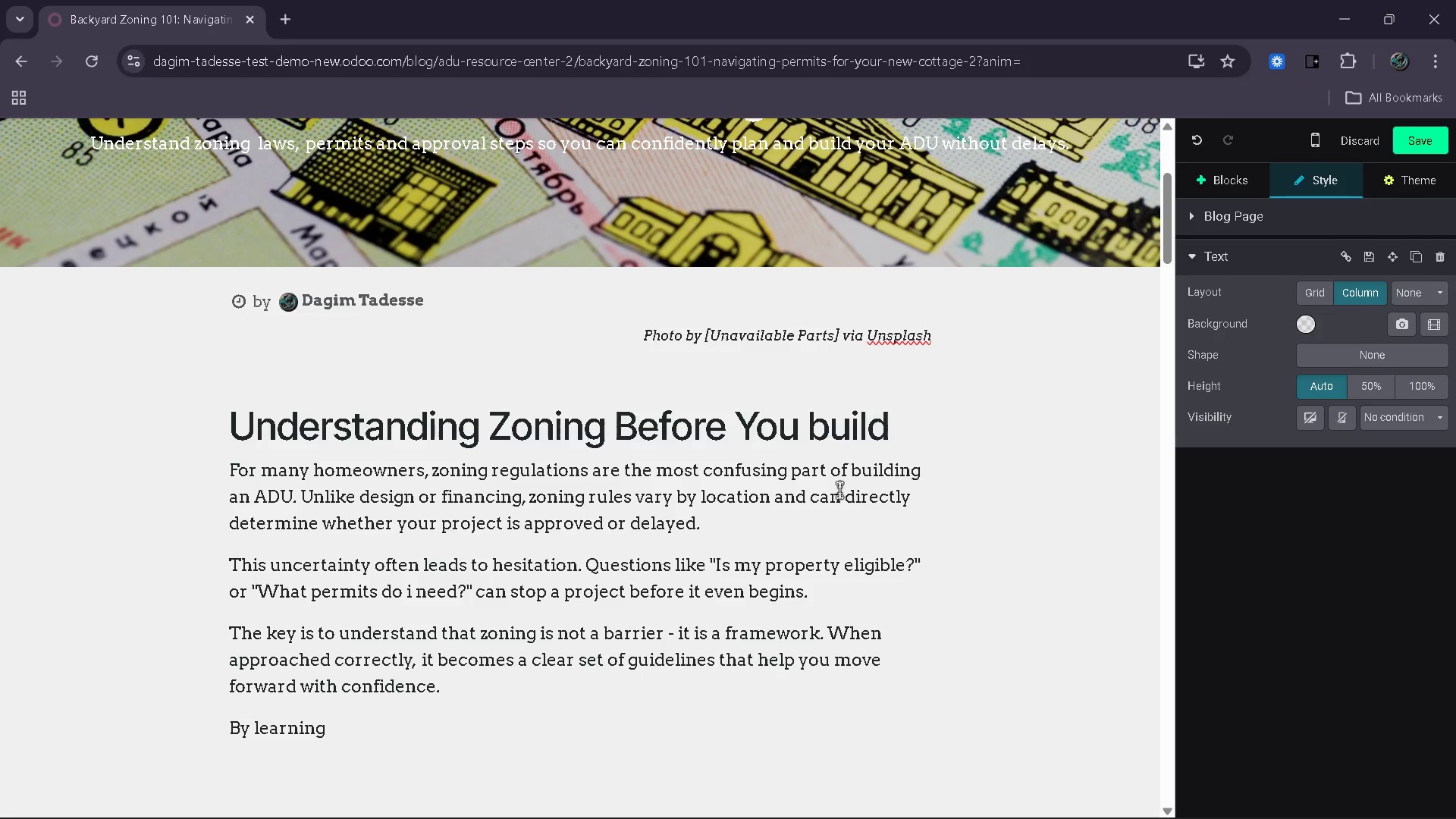 
wait(6.8)
 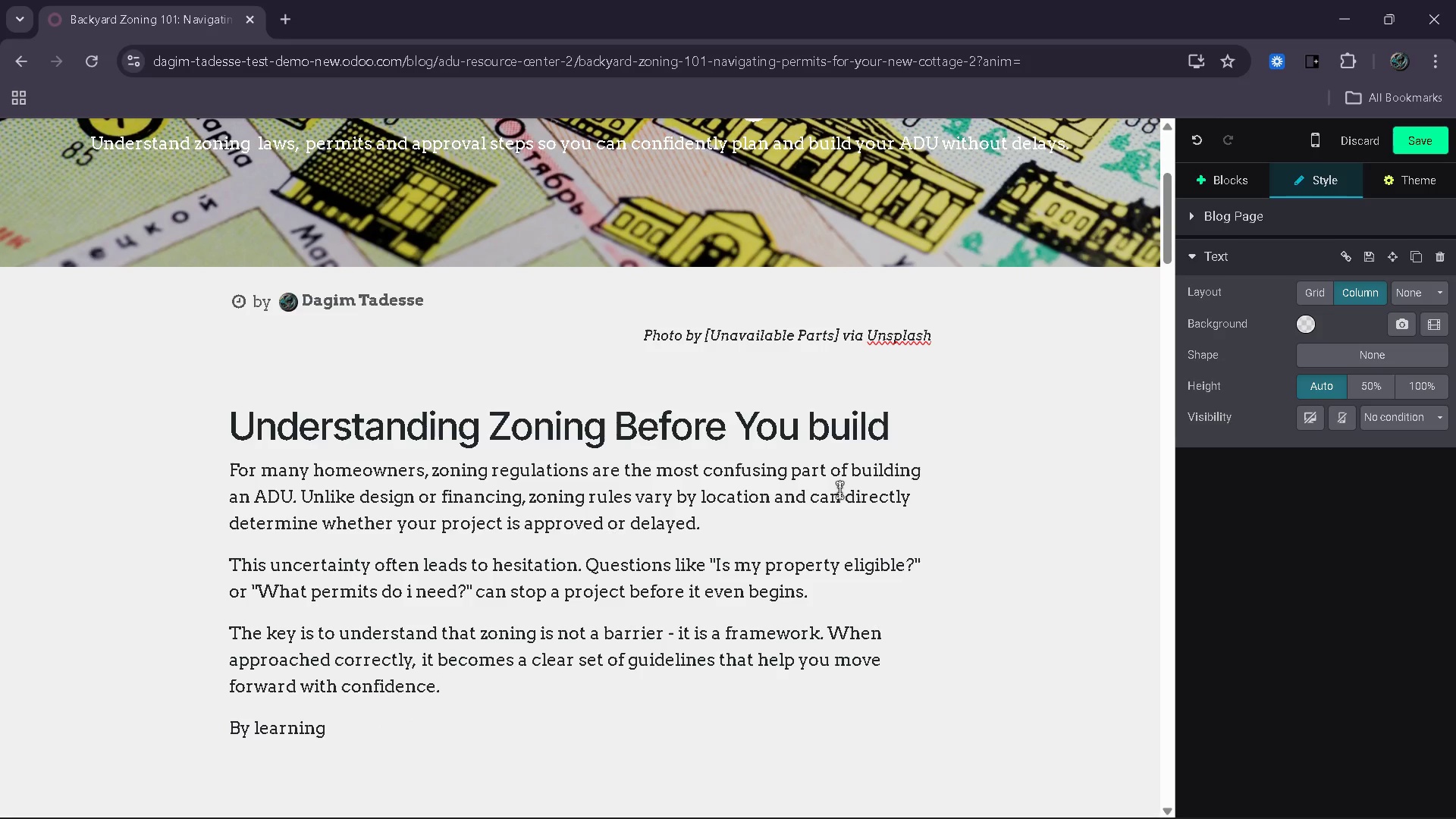 
type( the basic rulesand knowing )
 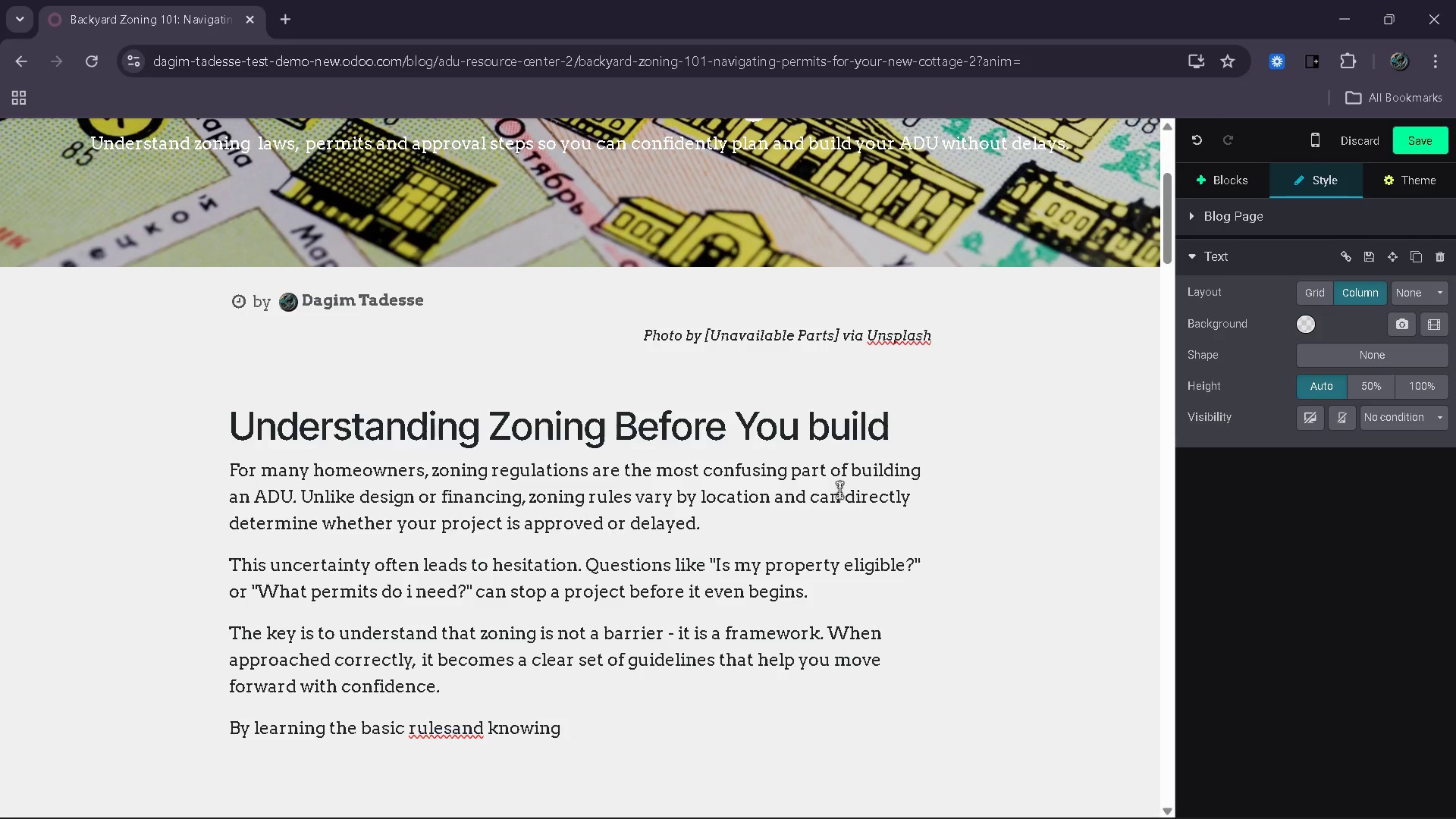 
hold_key(key=ArrowLeft, duration=0.77)
 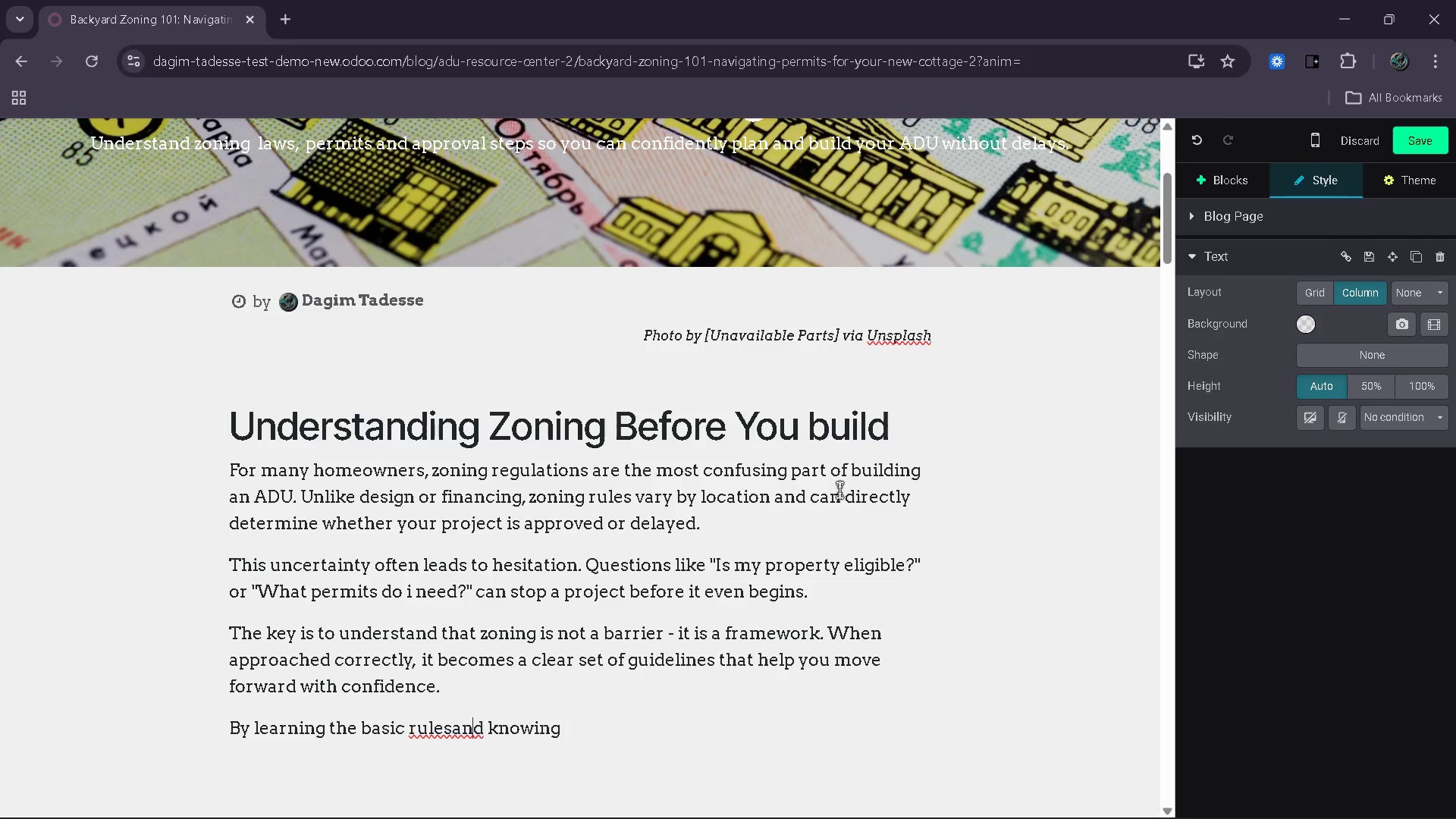 
key(ArrowLeft)
 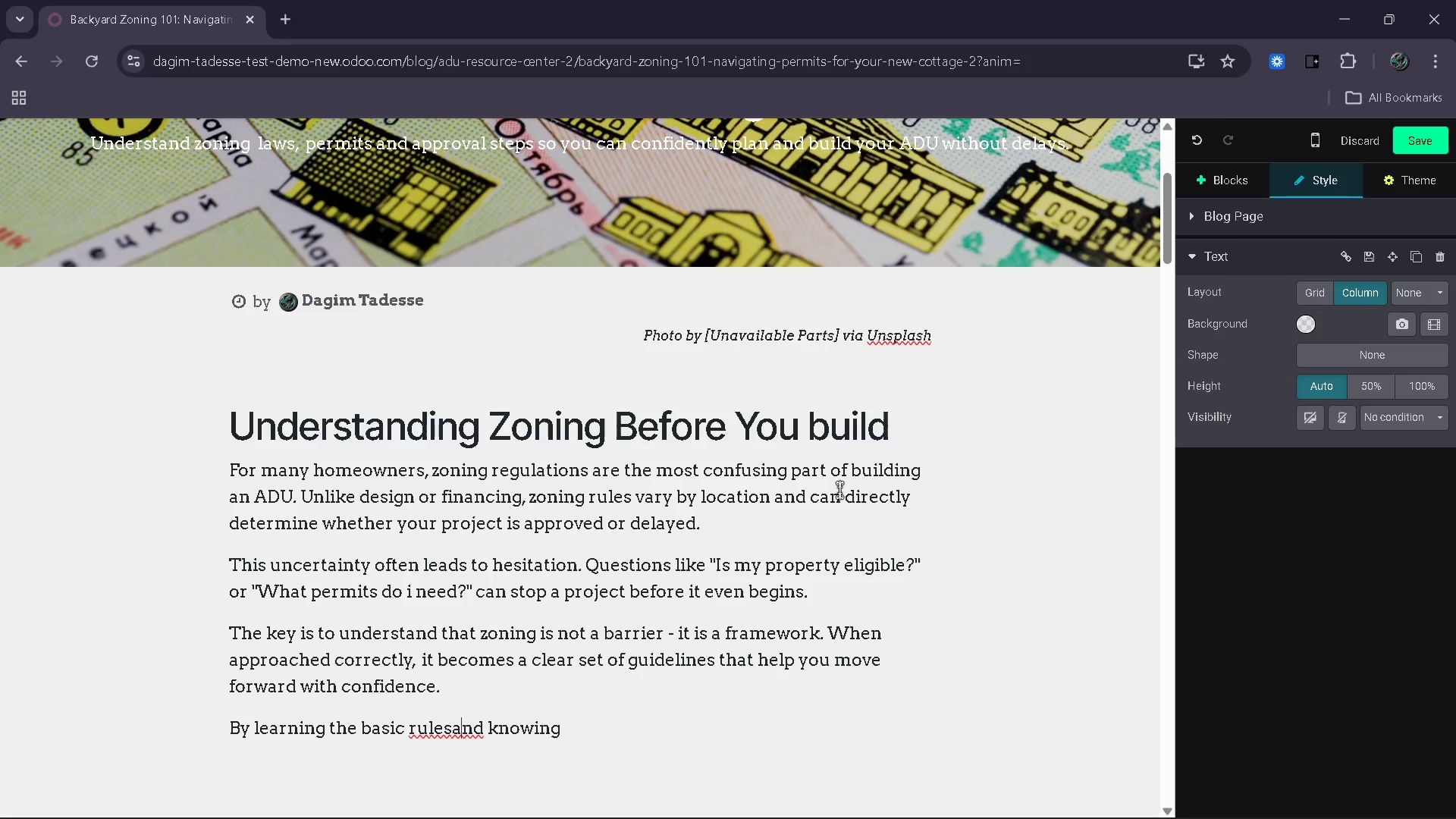 
key(ArrowLeft)
 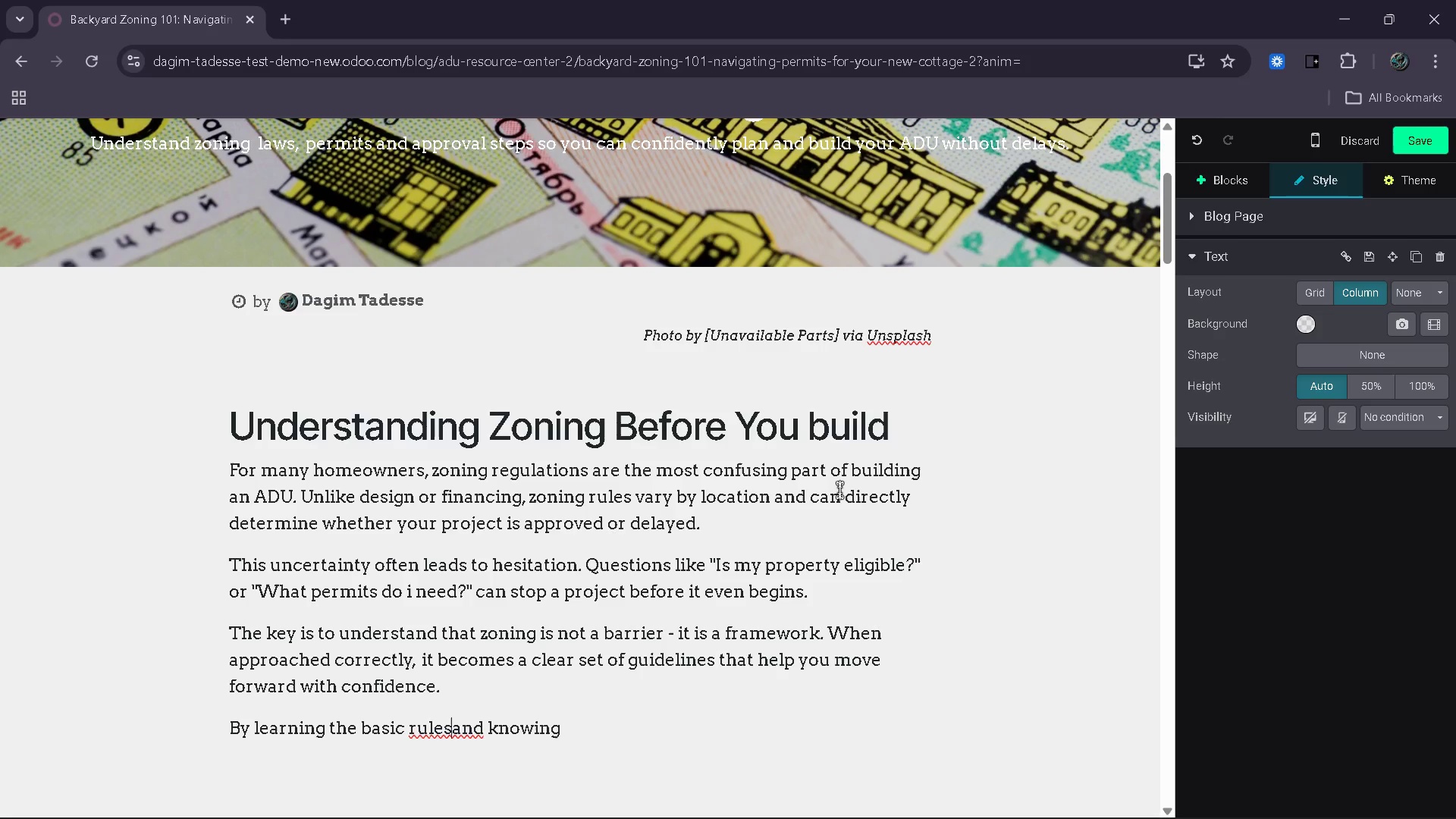 
key(ArrowLeft)
 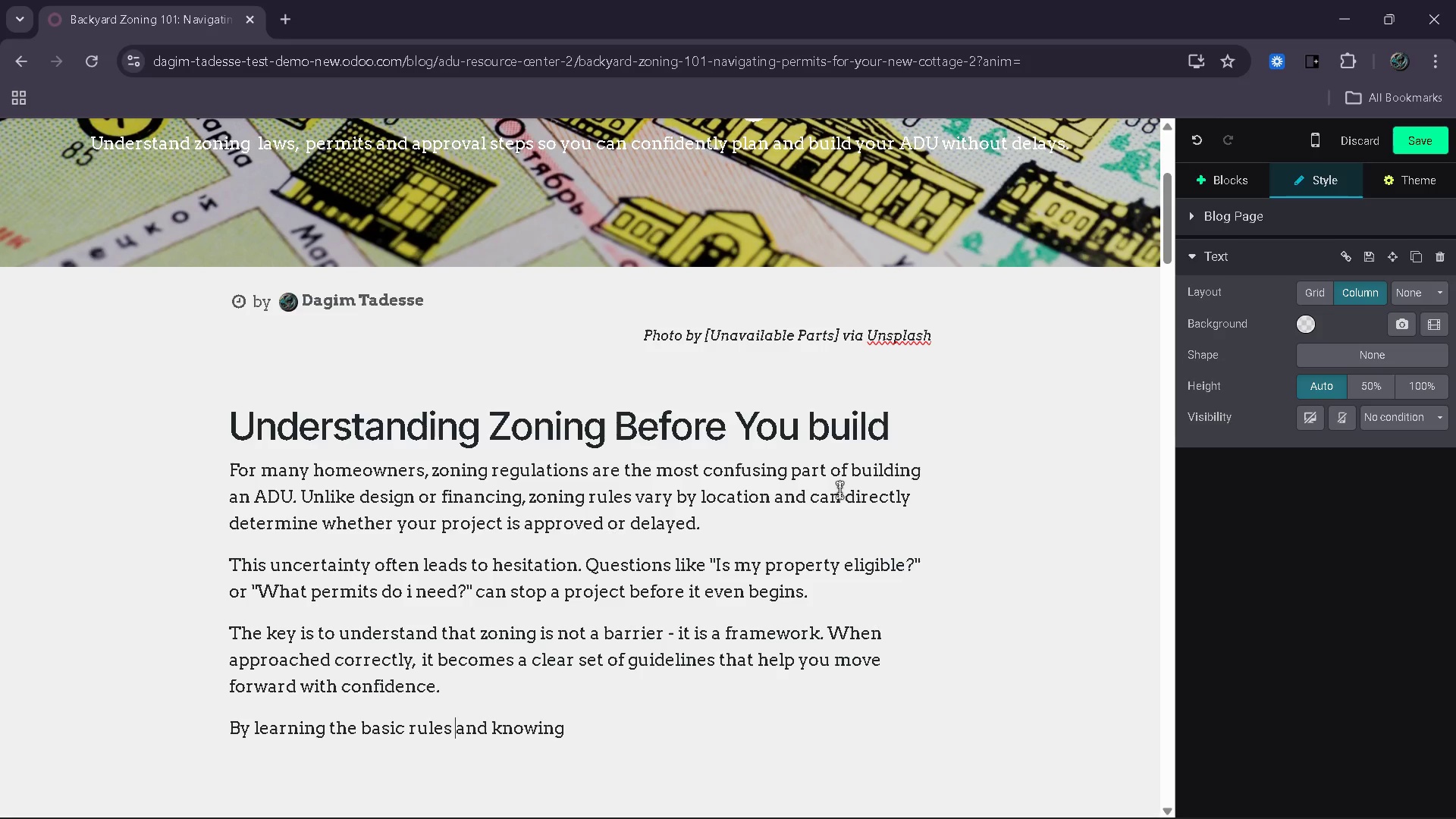 
key(Space)
 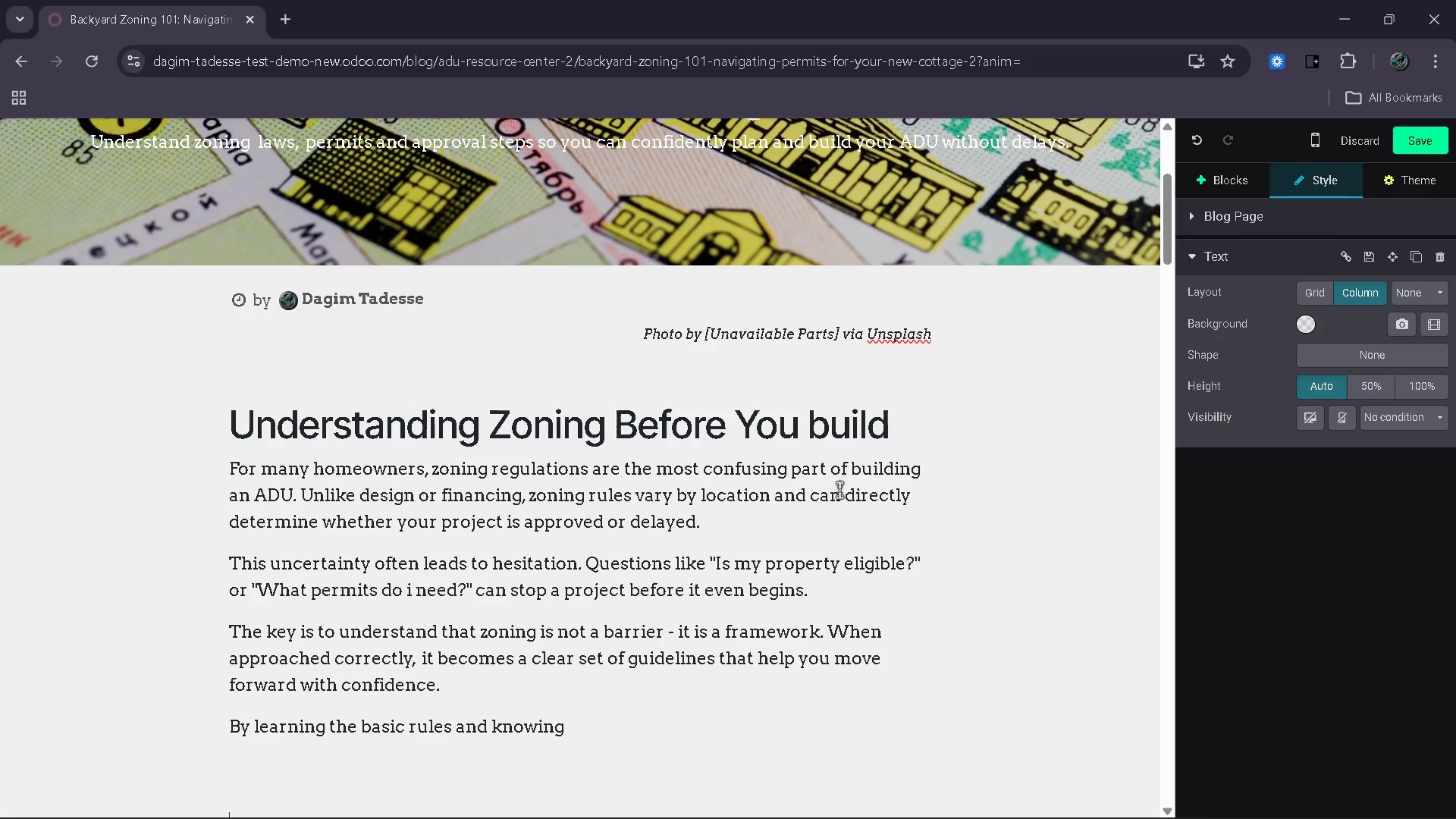 
key(ArrowDown)
 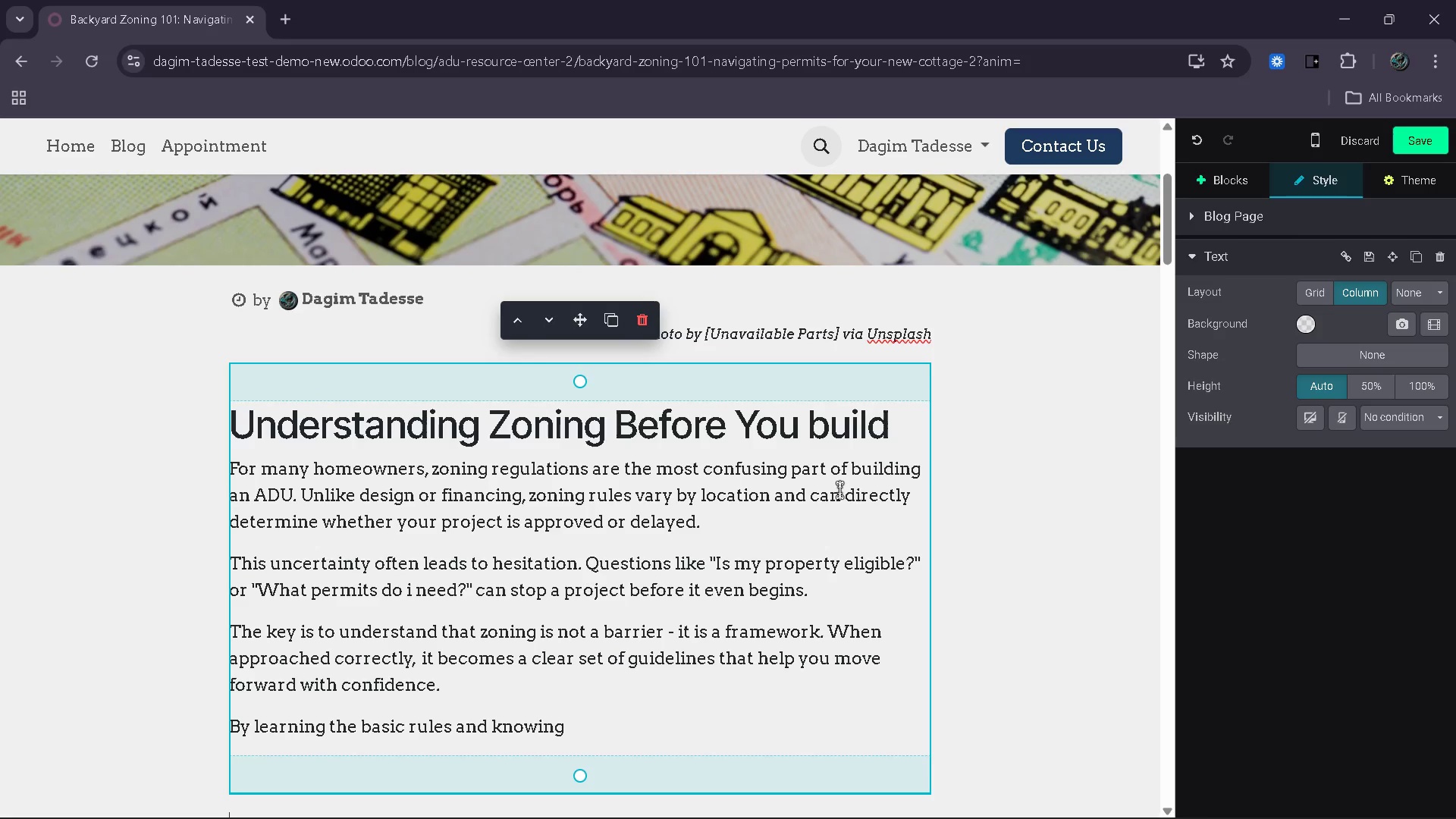 
key(ArrowUp)
 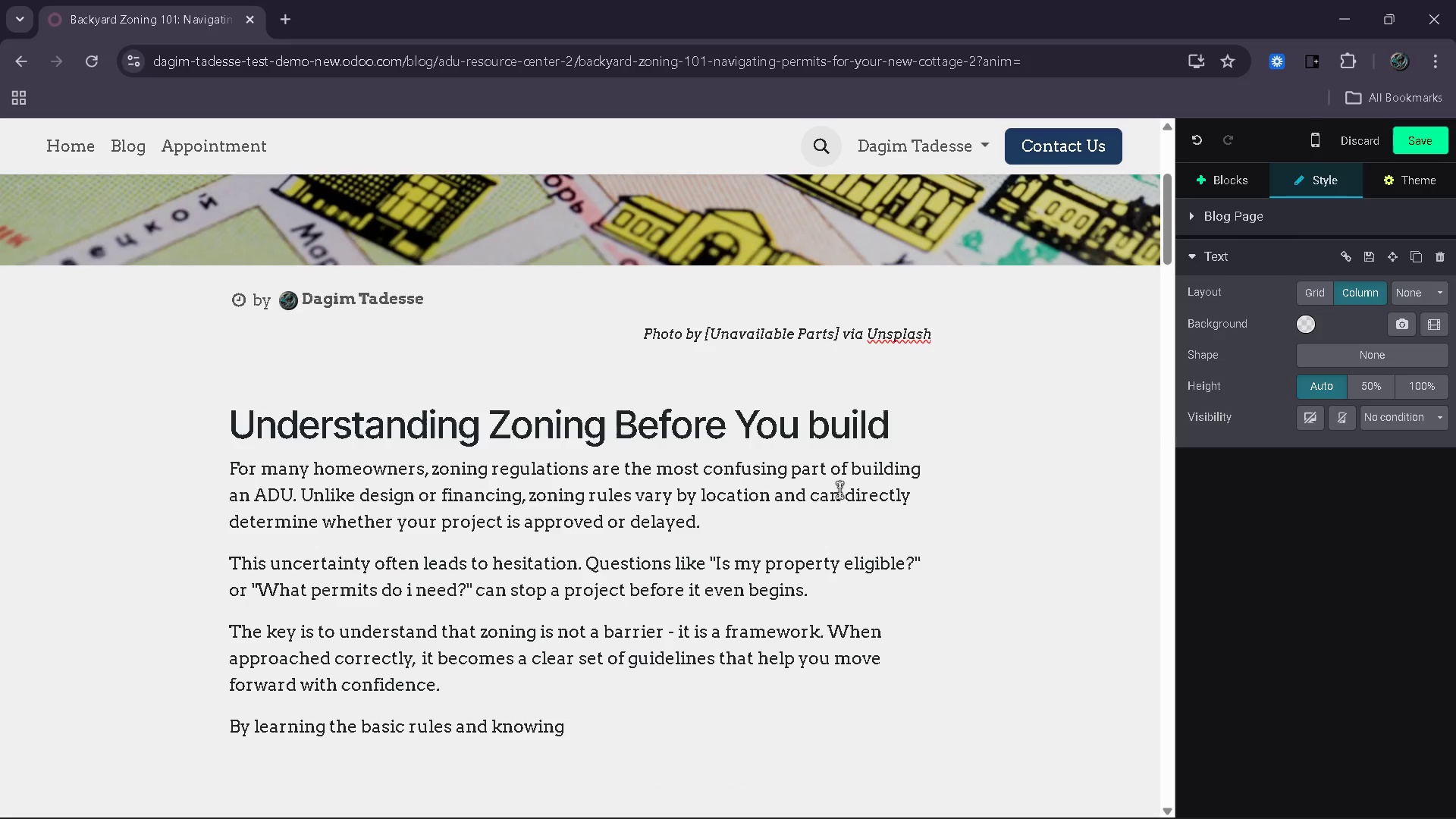 
key(ArrowUp)
 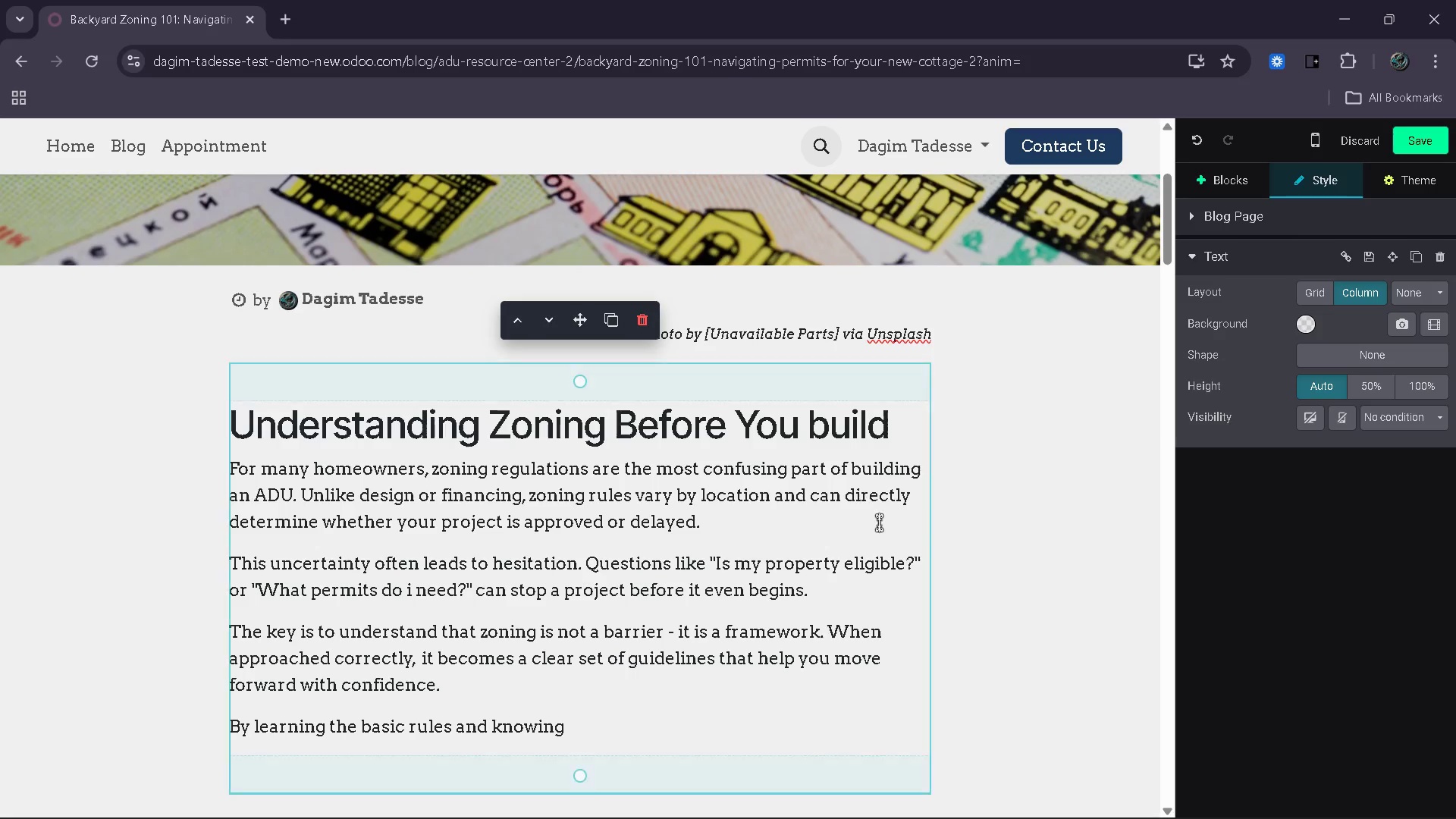 
left_click([660, 721])
 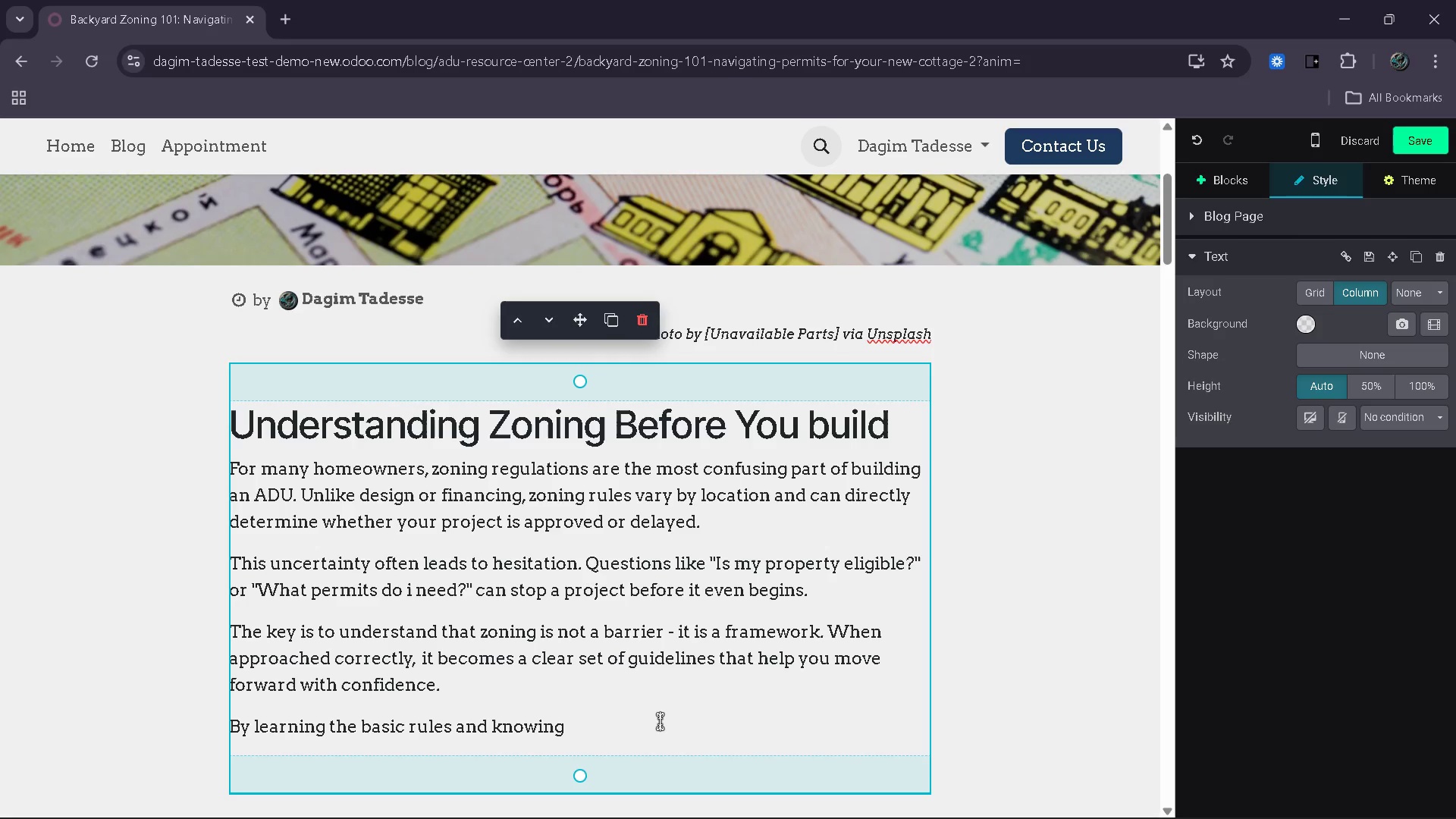 
type(what to expect durig )
key(Backspace)
key(Backspace)
type(ng )
 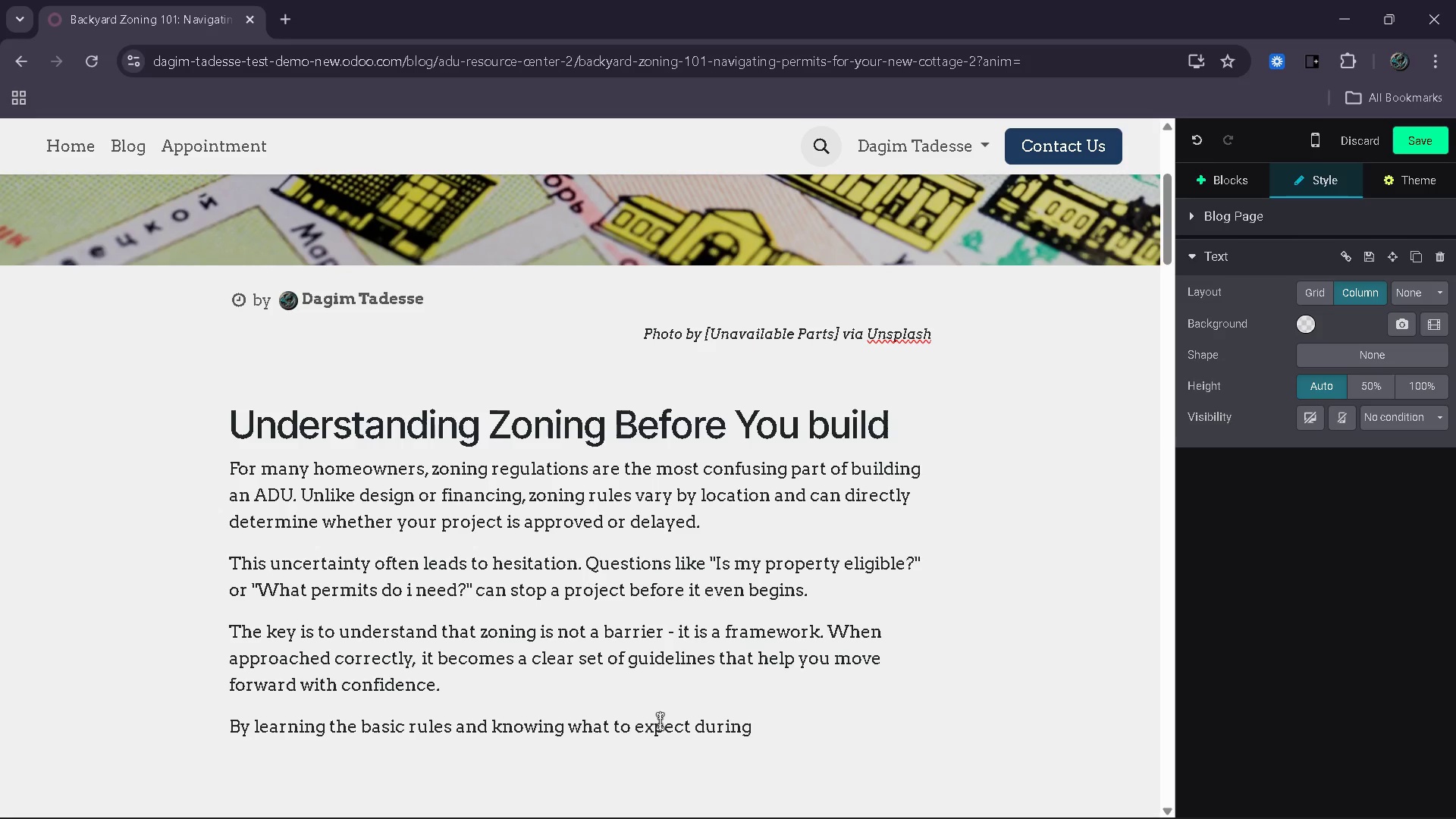 
wait(5.2)
 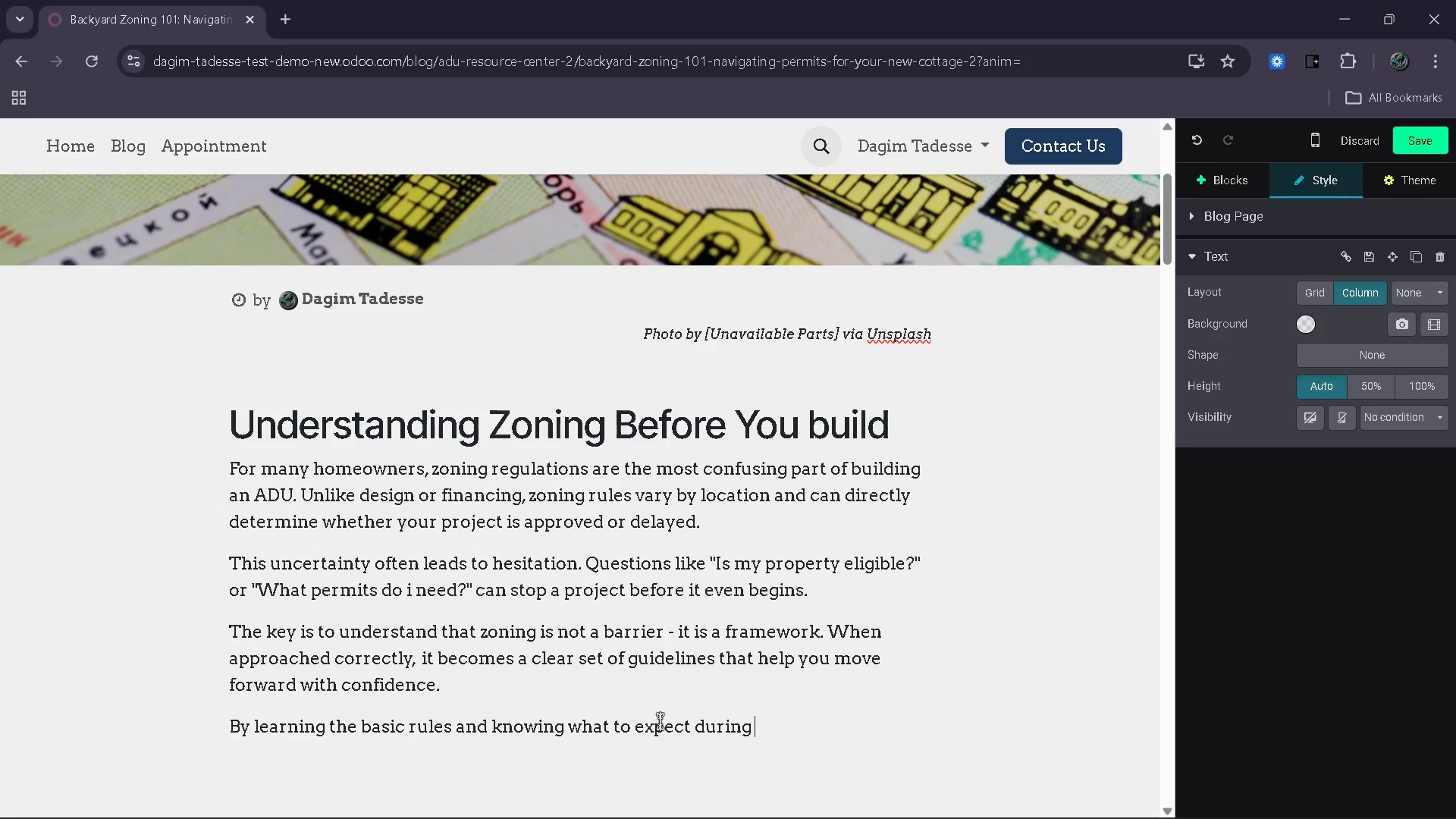 
type(the approval process )
key(Backspace)
type(, you can avoid costly mistakes and delays. This guide simplifies the esset)
key(Backspace)
type(ntials so you ca take )
 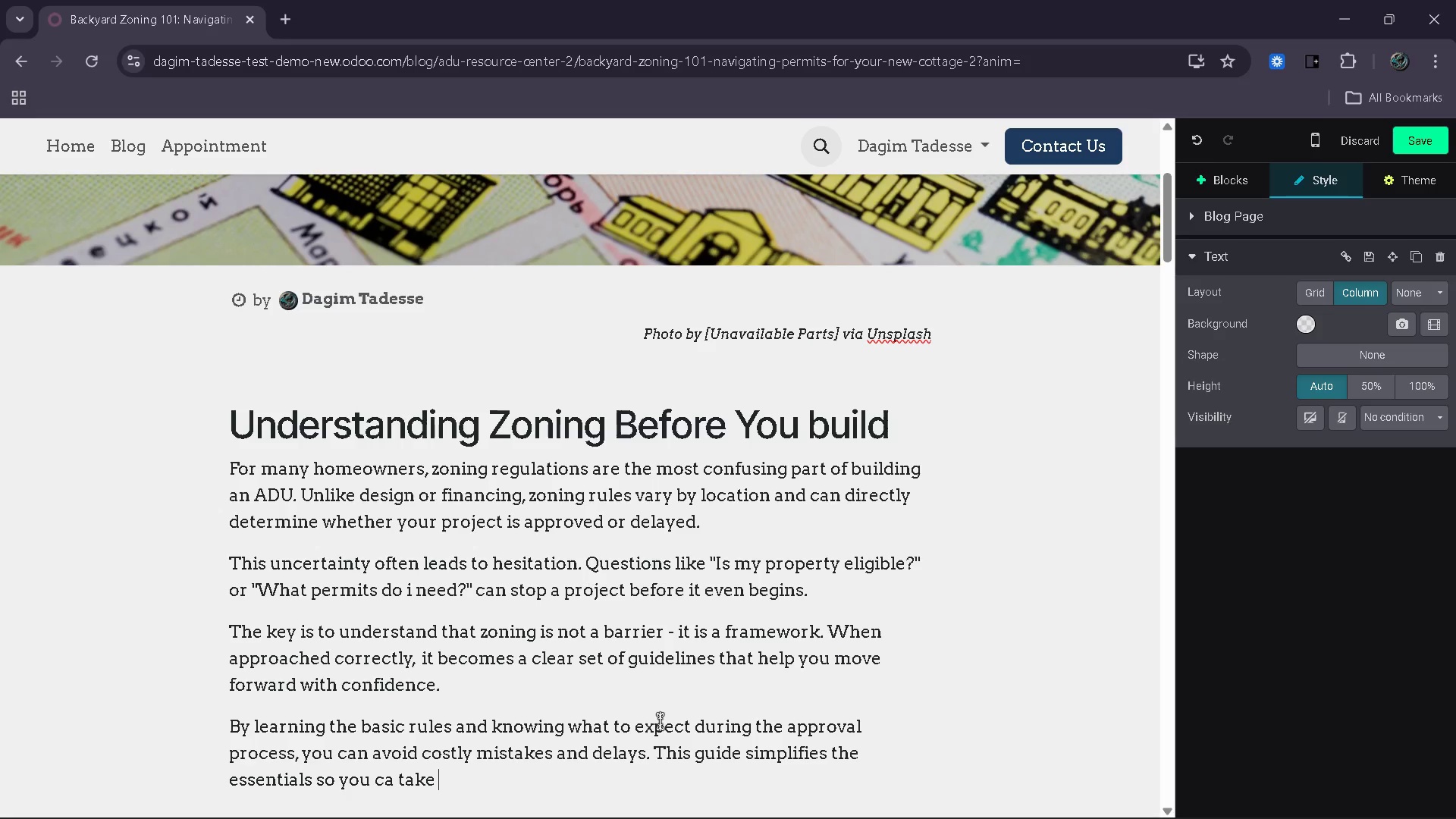 
key(ArrowLeft)
 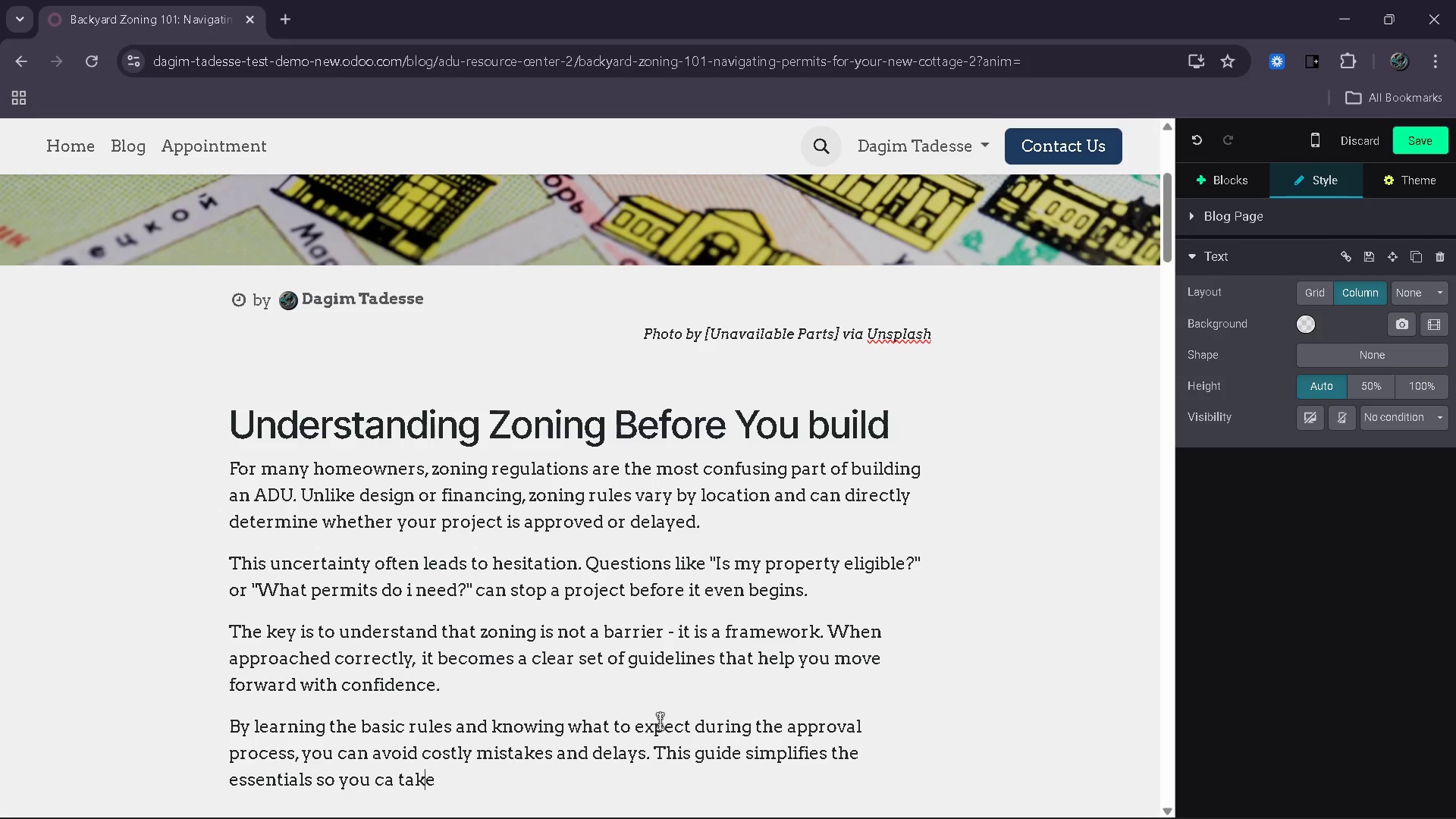 
key(ArrowLeft)
 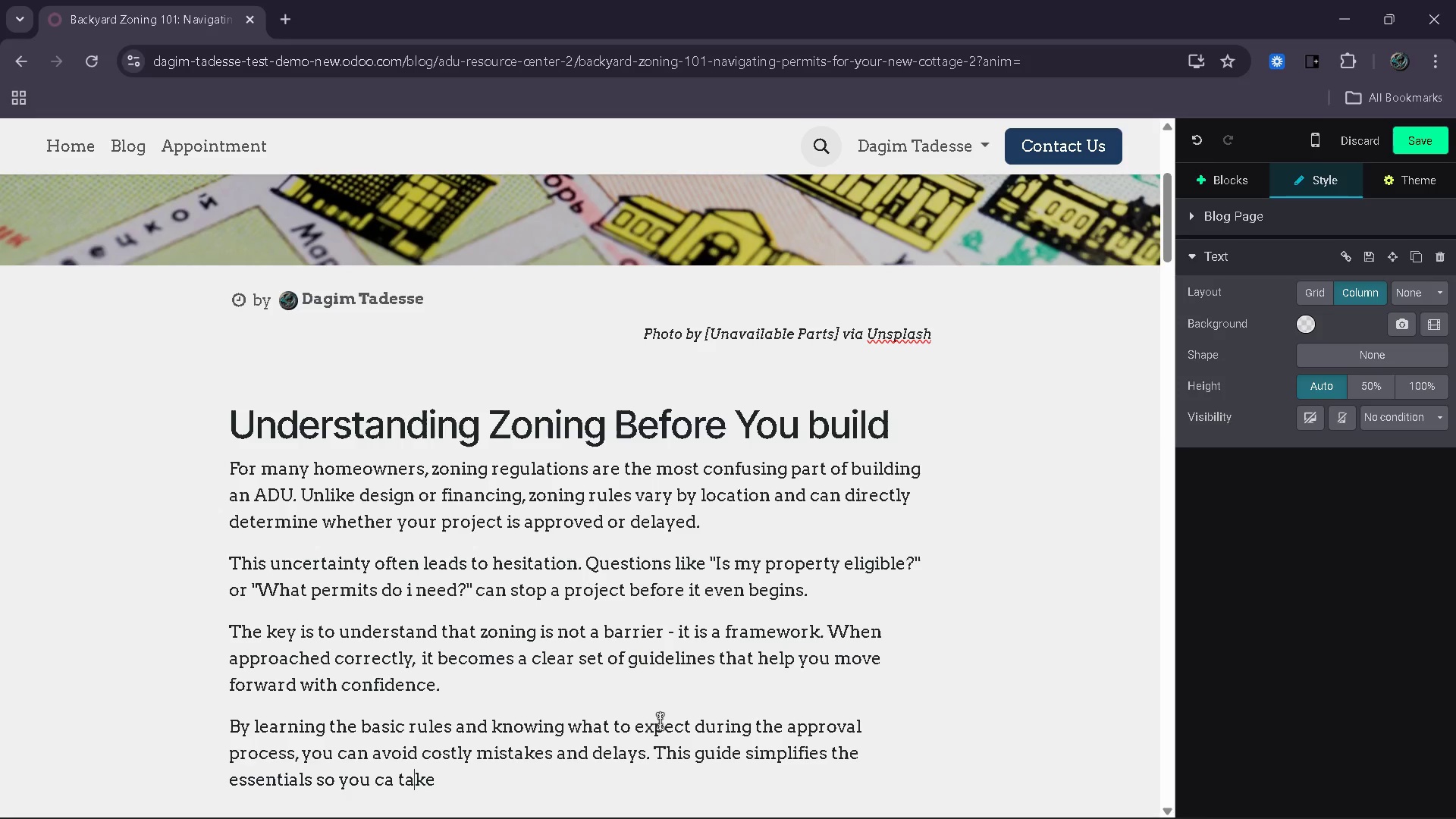 
key(ArrowLeft)
 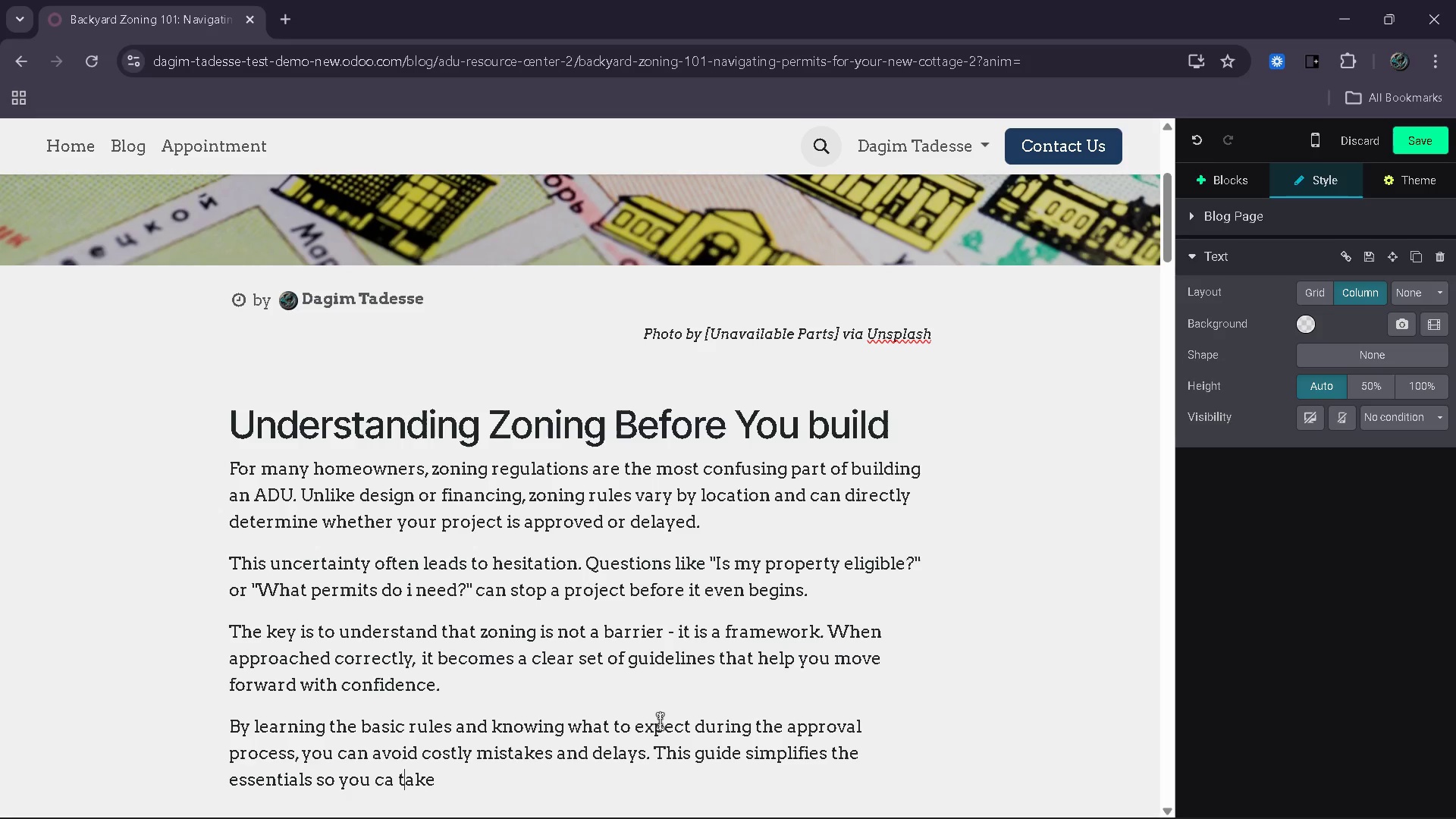 
key(ArrowLeft)
 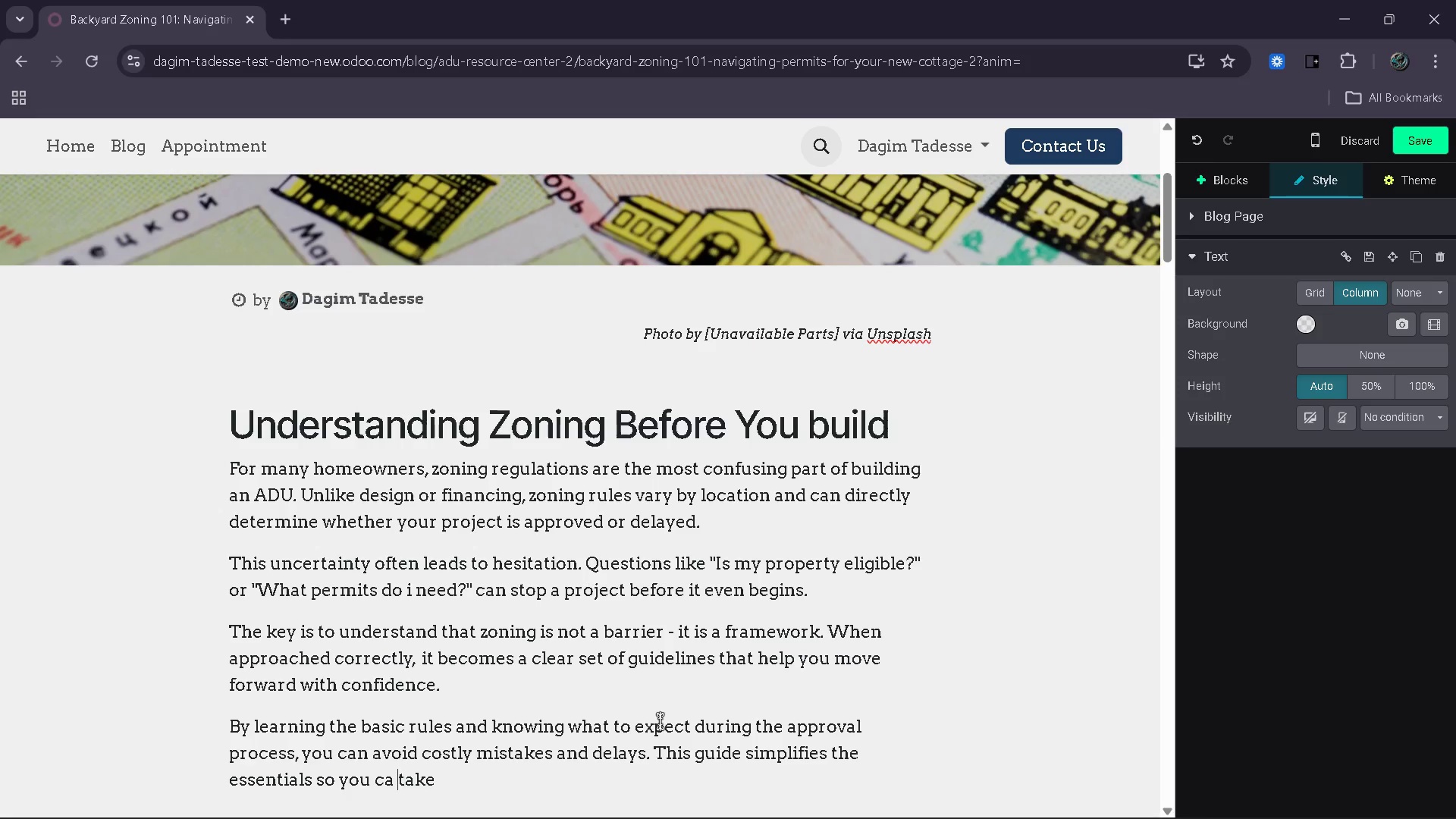 
key(ArrowLeft)
 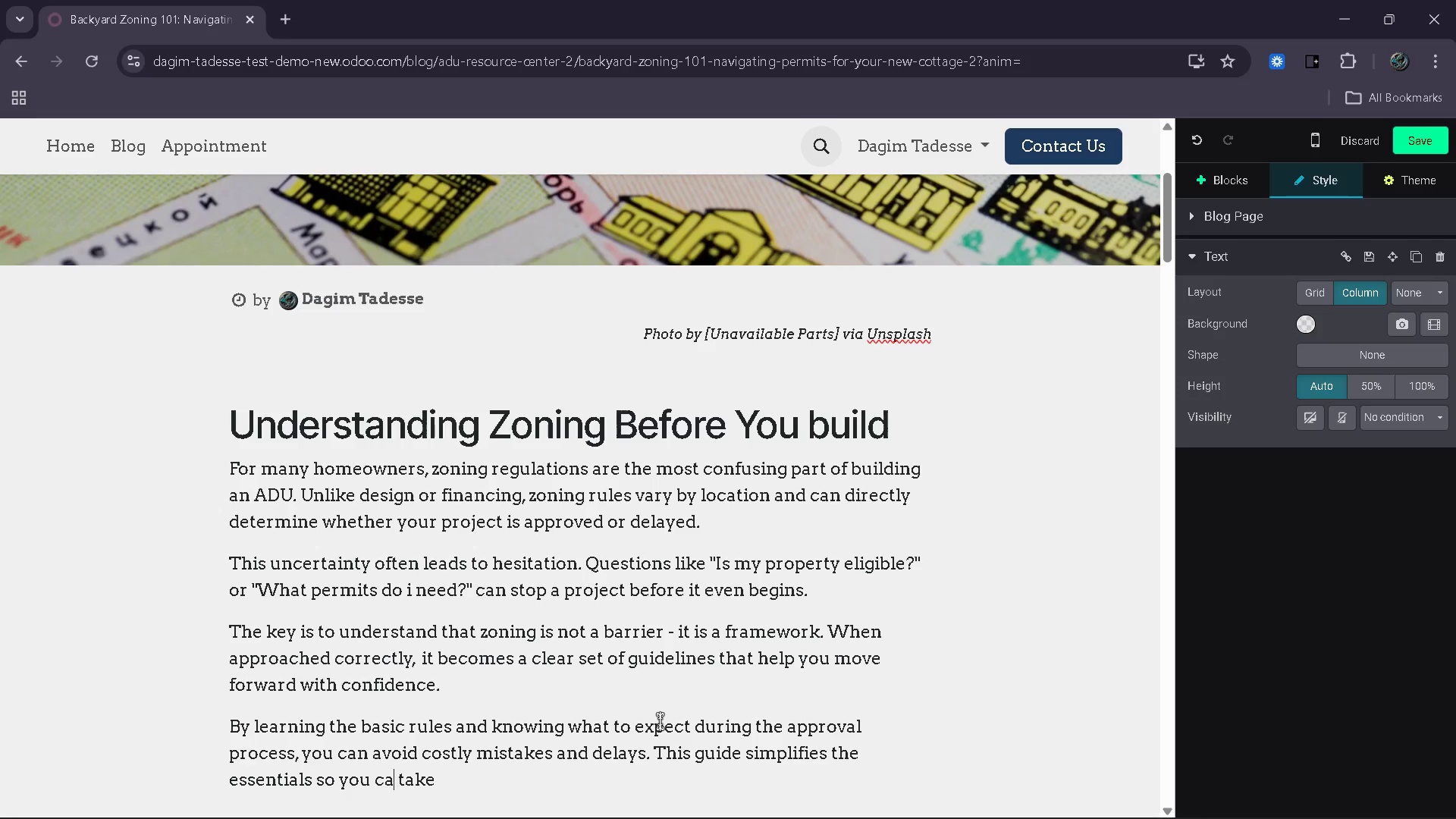 
key(ArrowLeft)
 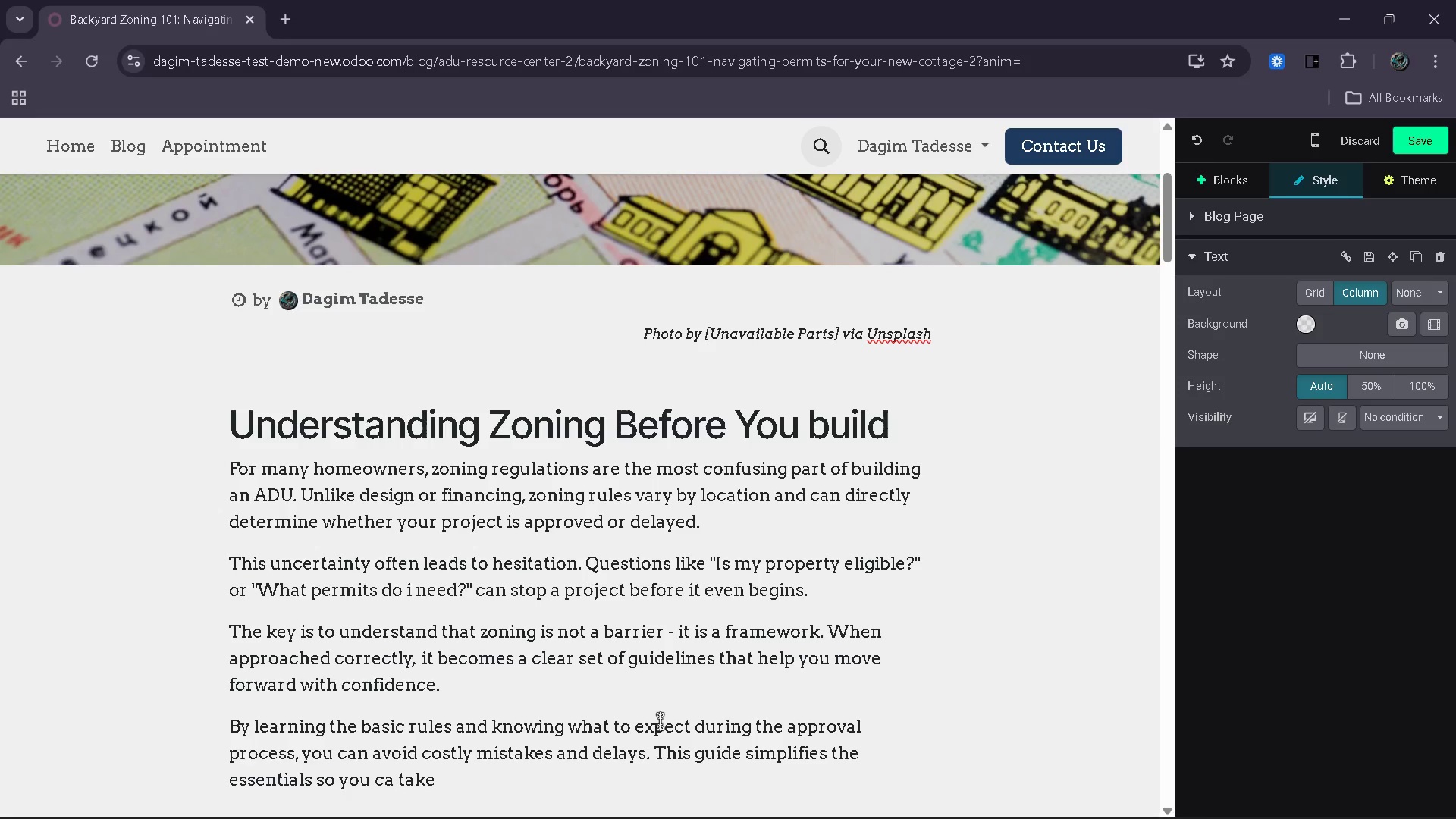 
key(N)
 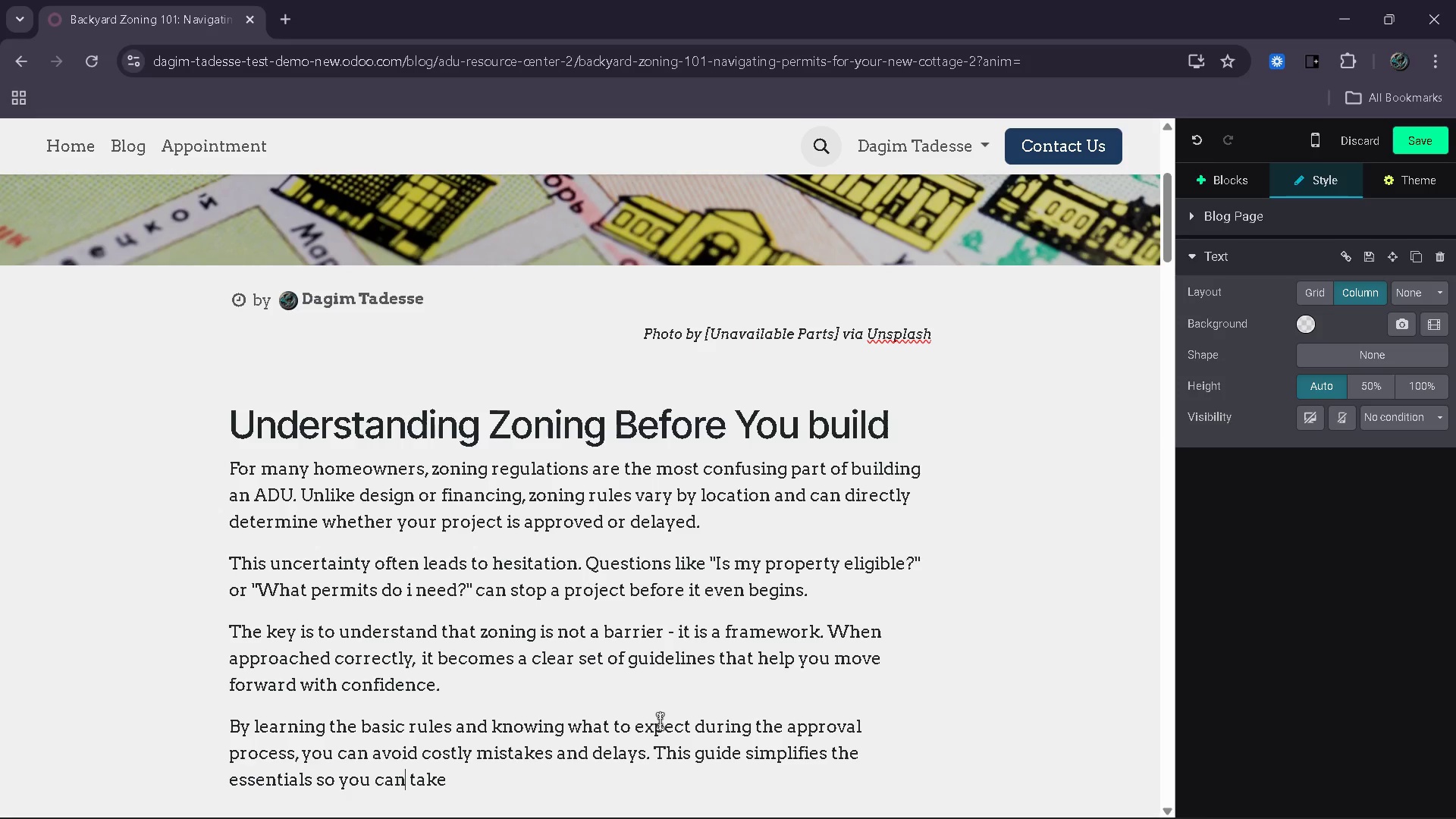 
key(End)
 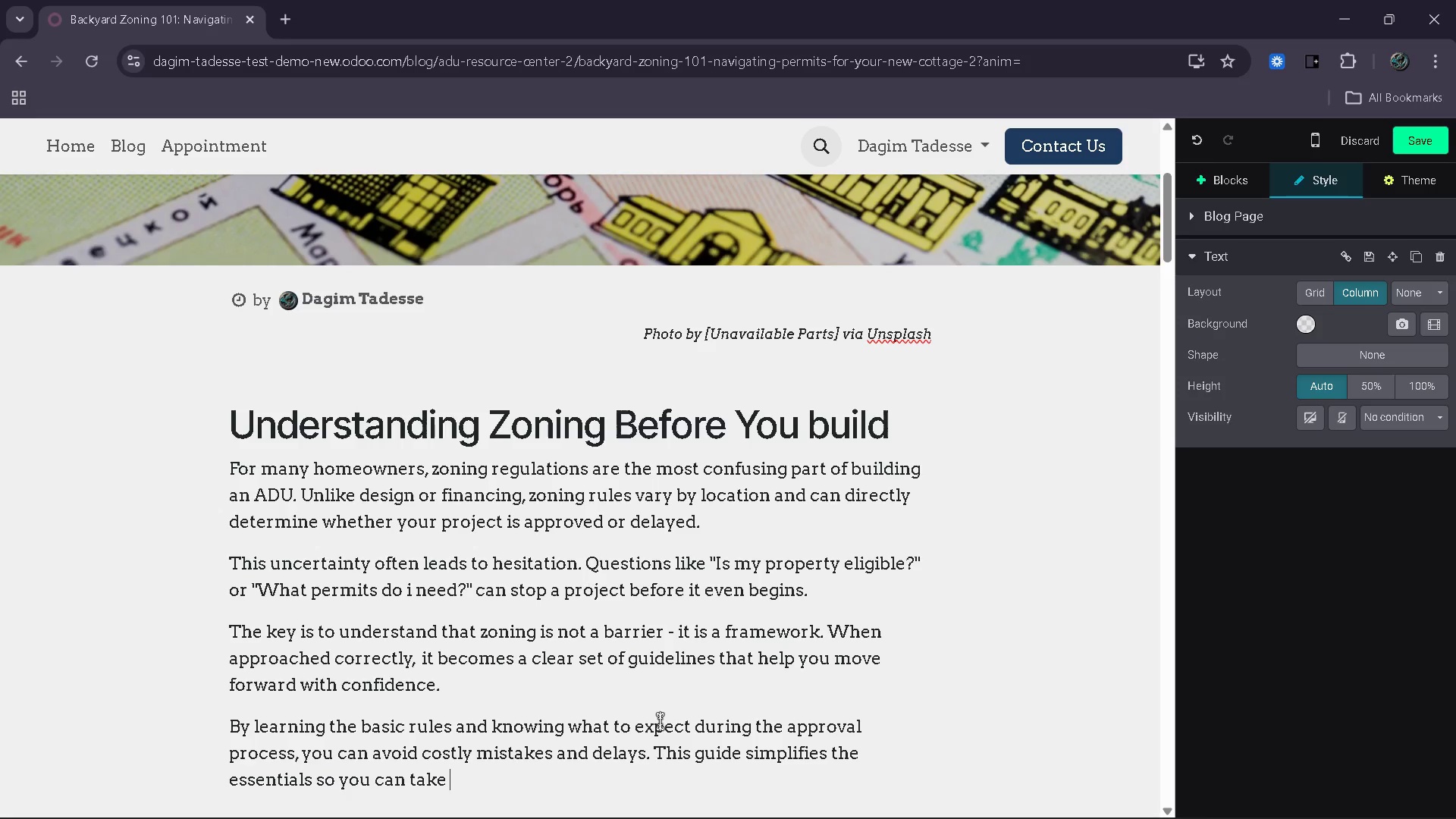 
scroll: coordinate [592, 487], scroll_direction: down, amount: 3.0
 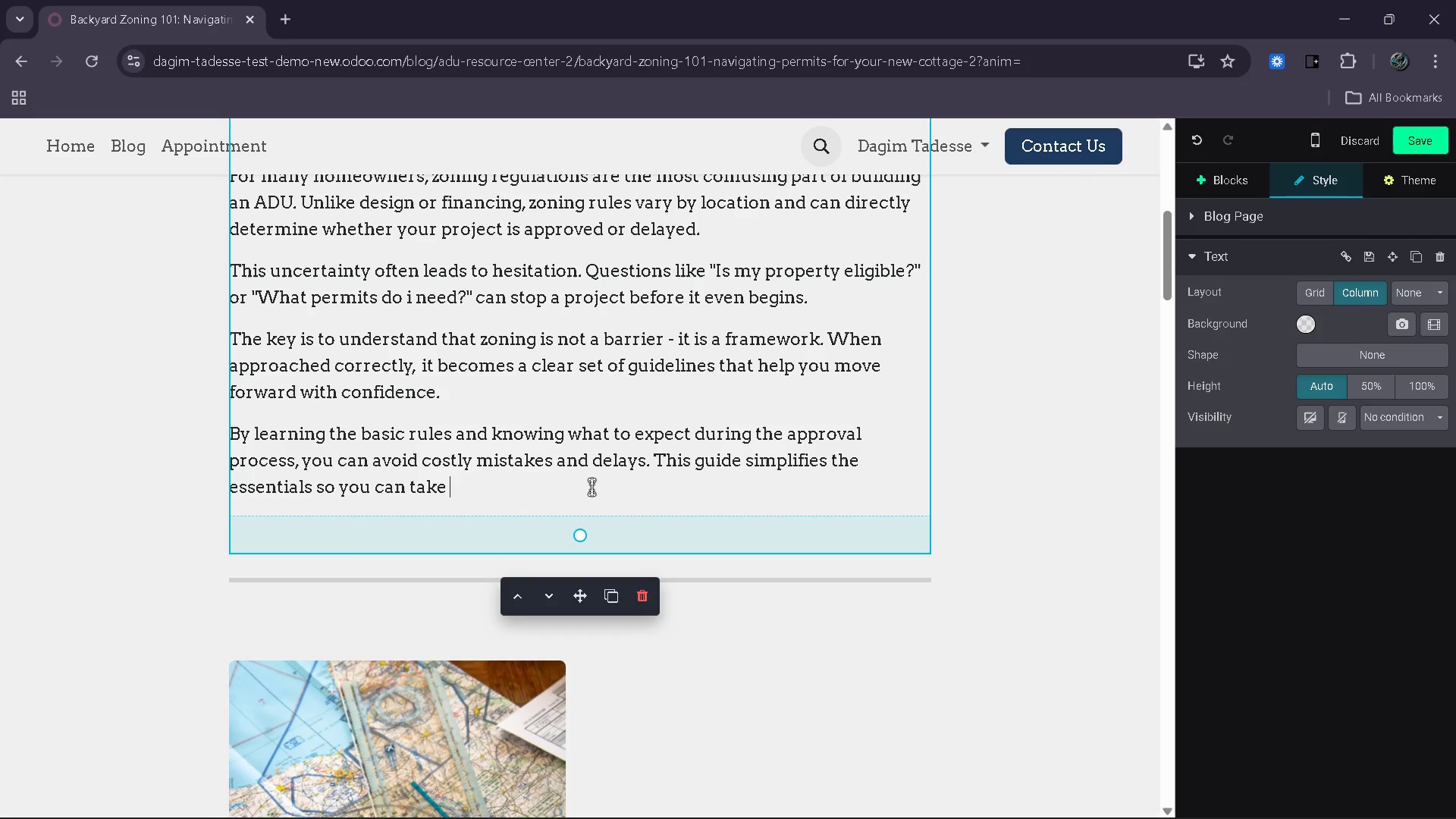 
wait(30.82)
 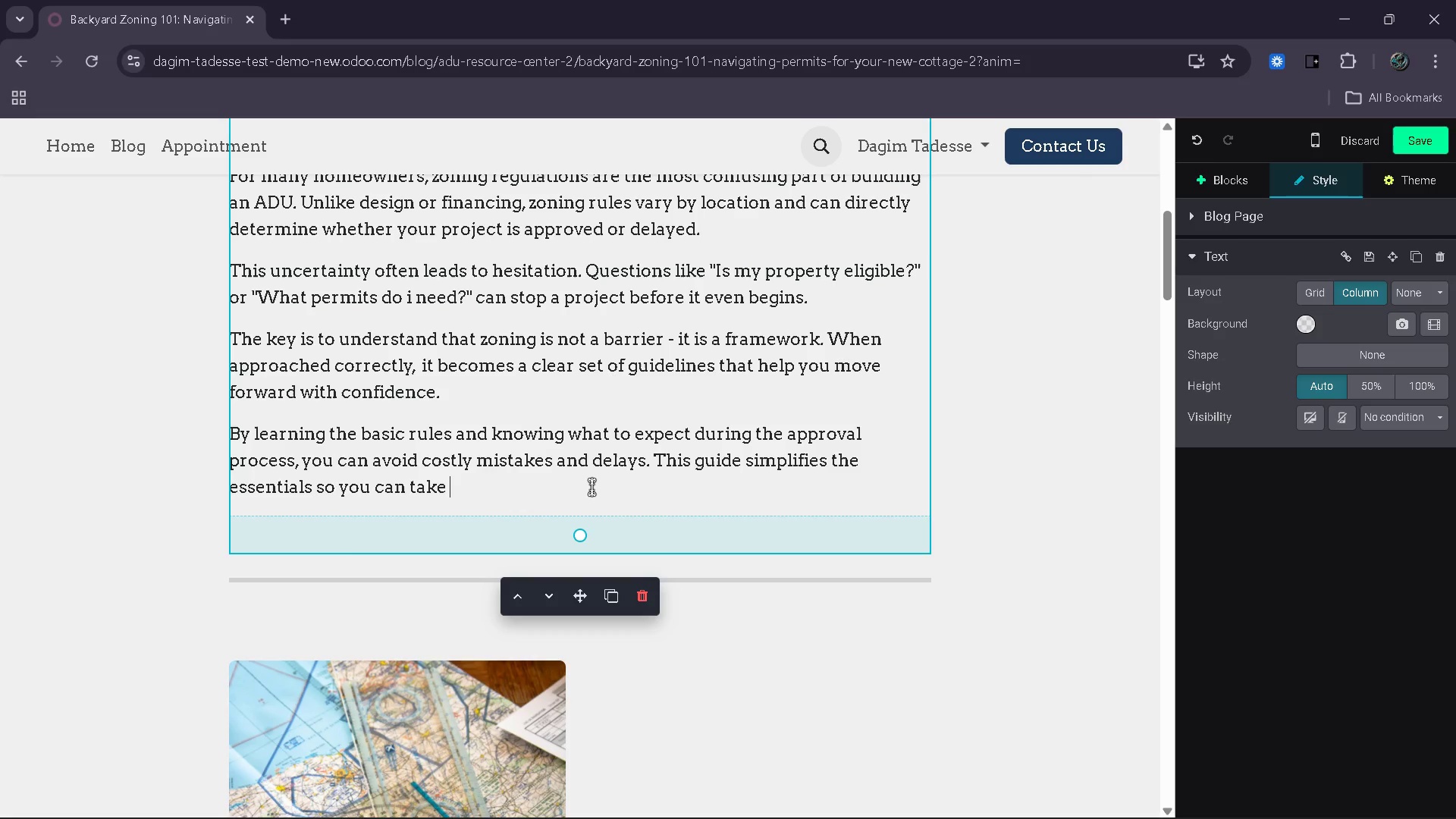 
type(the first step toward building your backyard cottage with clarity and confidene)
key(Backspace)
type(ce )
key(Backspace)
type(.)
 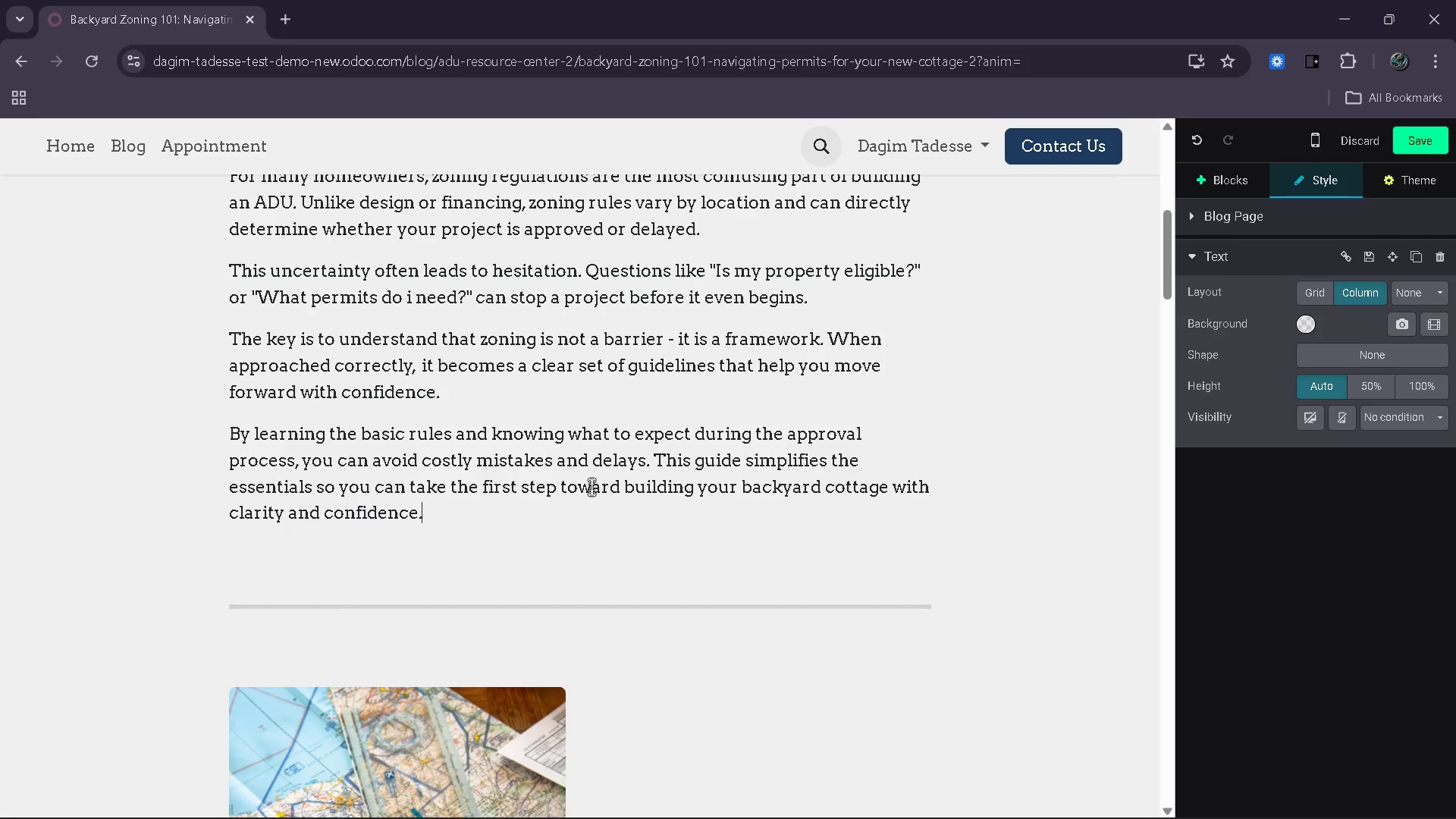 
wait(5.92)
 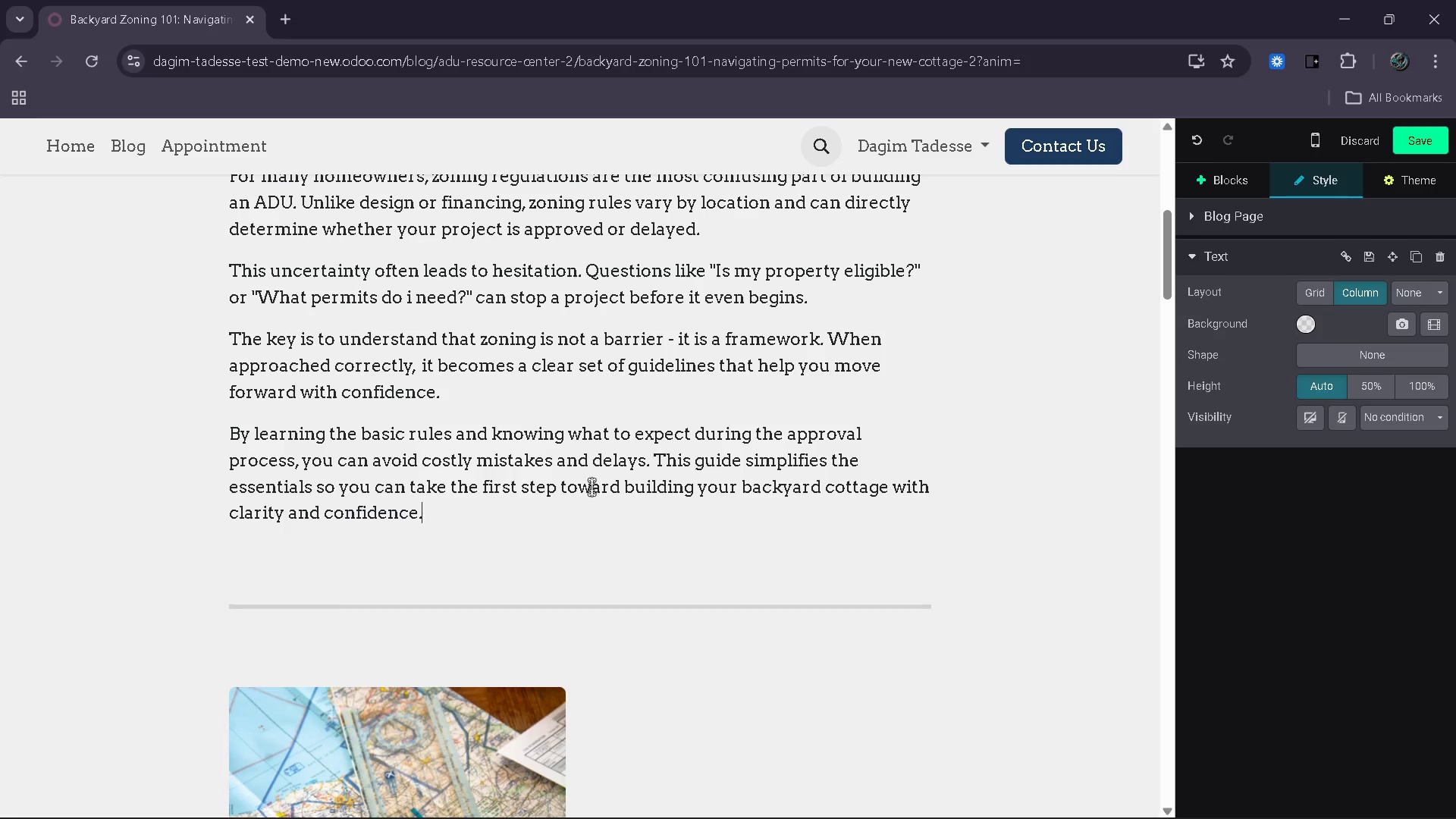 
scroll: coordinate [585, 498], scroll_direction: down, amount: 4.0
 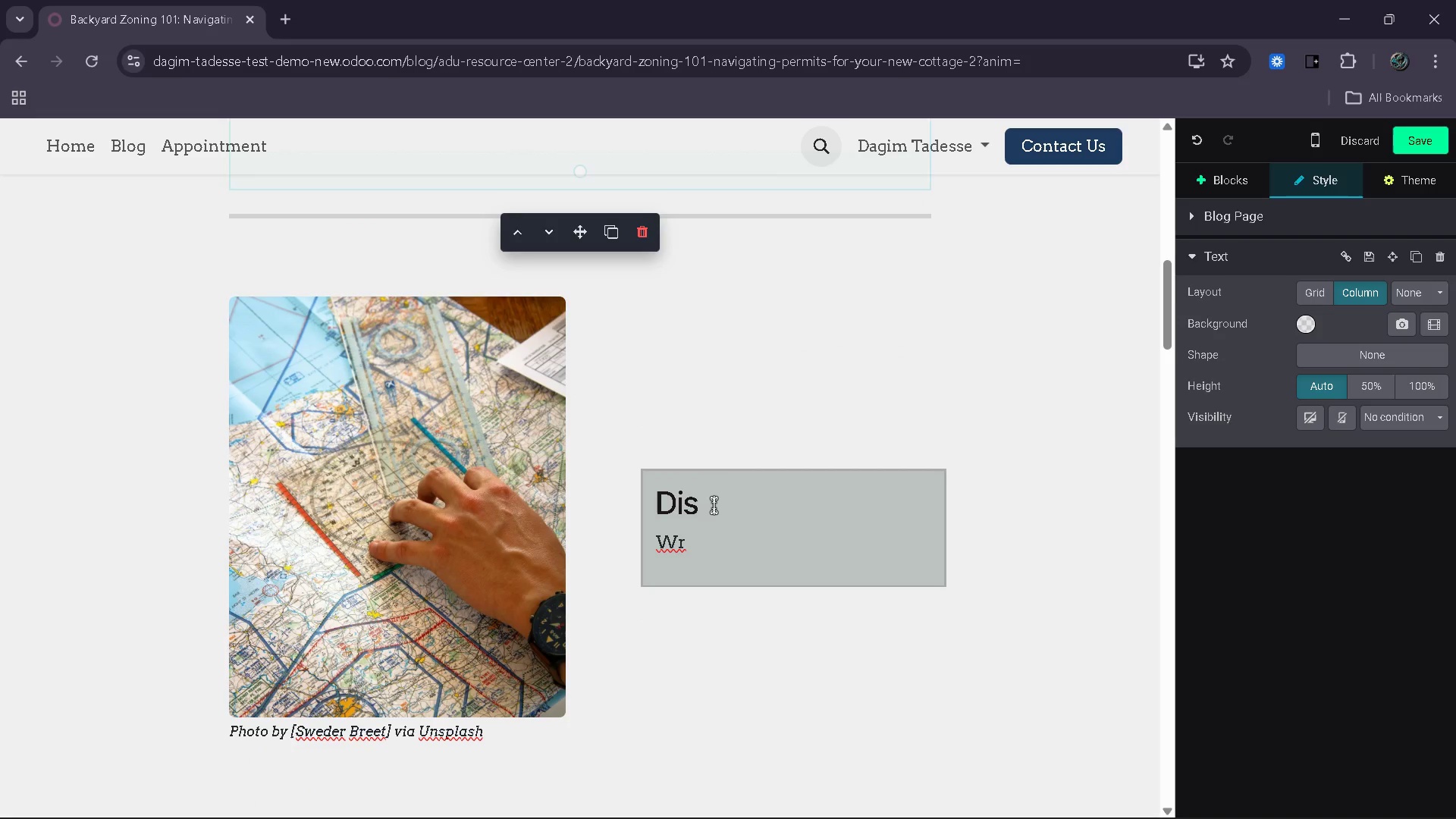 
left_click_drag(start_coordinate=[716, 505], to_coordinate=[655, 509])
 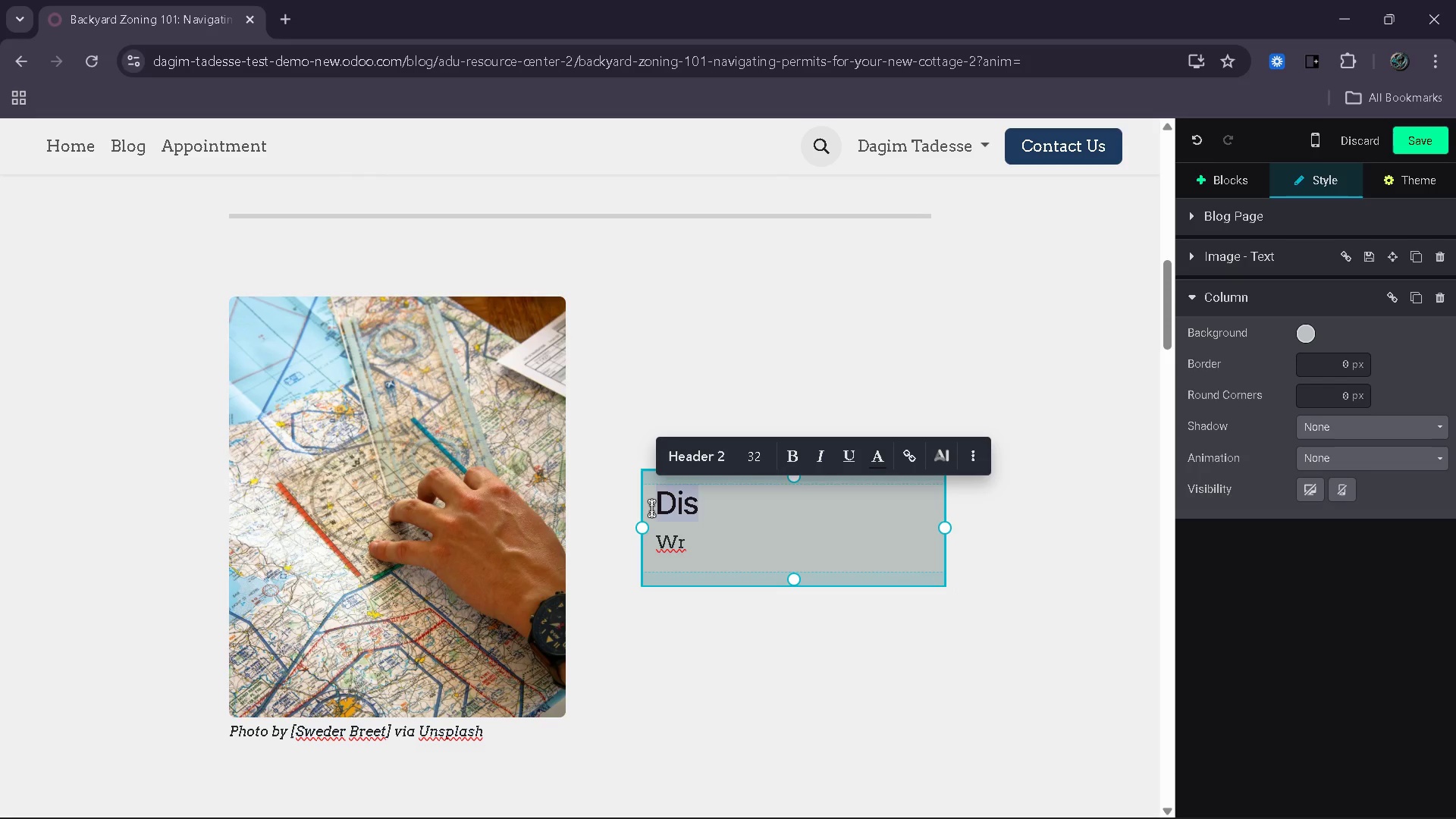 
type(why X)
key(Backspace)
type(Zonnig)
key(Backspace)
key(Backspace)
key(Backspace)
type(ing Matters for AADU)
 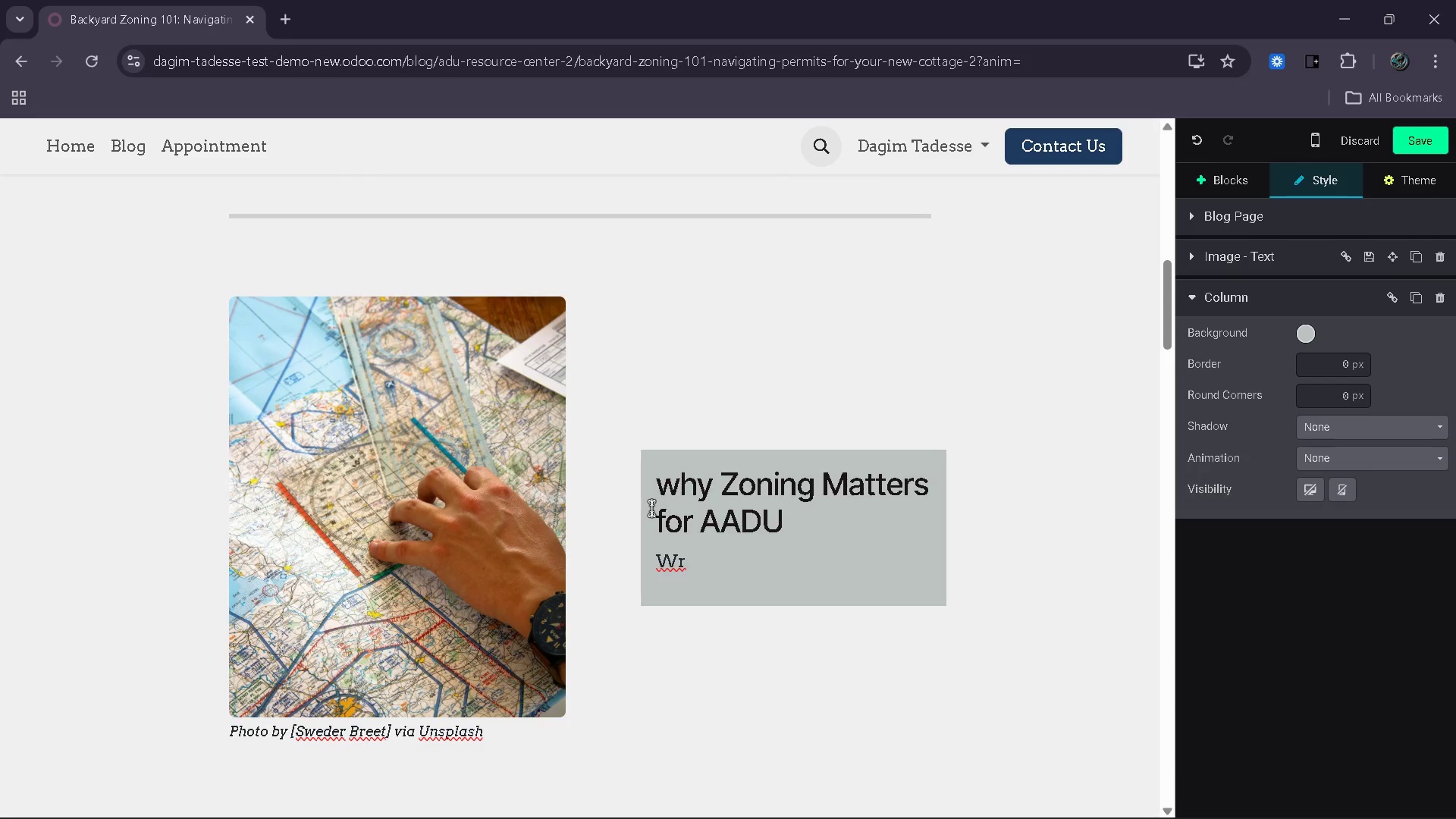 
key(ArrowLeft)
 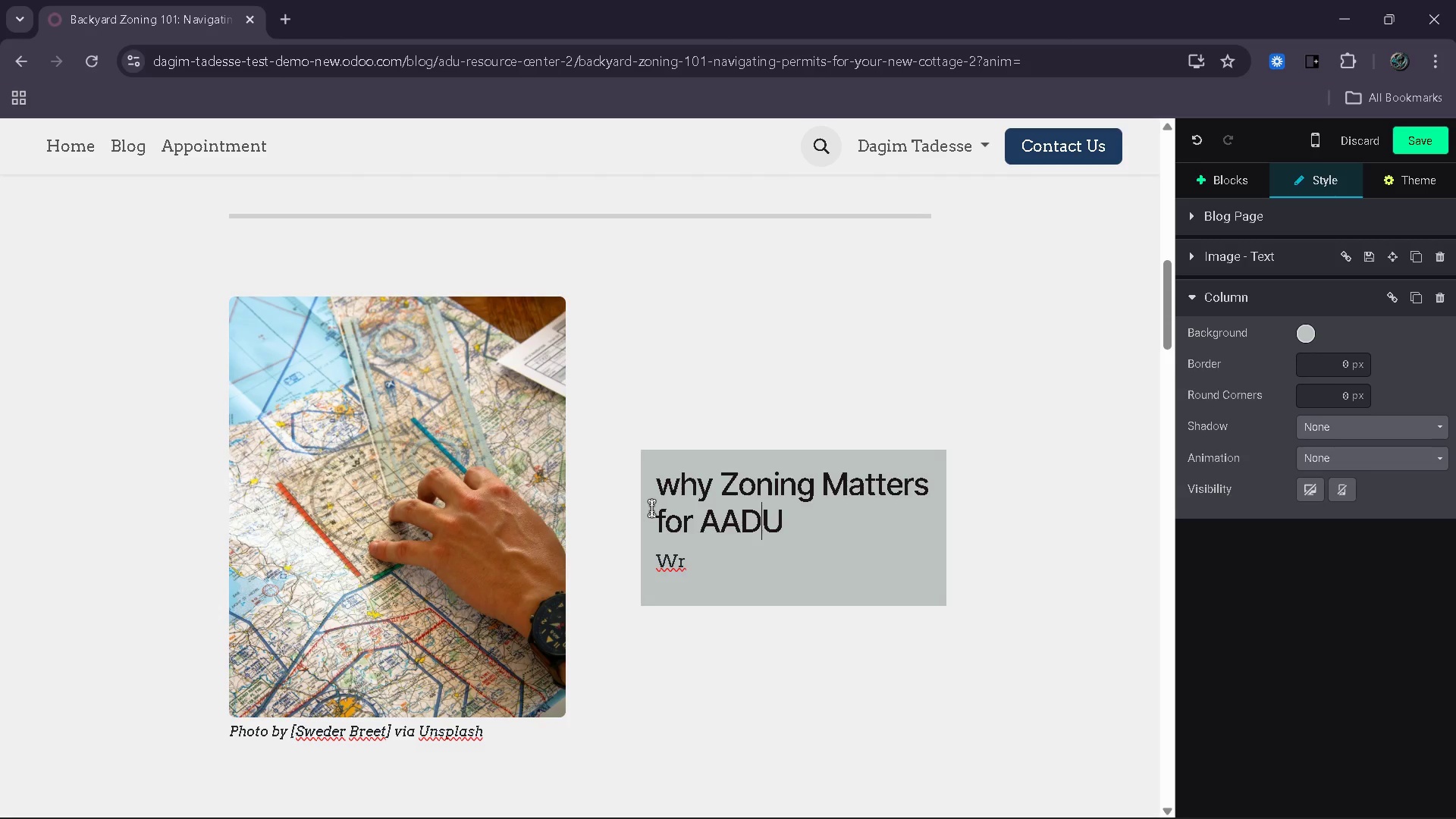 
key(ArrowLeft)
 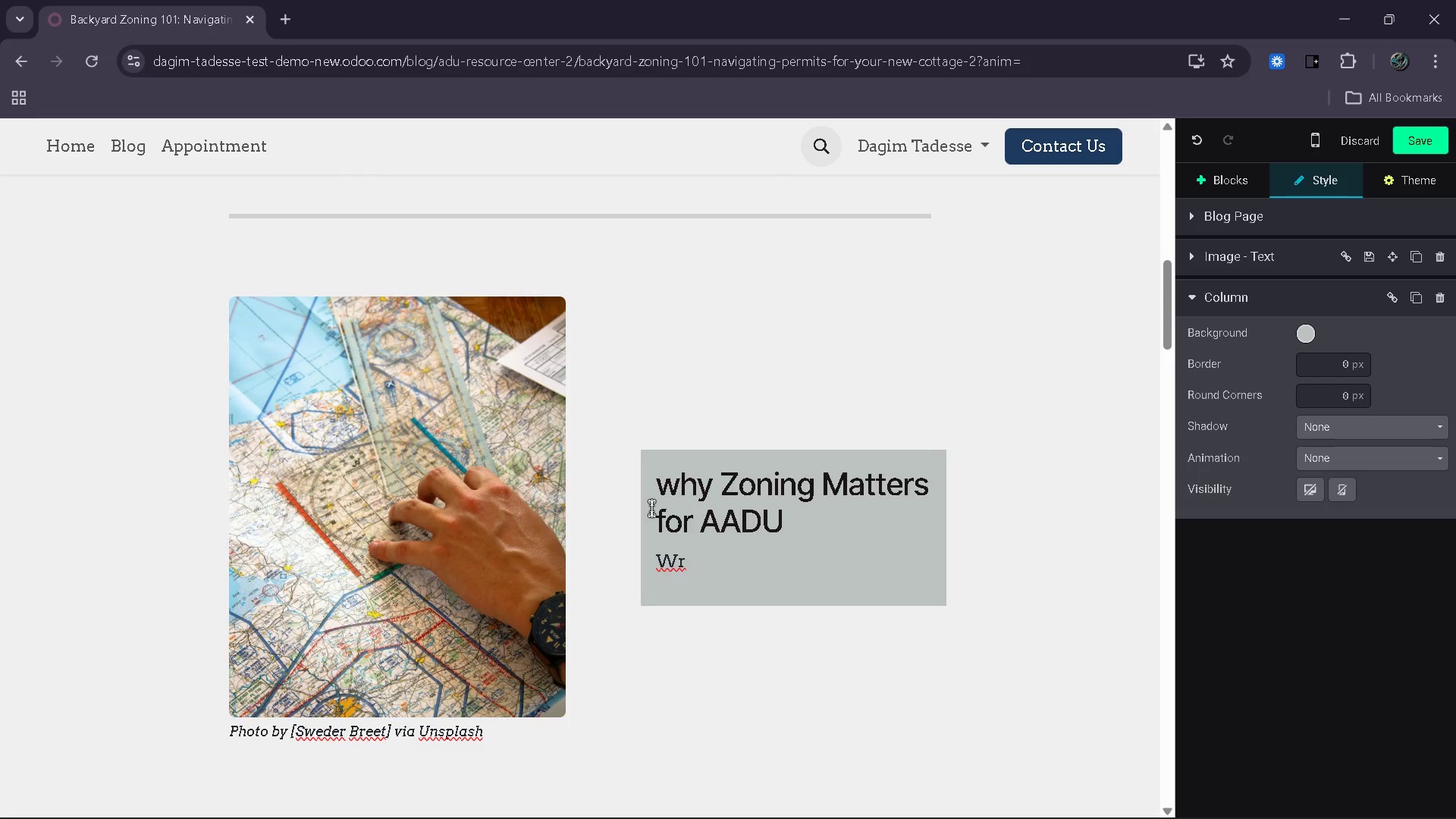 
key(Equal)
 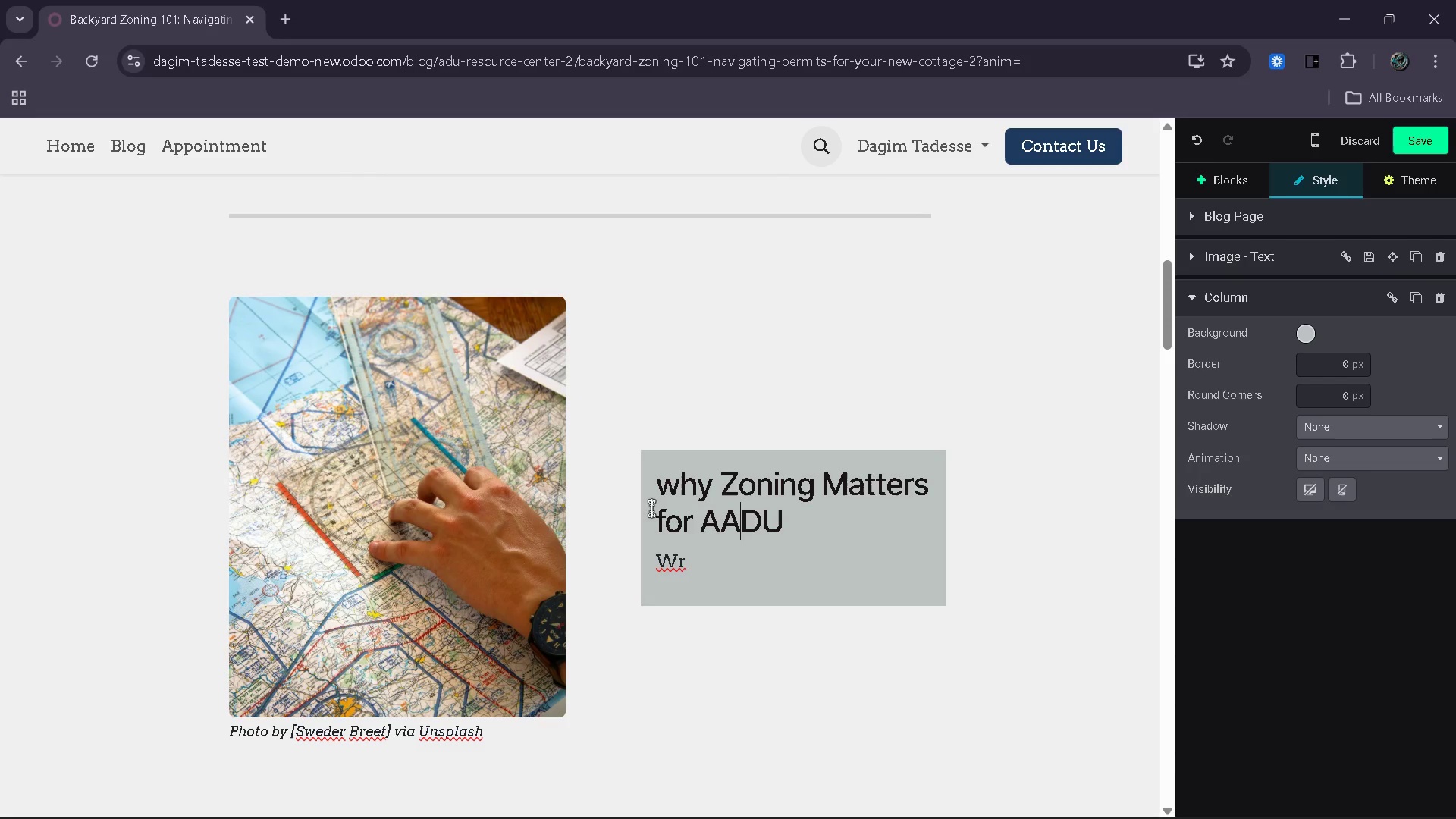 
key(Backspace)
 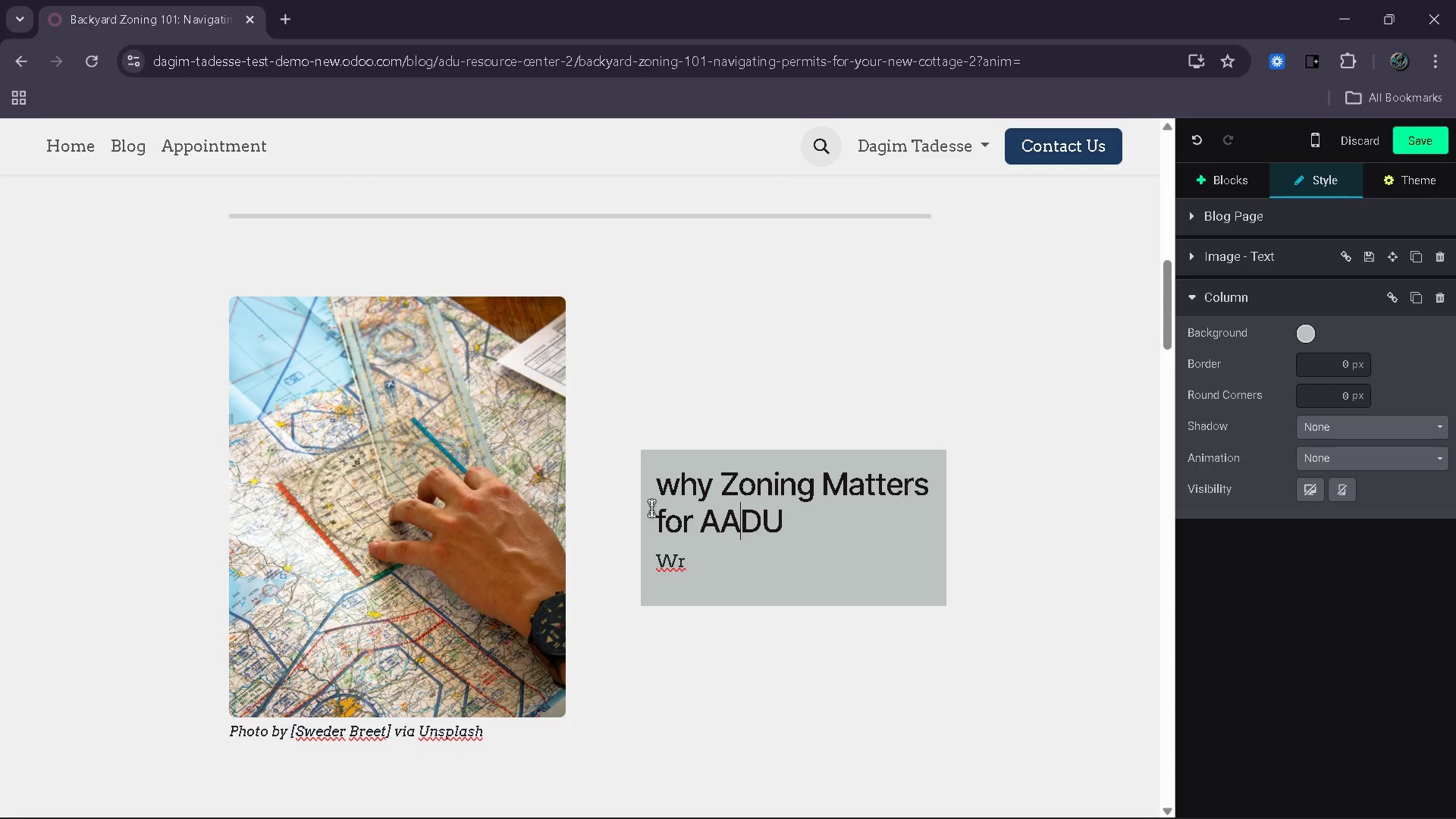 
key(Backspace)
 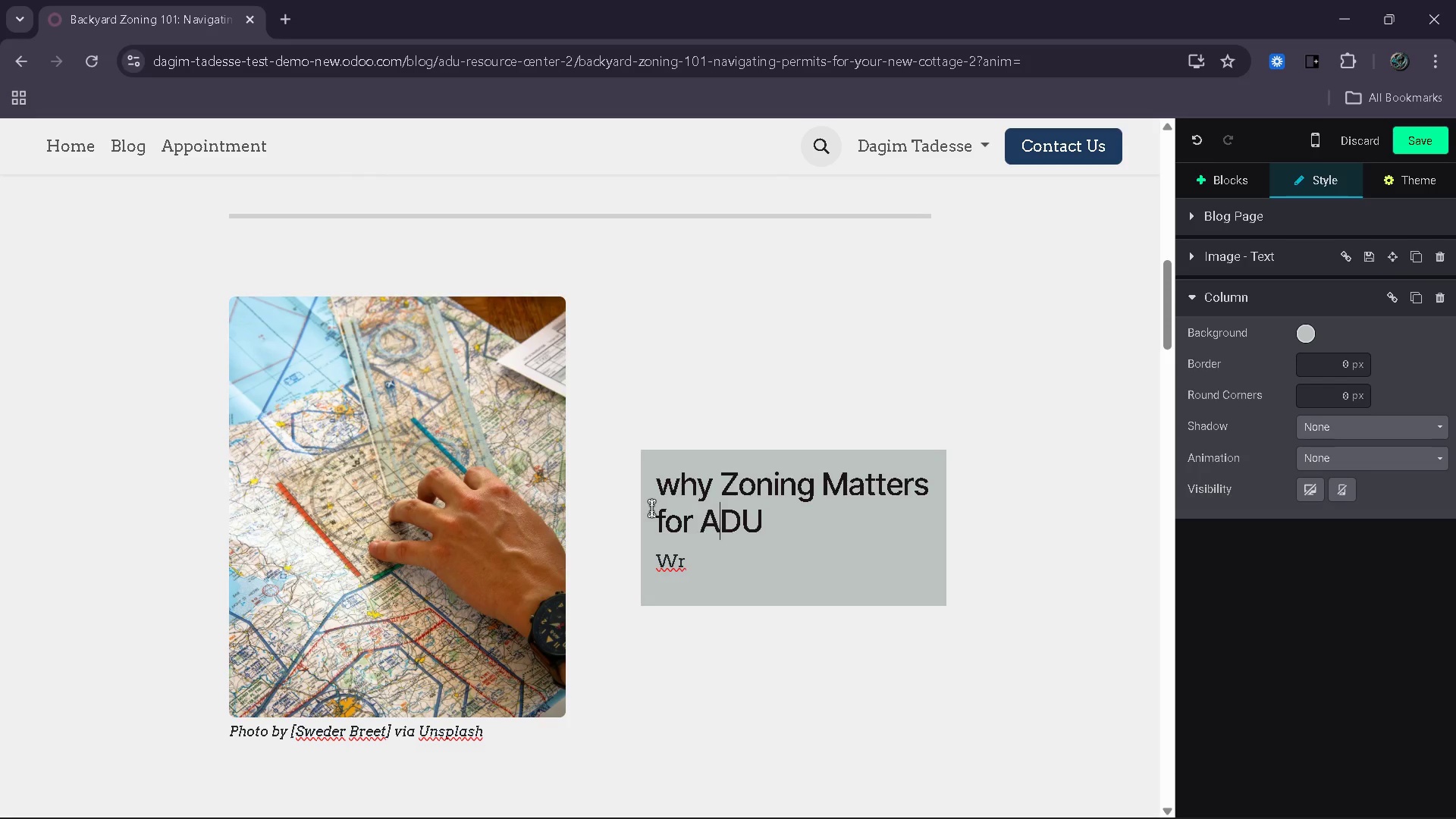 
key(Backspace)
 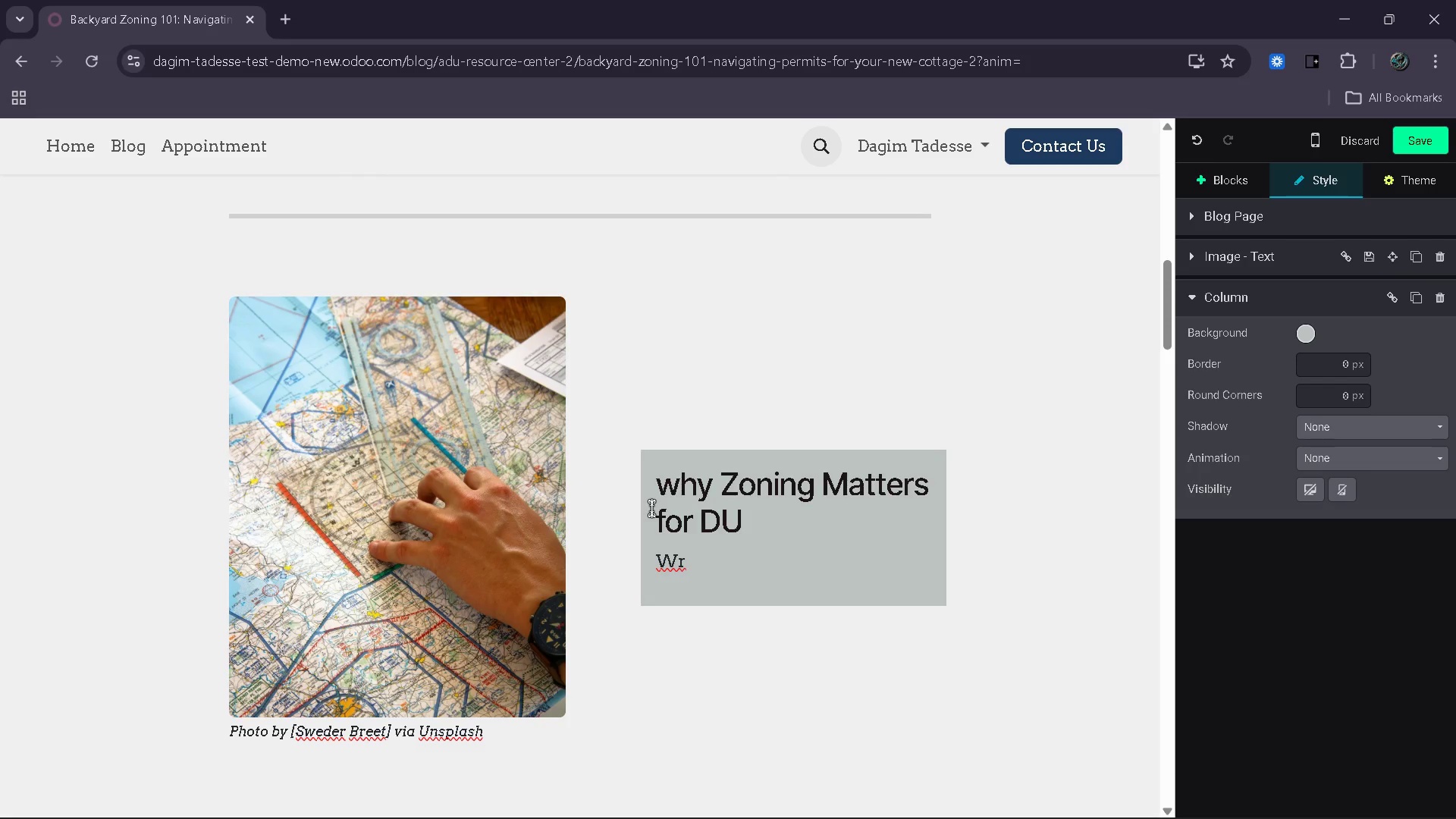 
key(Shift+ShiftLeft)
 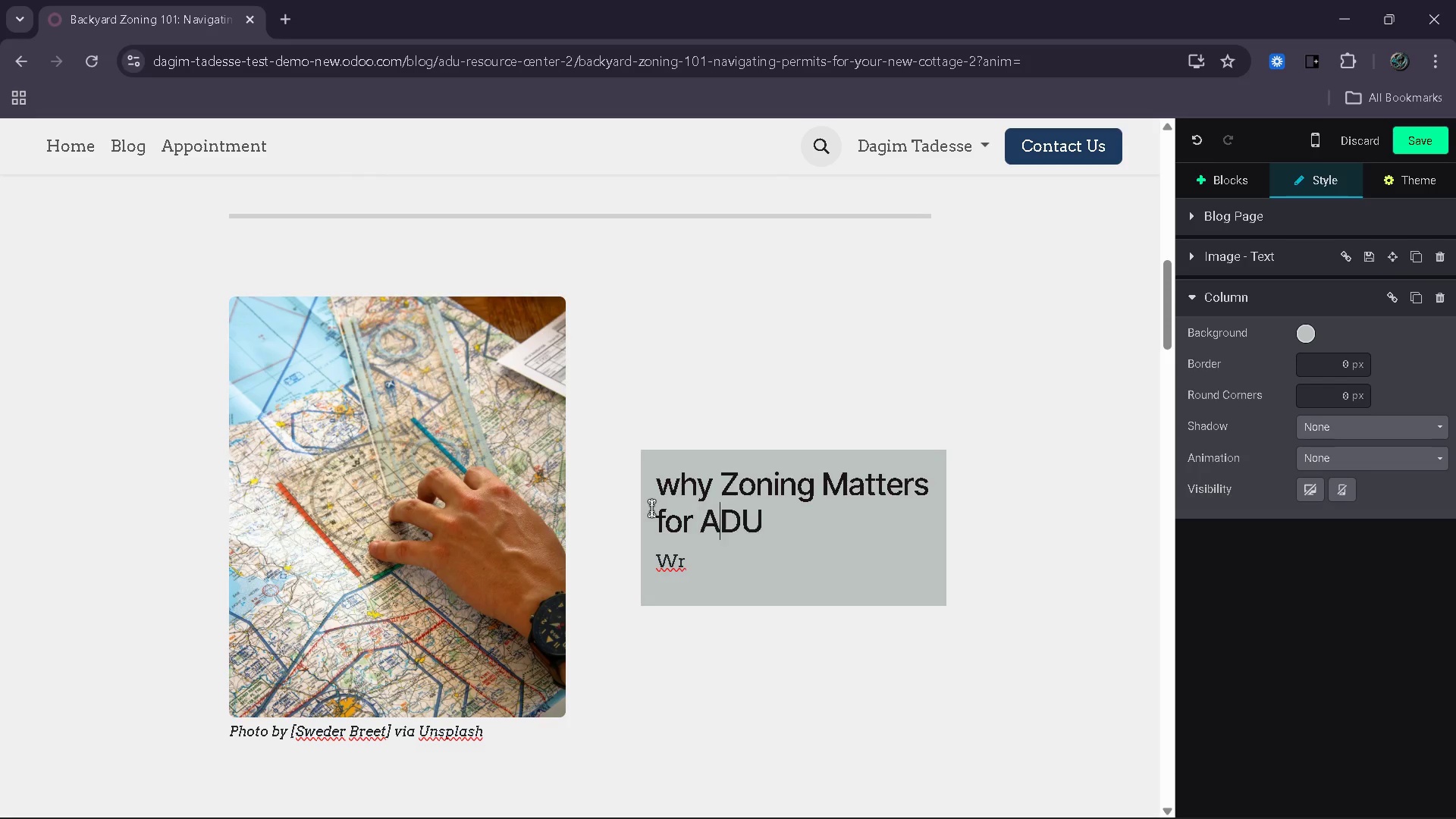 
key(Shift+A)
 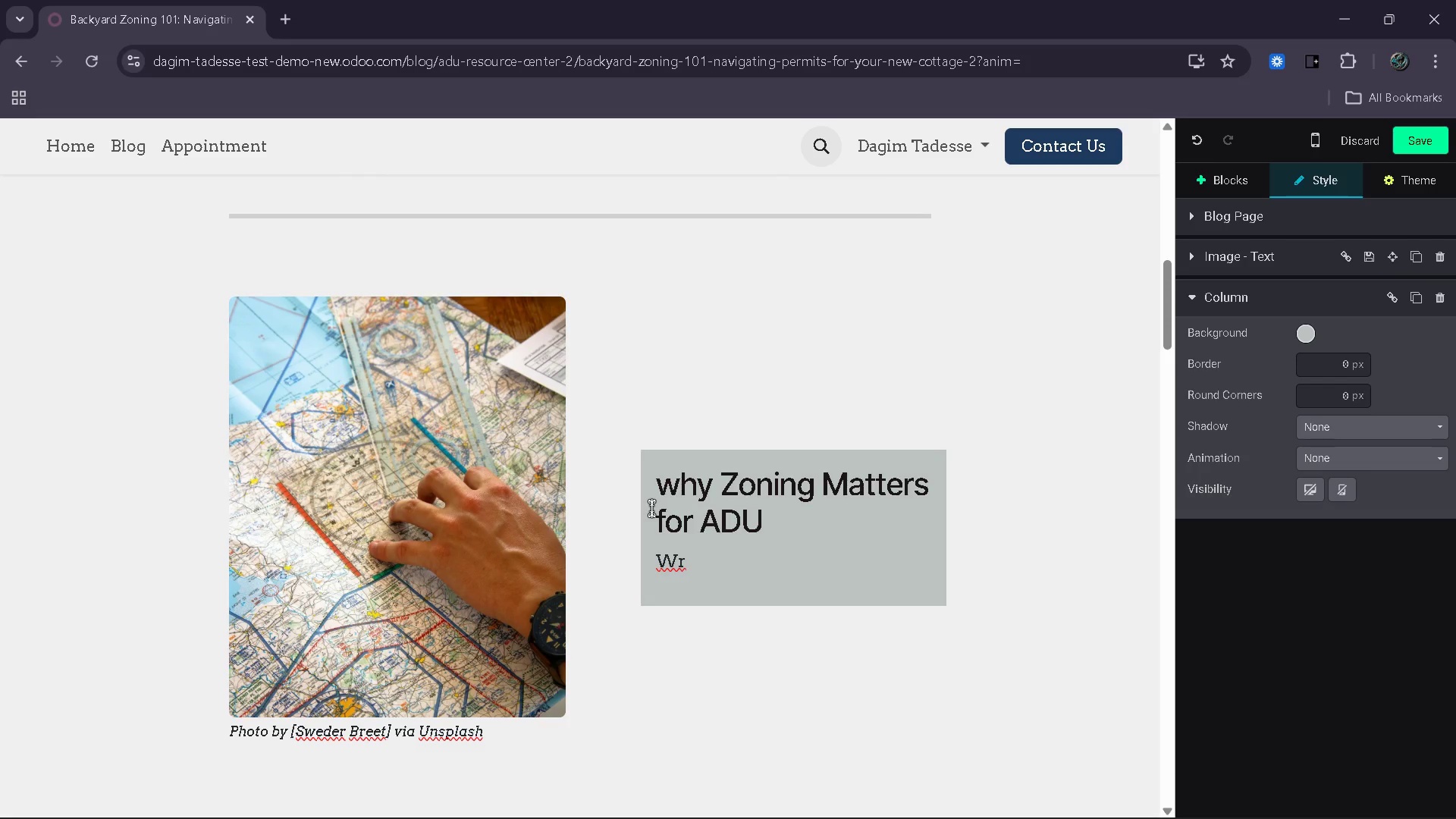 
key(ArrowDown)
 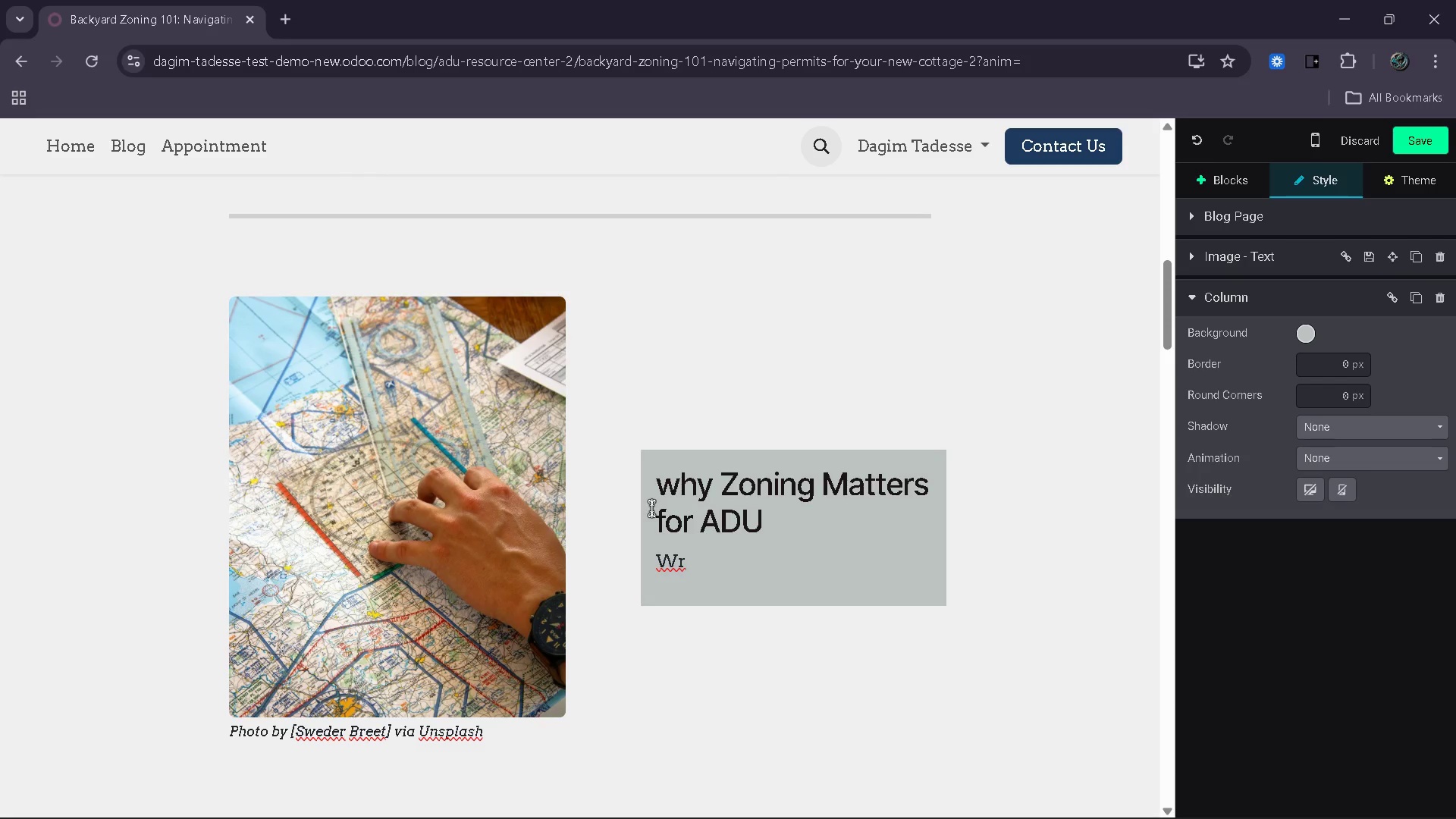 
key(ArrowLeft)
 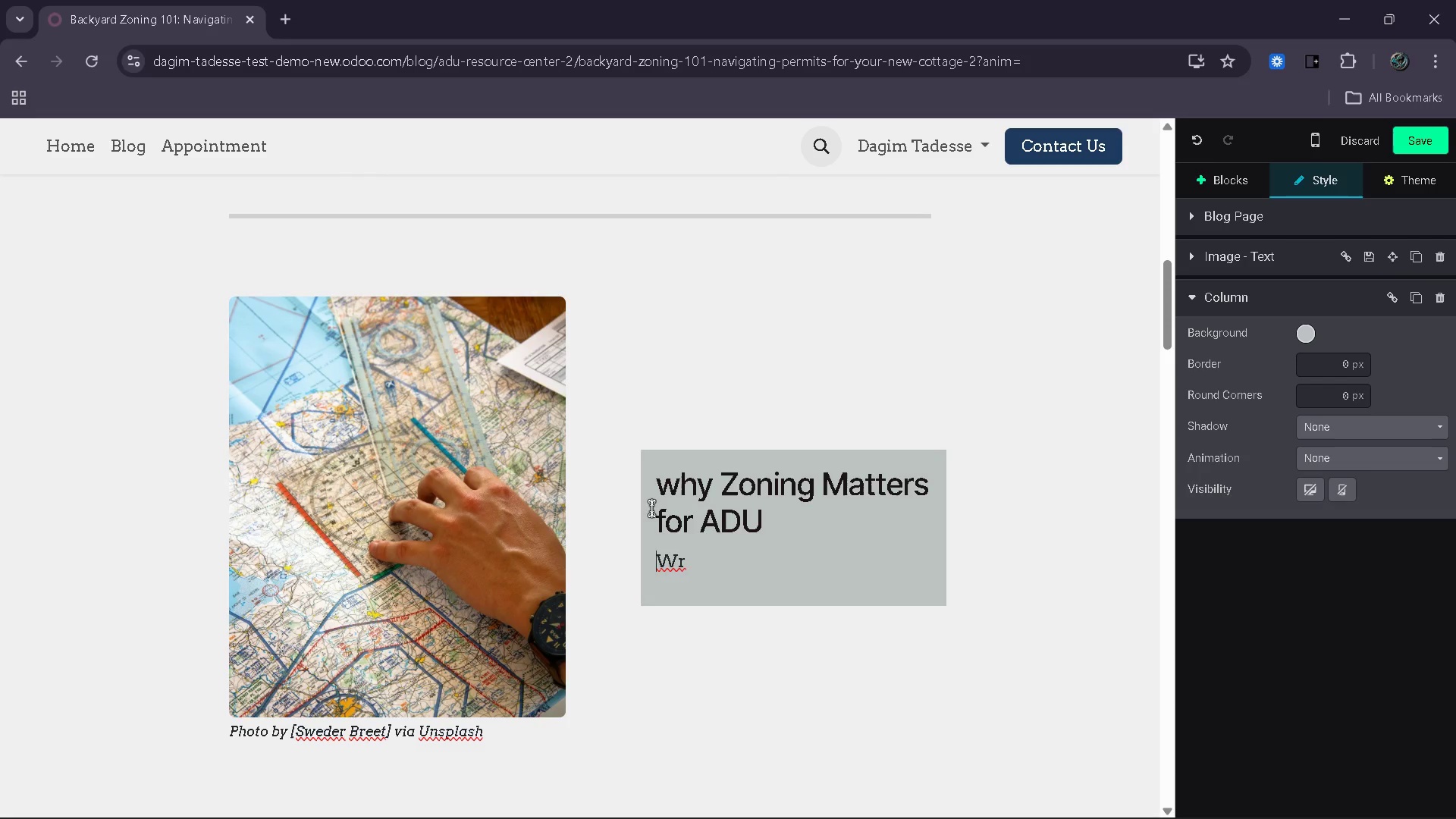 
key(ArrowLeft)
 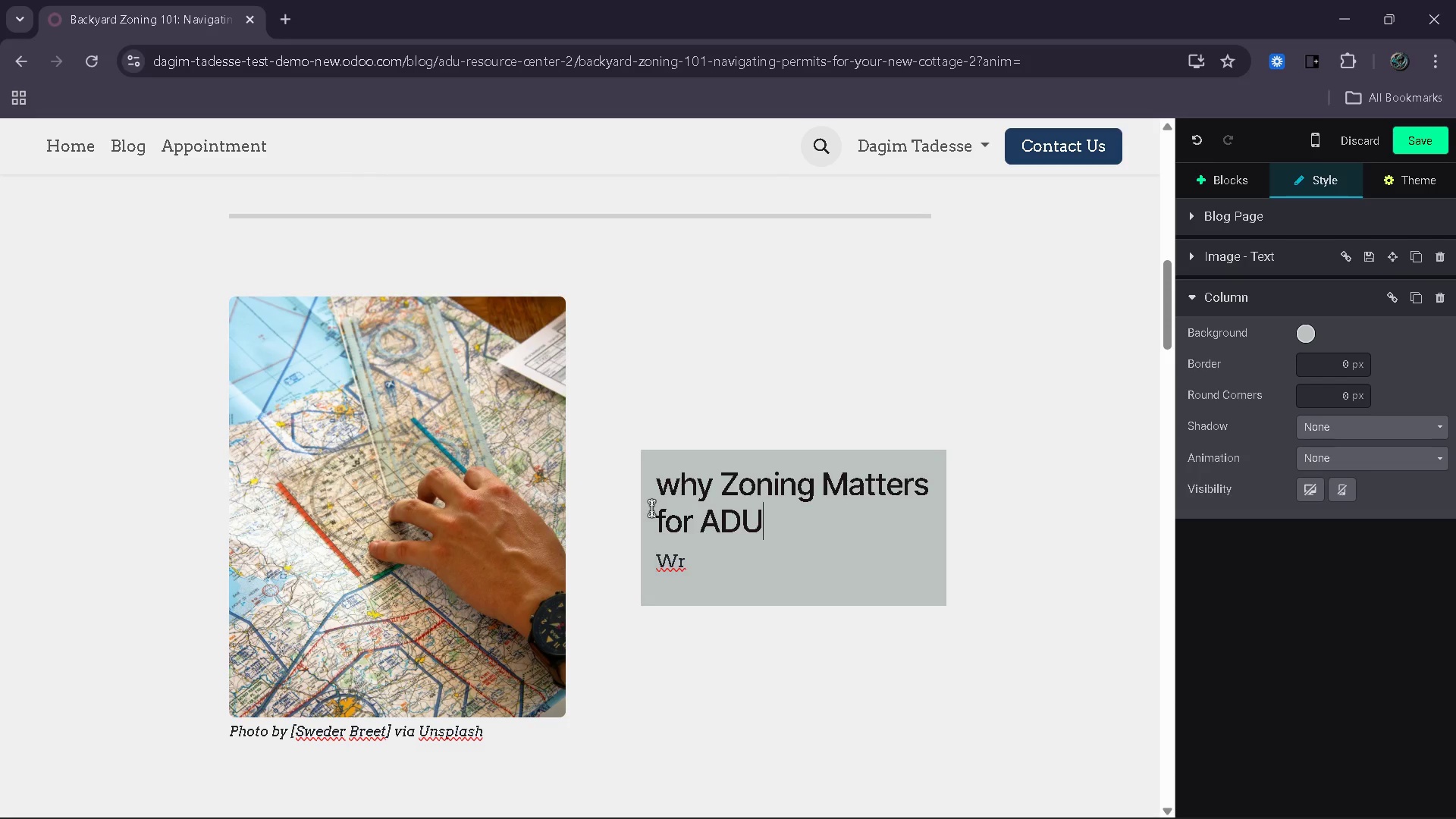 
key(ArrowLeft)
 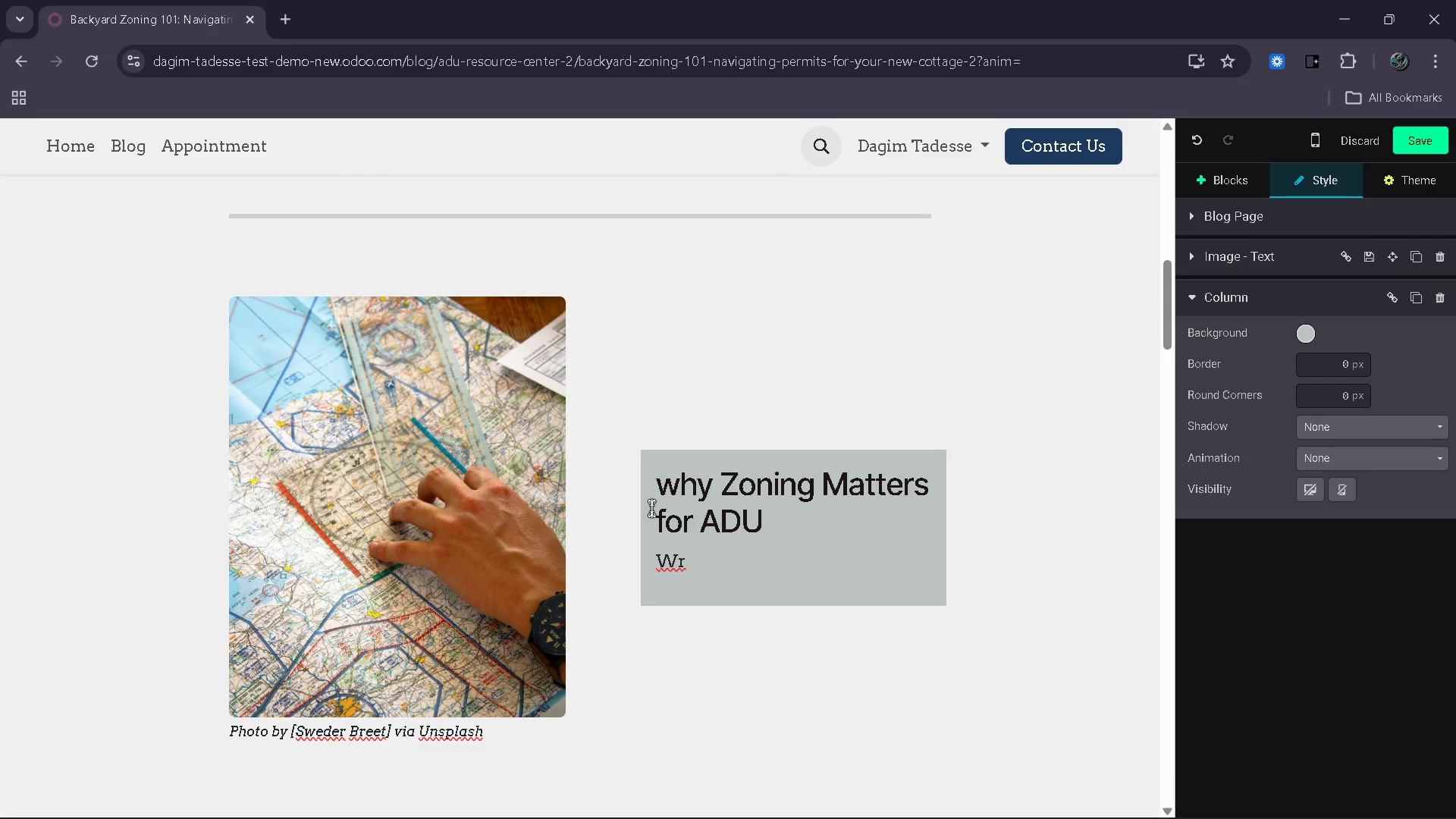 
key(S)
 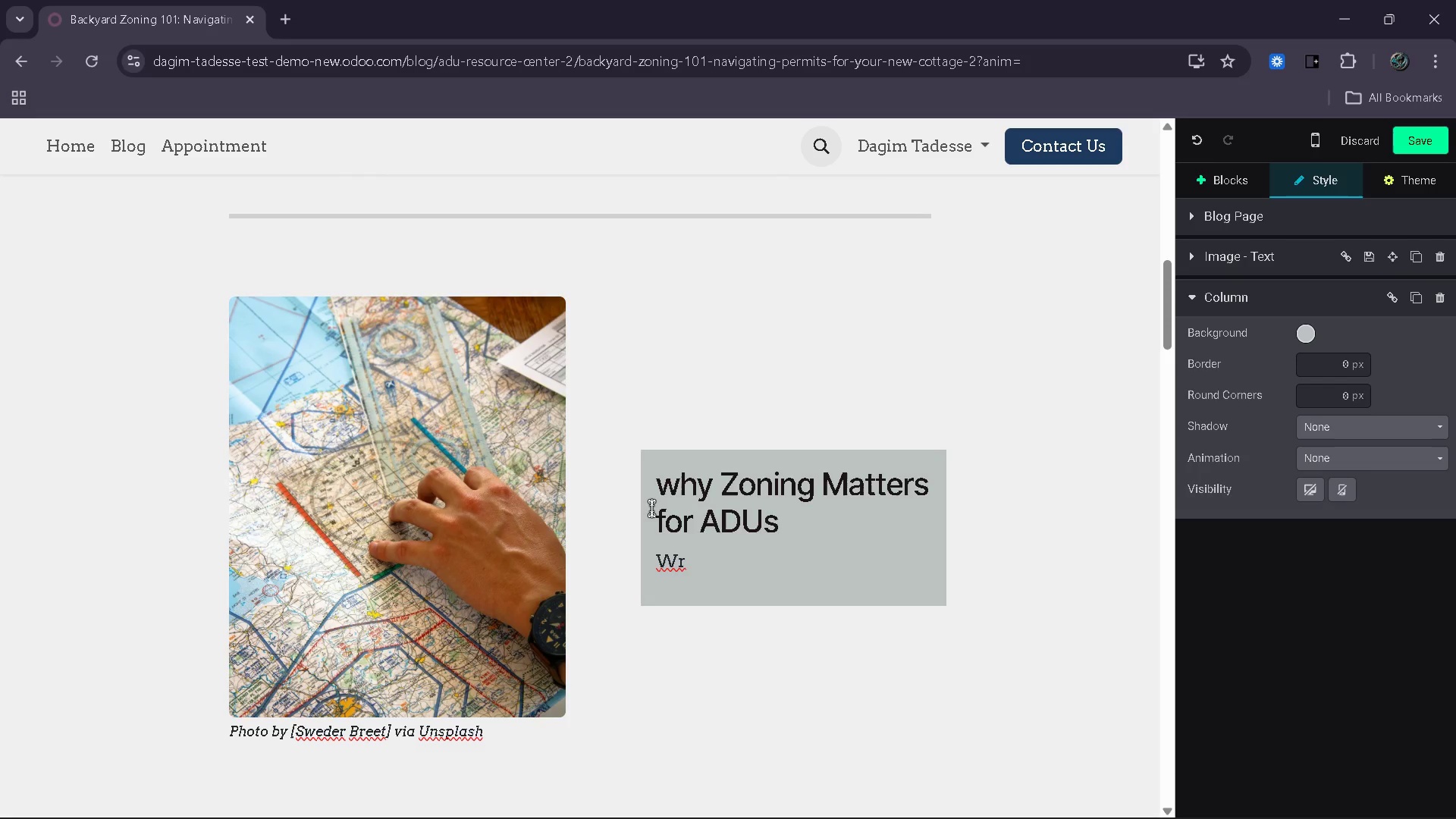 
key(ArrowRight)
 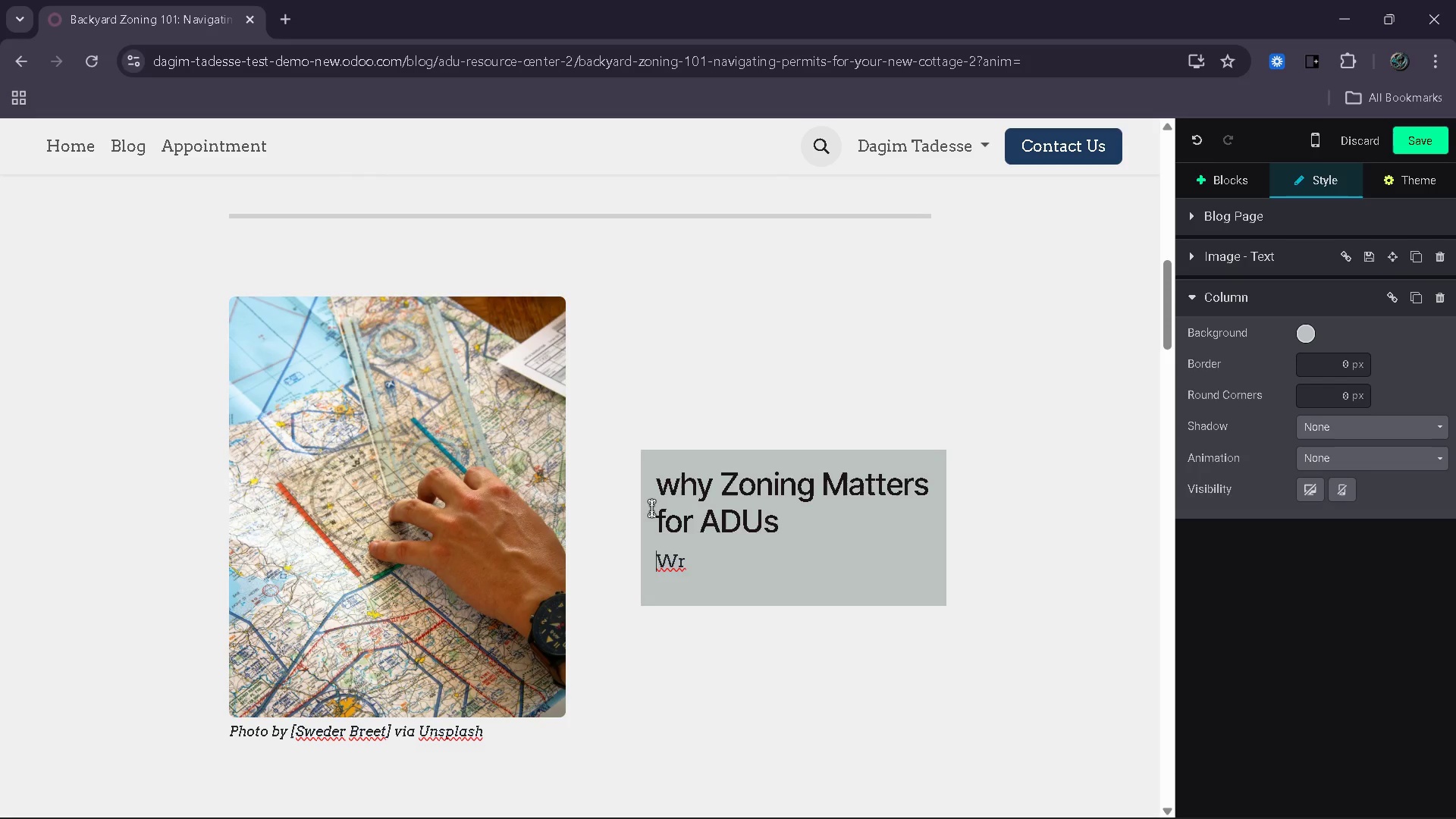 
key(ArrowRight)
 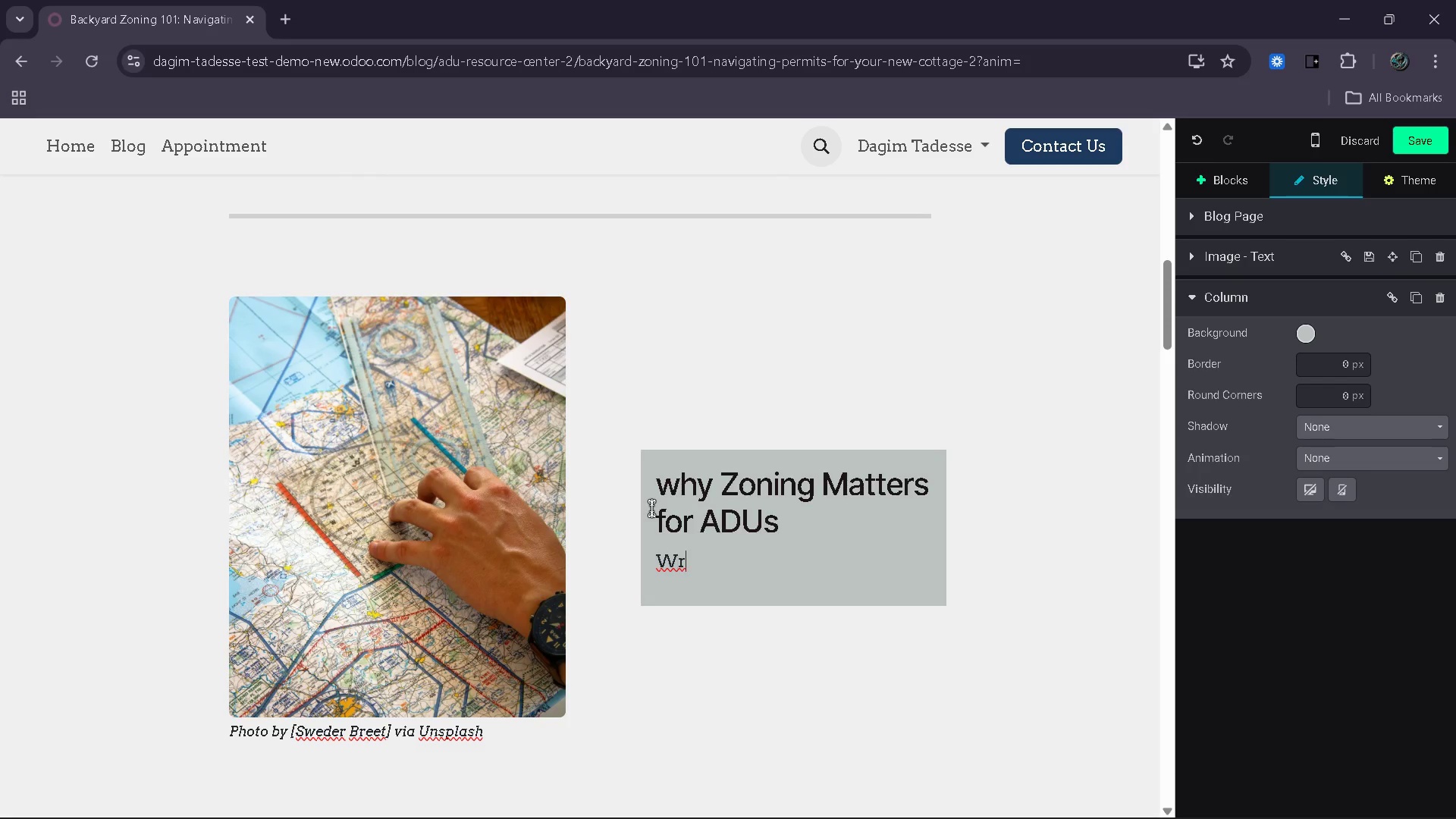 
key(ArrowRight)
 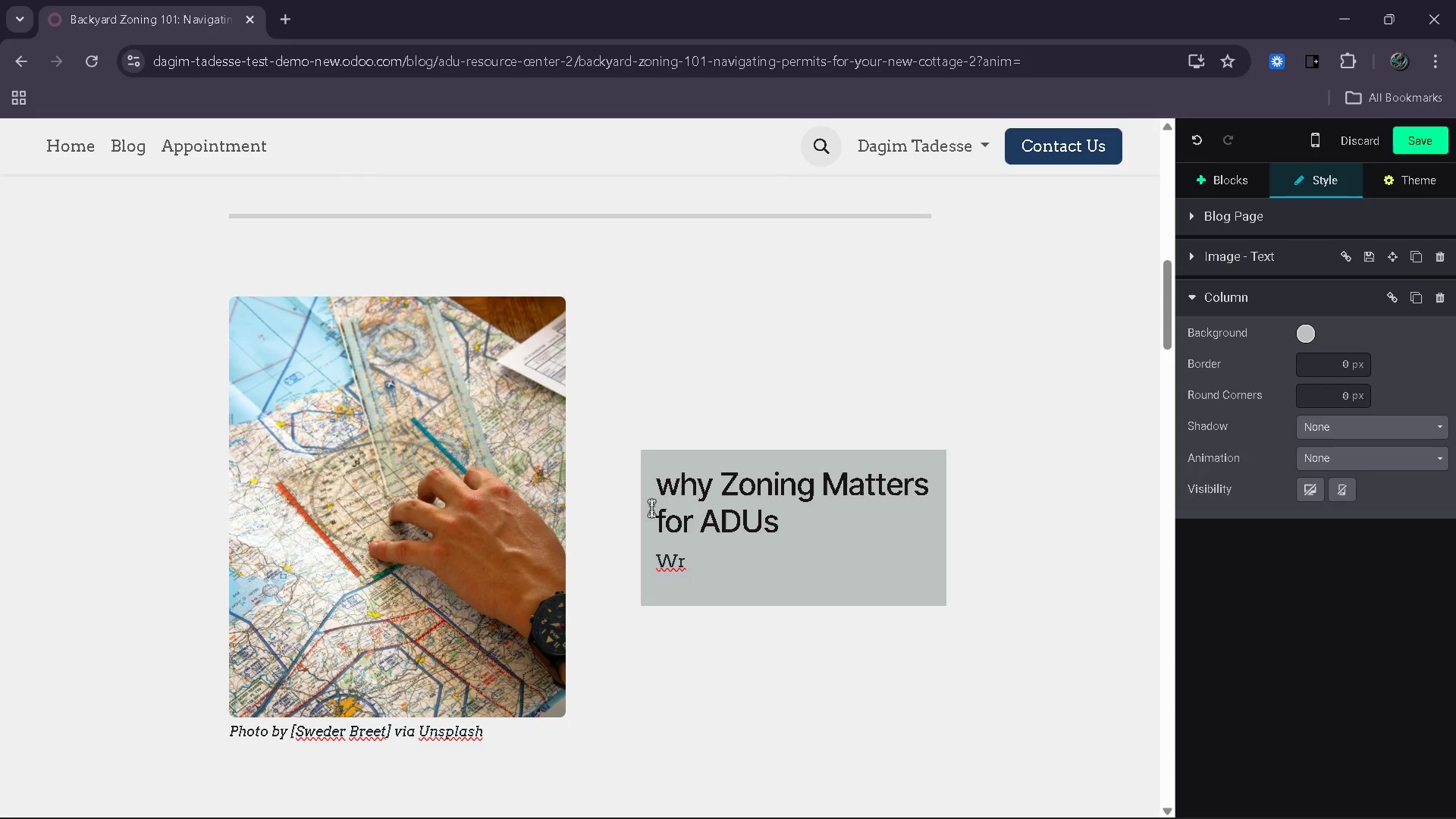 
key(Backspace)
key(Backspace)
type(Zonnig)
key(Backspace)
key(Backspace)
key(Backspace)
type(ing determines what can be built on your property, including size )
key(Backspace)
type(, placement )
key(Backspace)
type( and usage. Without uns)
key(Backspace)
type(derstanding these rules , even a well )
key(Backspace)
type(-)
key(Backspace)
type(0)
key(Backspace)
type(-designed ADU can face rejection.)
 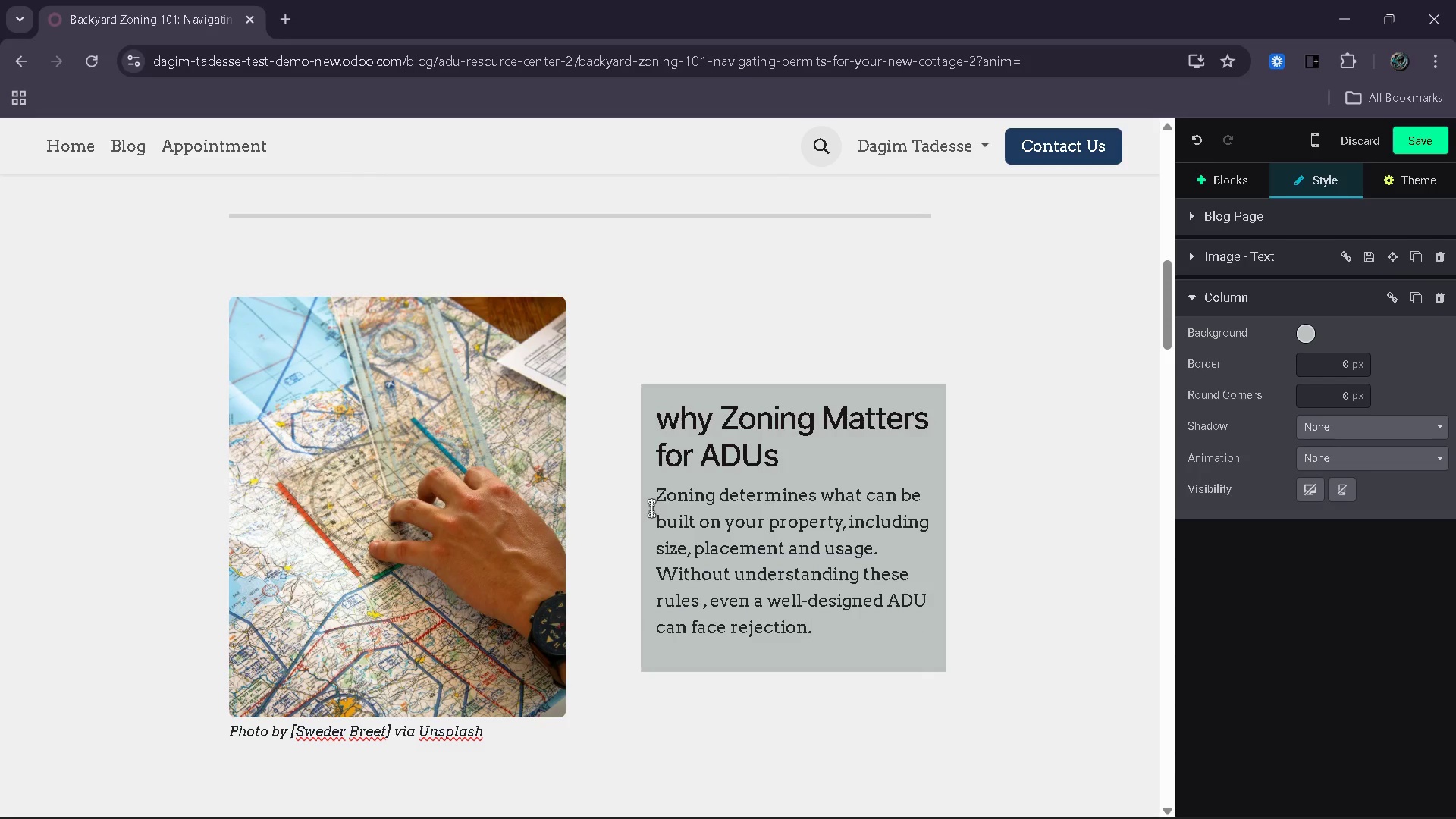 
key(Enter)
 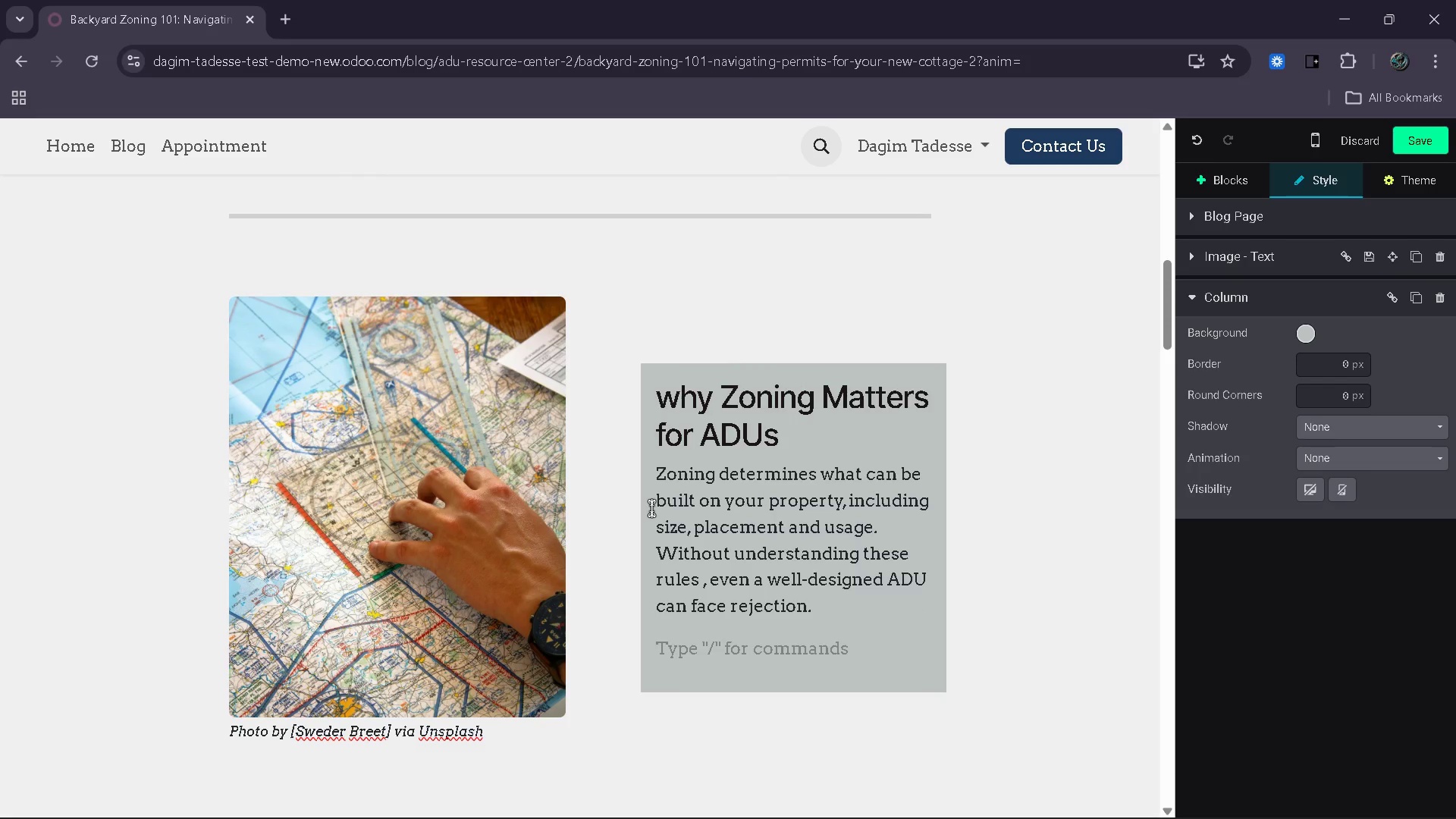 
type(The good news is the )
key(Backspace)
type(at )
key(Backspace)
key(Backspace)
key(Backspace)
type(at)
key(Backspace)
key(Backspace)
key(Backspace)
key(Backspace)
type(at)
key(Backspace)
key(Backspace)
type(hat many areas are become)
key(Backspace)
type(ing more ADU=)
key(Backspace)
type(=)
key(Backspace)
type(+ )
key(Backspace)
key(Backspace)
type(-friendly )
key(Backspace)
type(. With the right guadin)
key(Backspace)
key(Backspace)
key(Backspace)
key(Backspace)
type(idance, navigate)
key(Backspace)
type(ing zoning becomes whi)
key(Backspace)
key(Backspace)
key(Backspace)
type(much more manageable and predicatable.)
 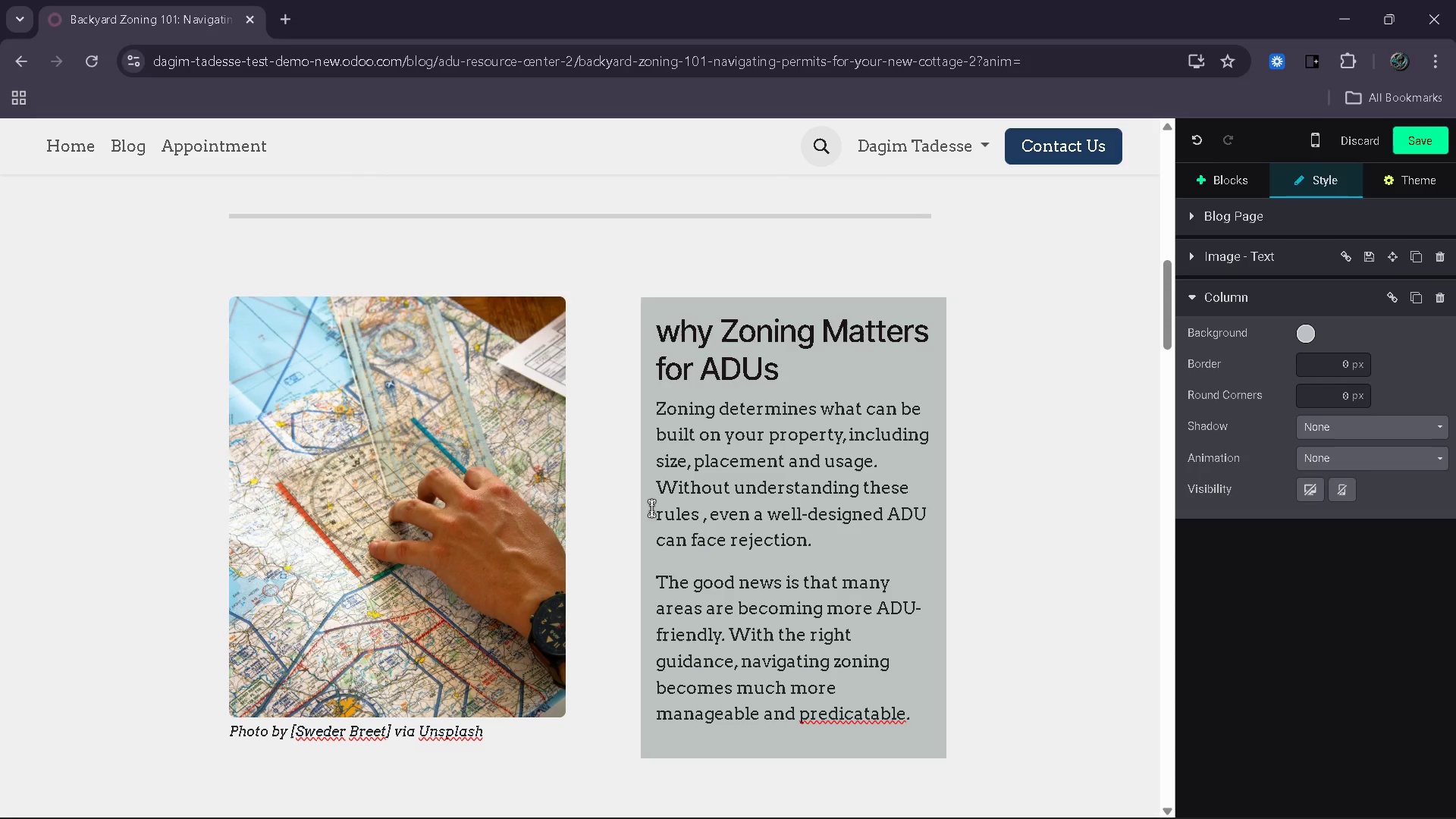 
left_click([861, 721])
 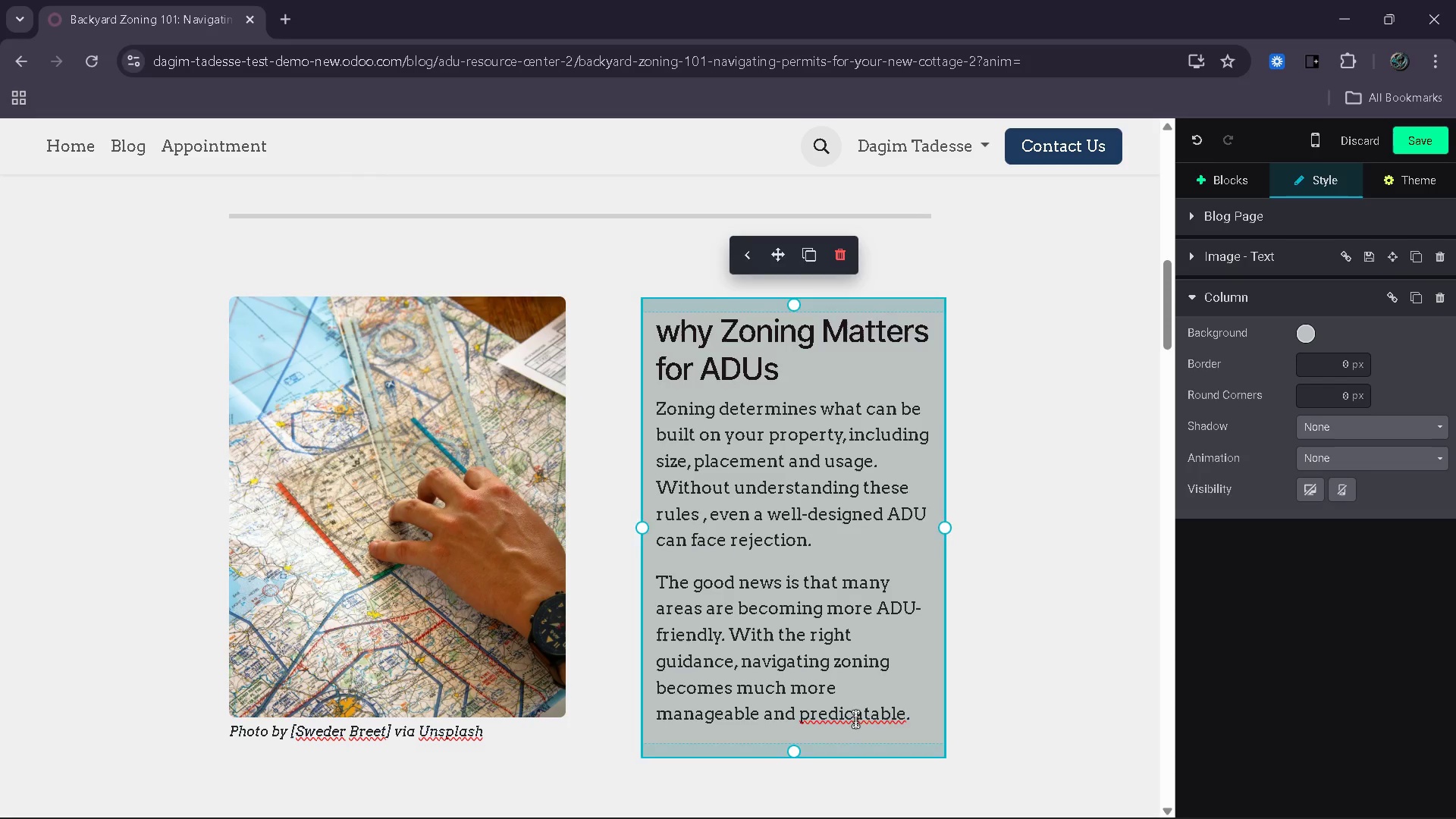 
key(Backspace)
 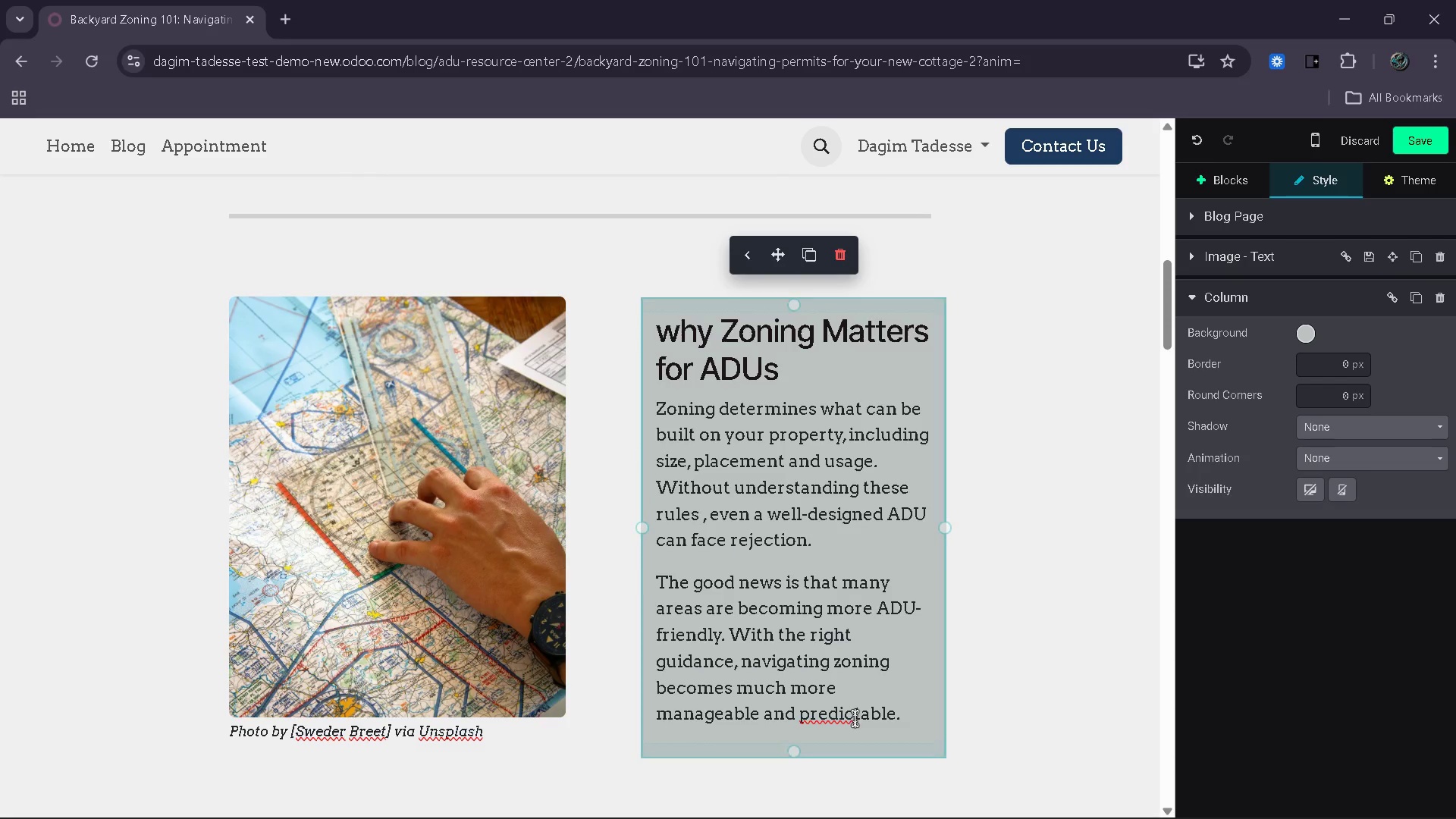 
scroll: coordinate [849, 623], scroll_direction: down, amount: 6.0
 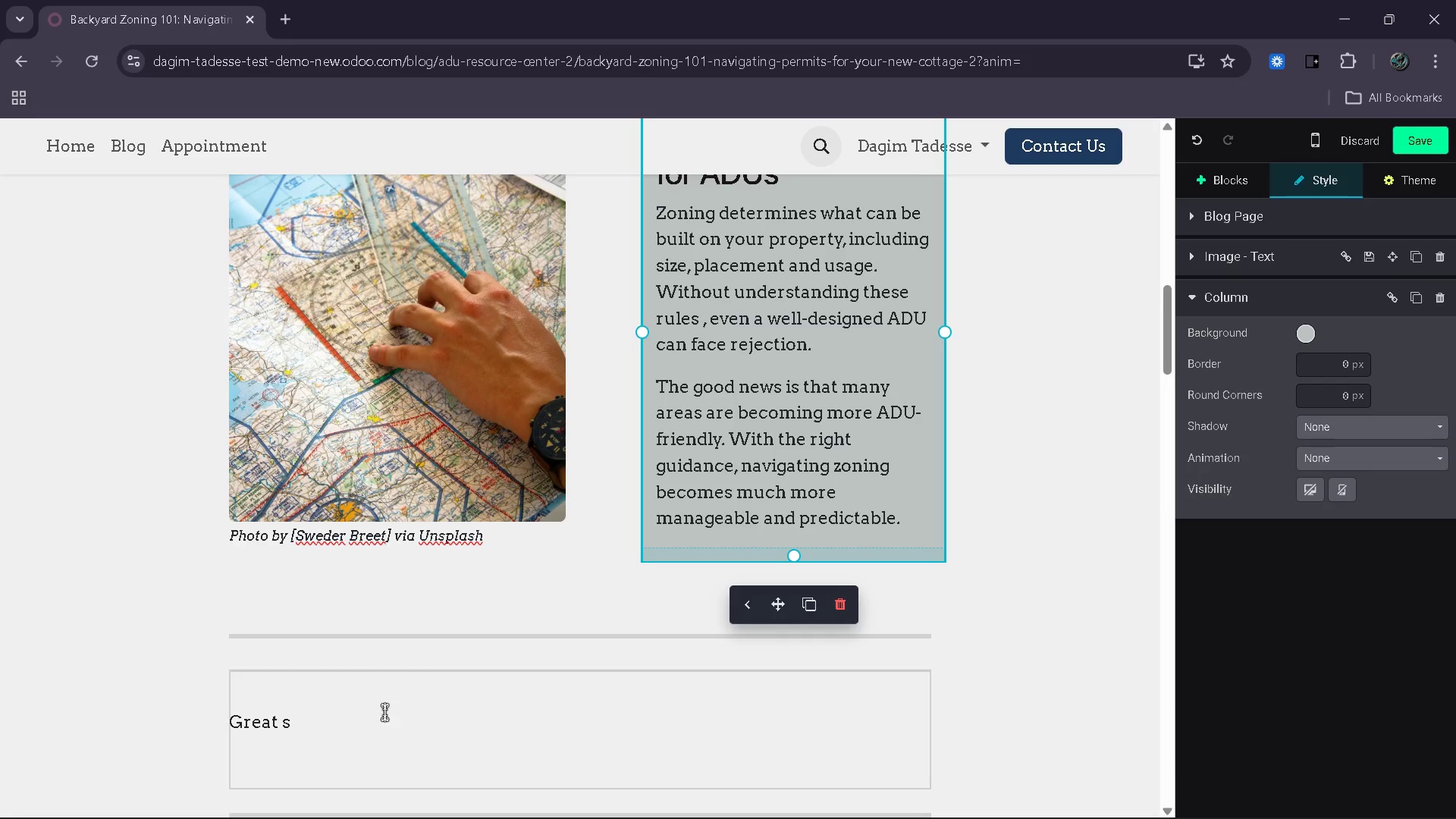 
left_click([384, 713])
 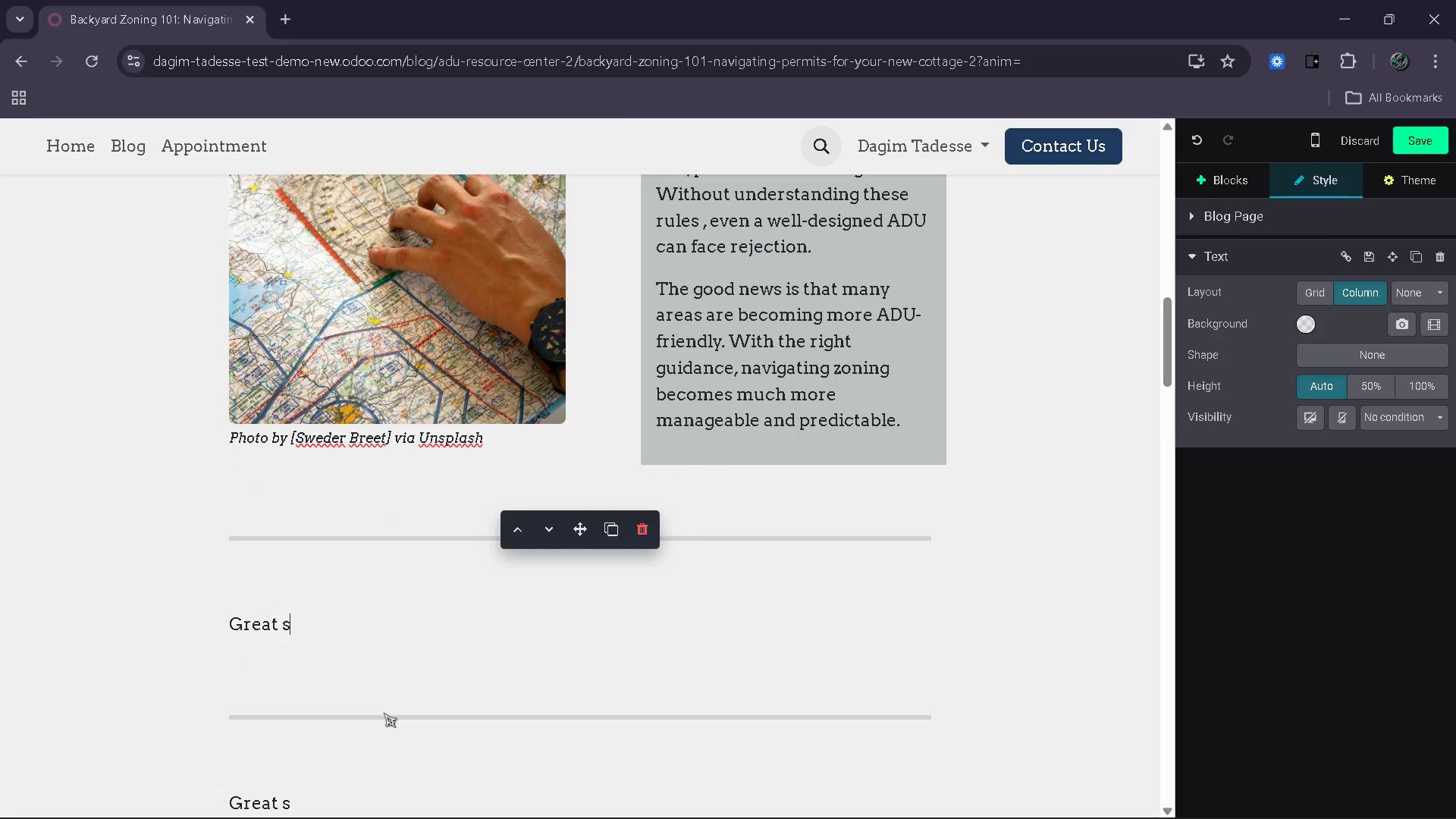 
scroll: coordinate [384, 713], scroll_direction: down, amount: 2.0
 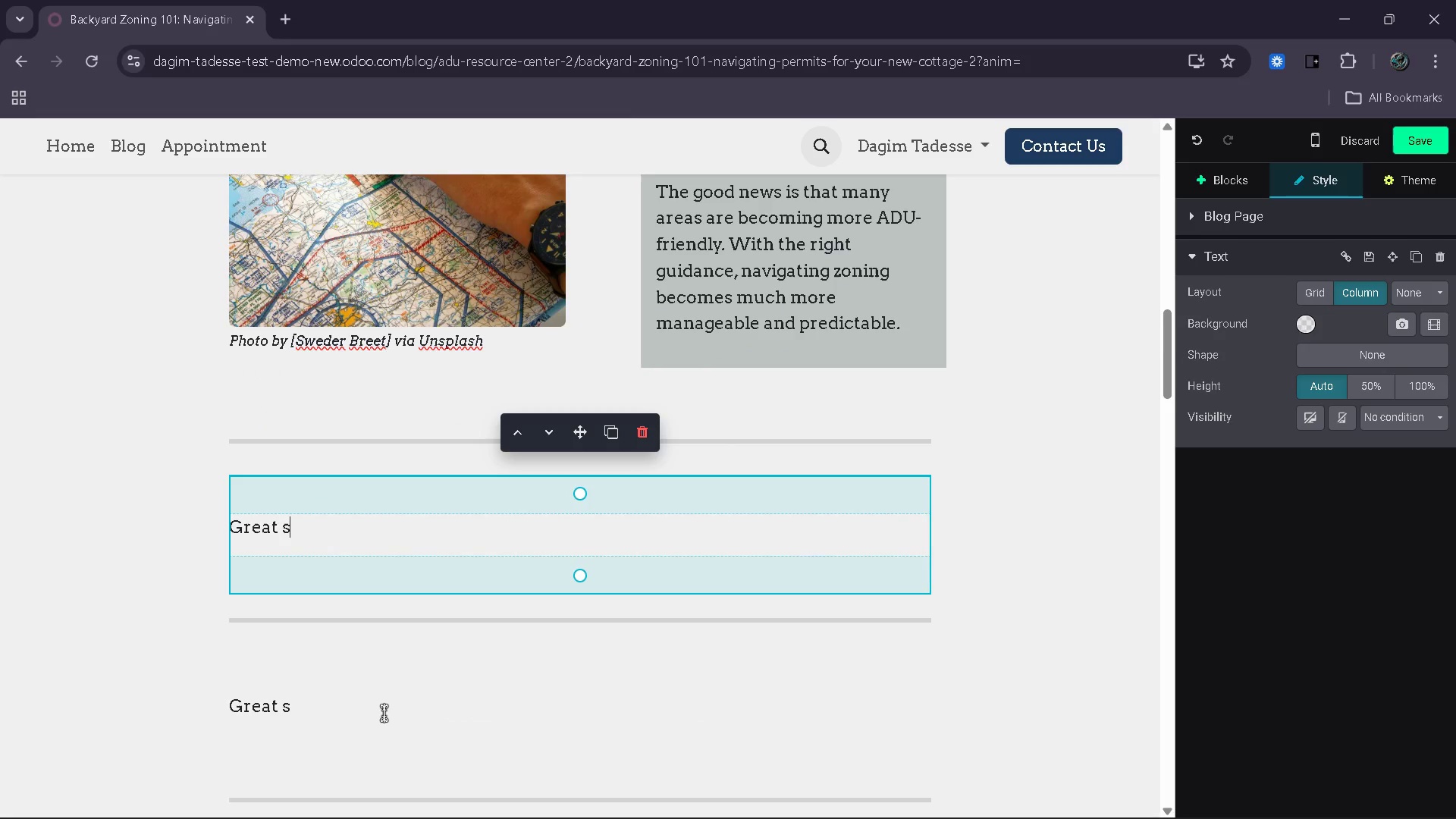 
key(Backspace)
key(Backspace)
key(Backspace)
key(Backspace)
key(Backspace)
key(Backspace)
key(Backspace)
type(Key )
 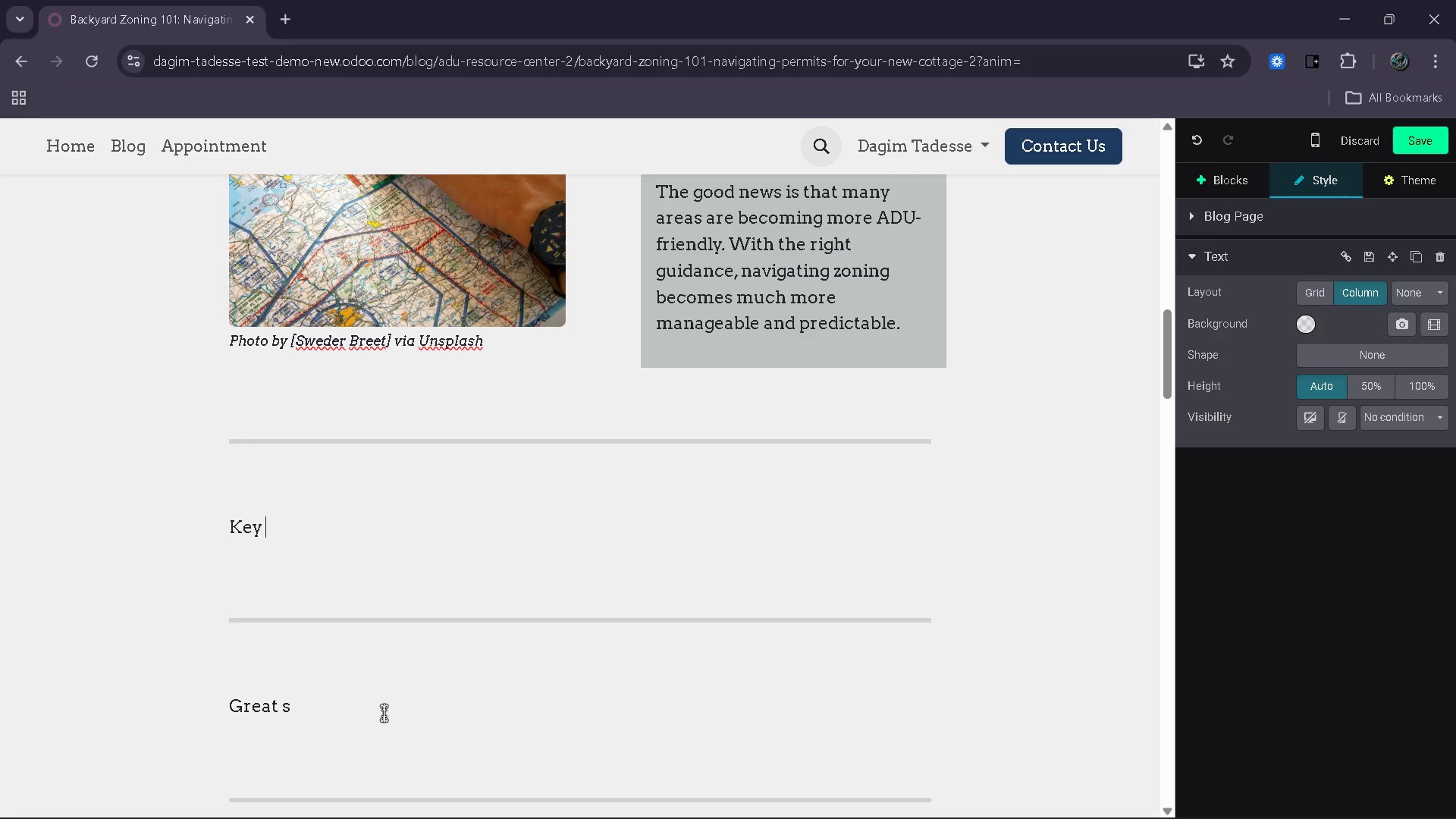 
type(z)
key(Backspace)
type([Break])
key(Backspace)
type(Zoninig)
key(Backspace)
key(Backspace)
type(n )
key(Backspace)
key(Backspace)
key(Backspace)
type(ng Factors to check First )
key(Backspace)
 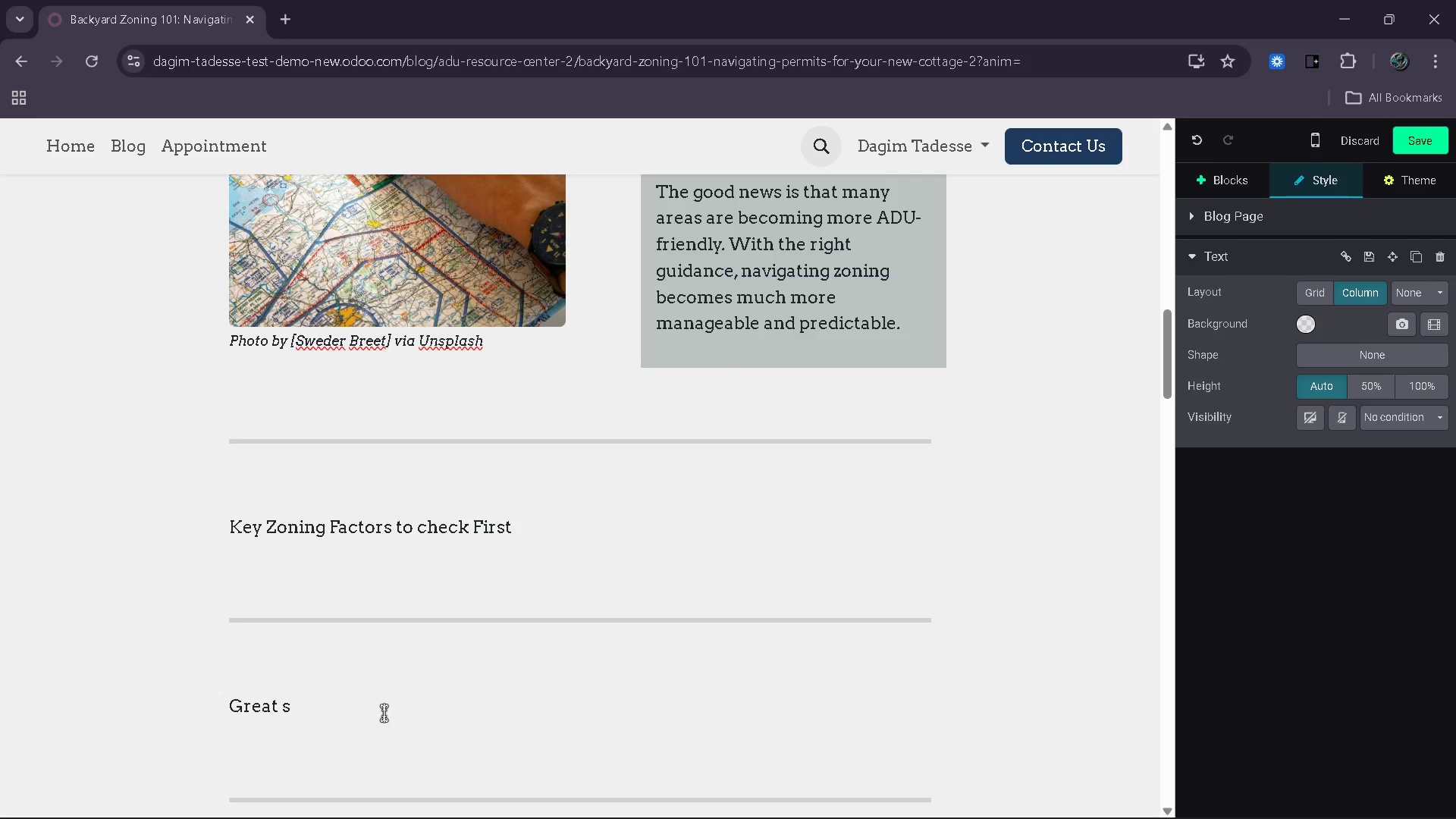 
key(Enter)
 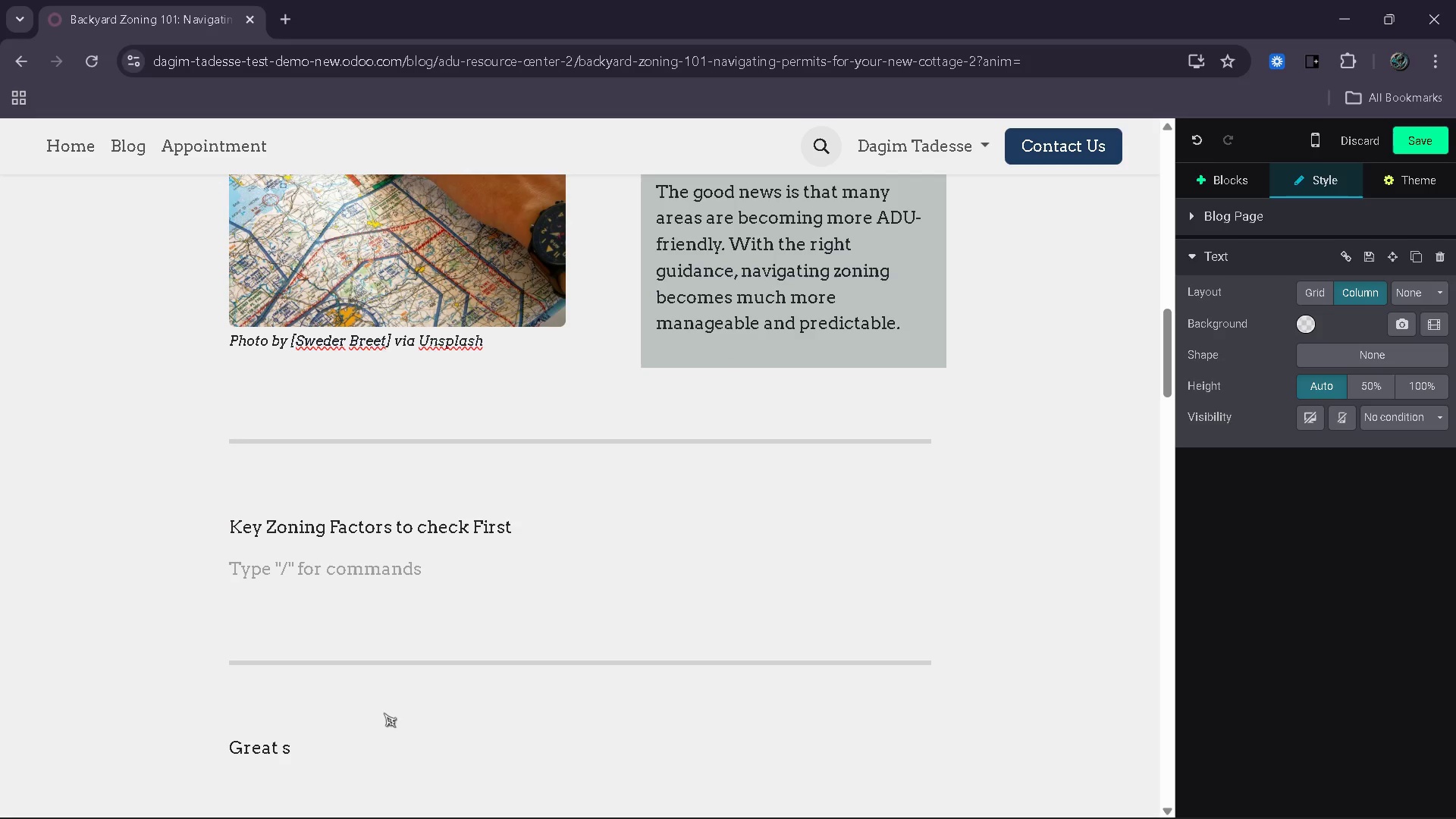 
key(Shift+B)
 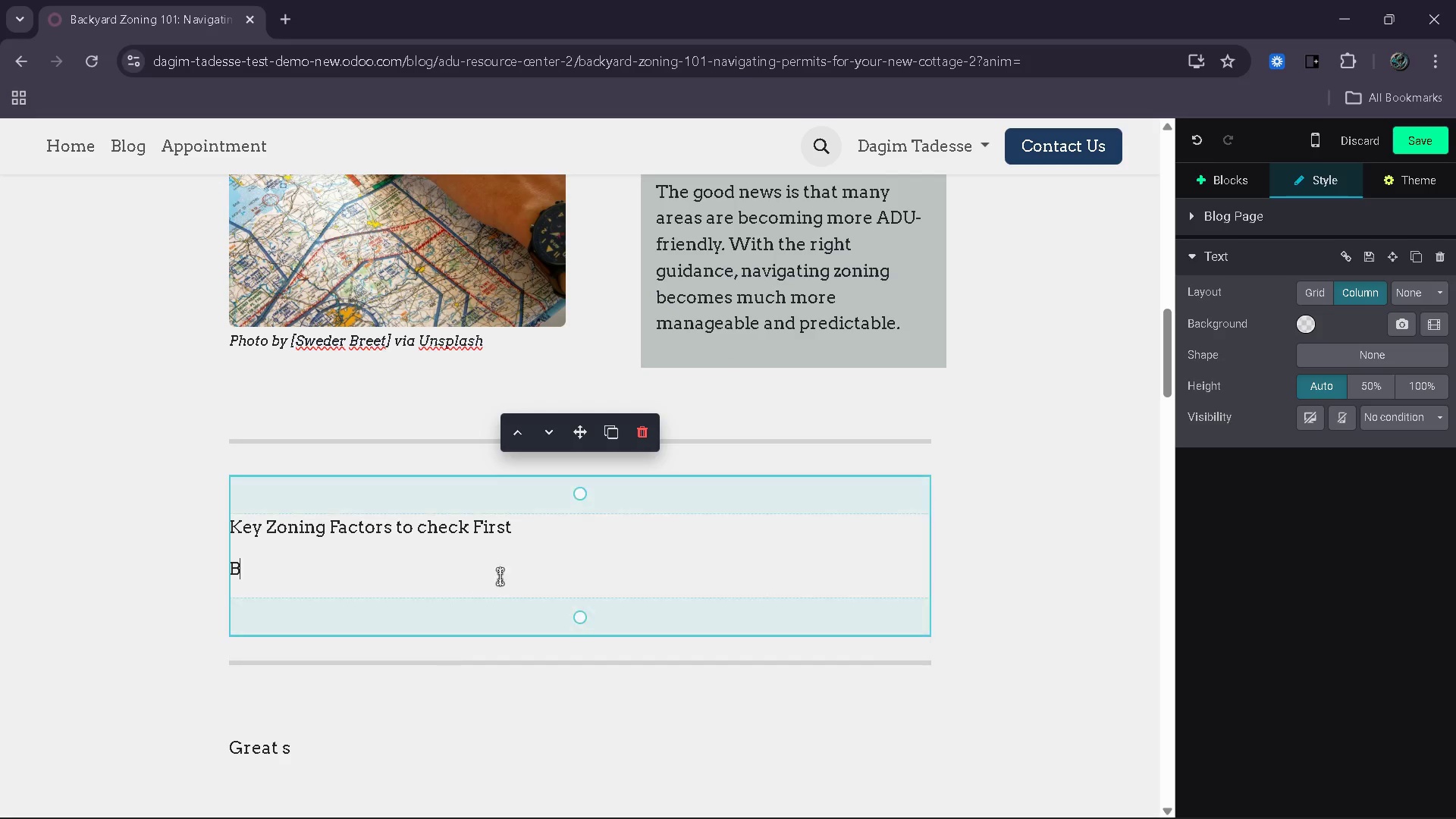 
left_click_drag(start_coordinate=[566, 533], to_coordinate=[552, 532])
 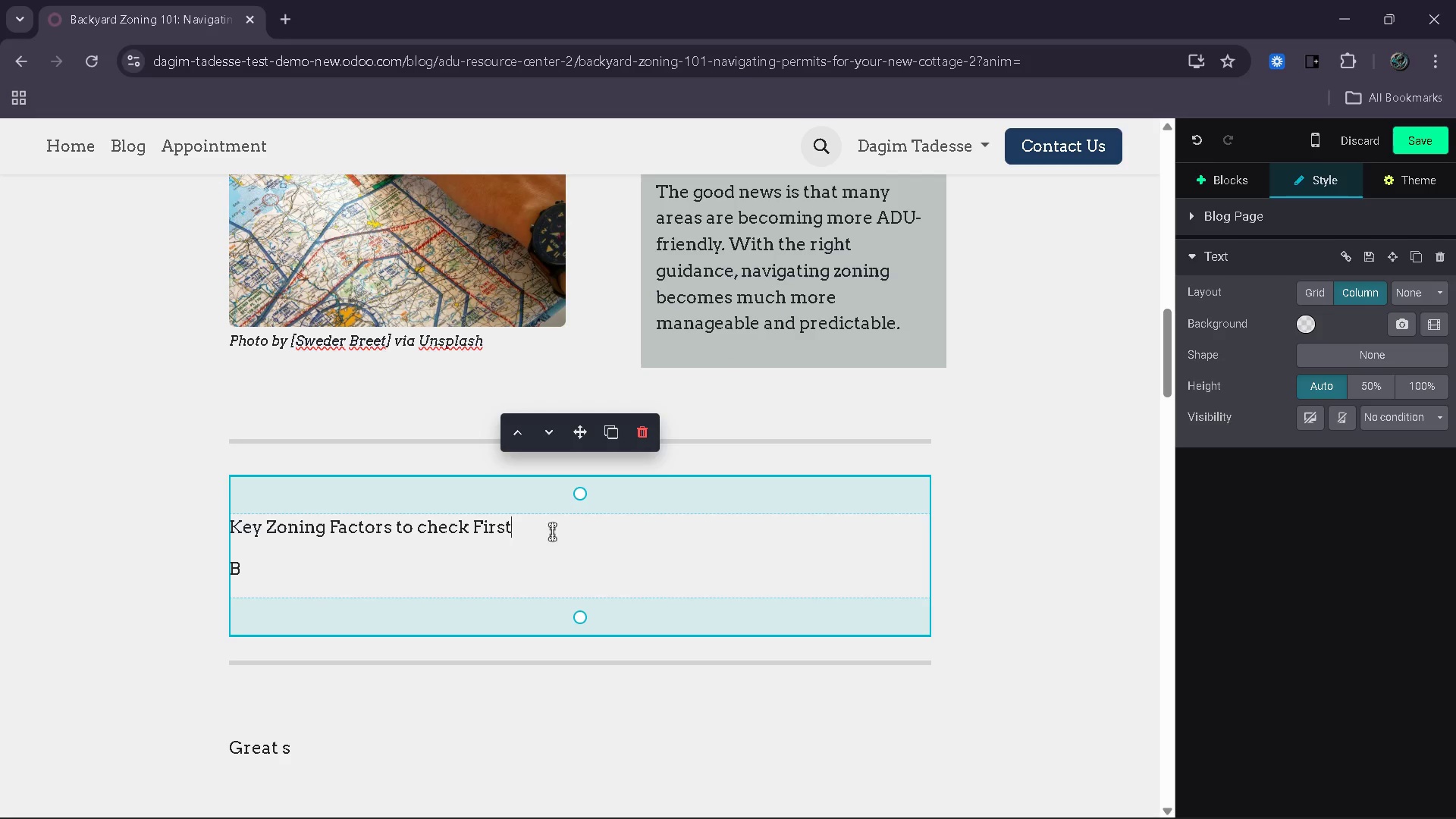 
left_click_drag(start_coordinate=[544, 532], to_coordinate=[230, 537])
 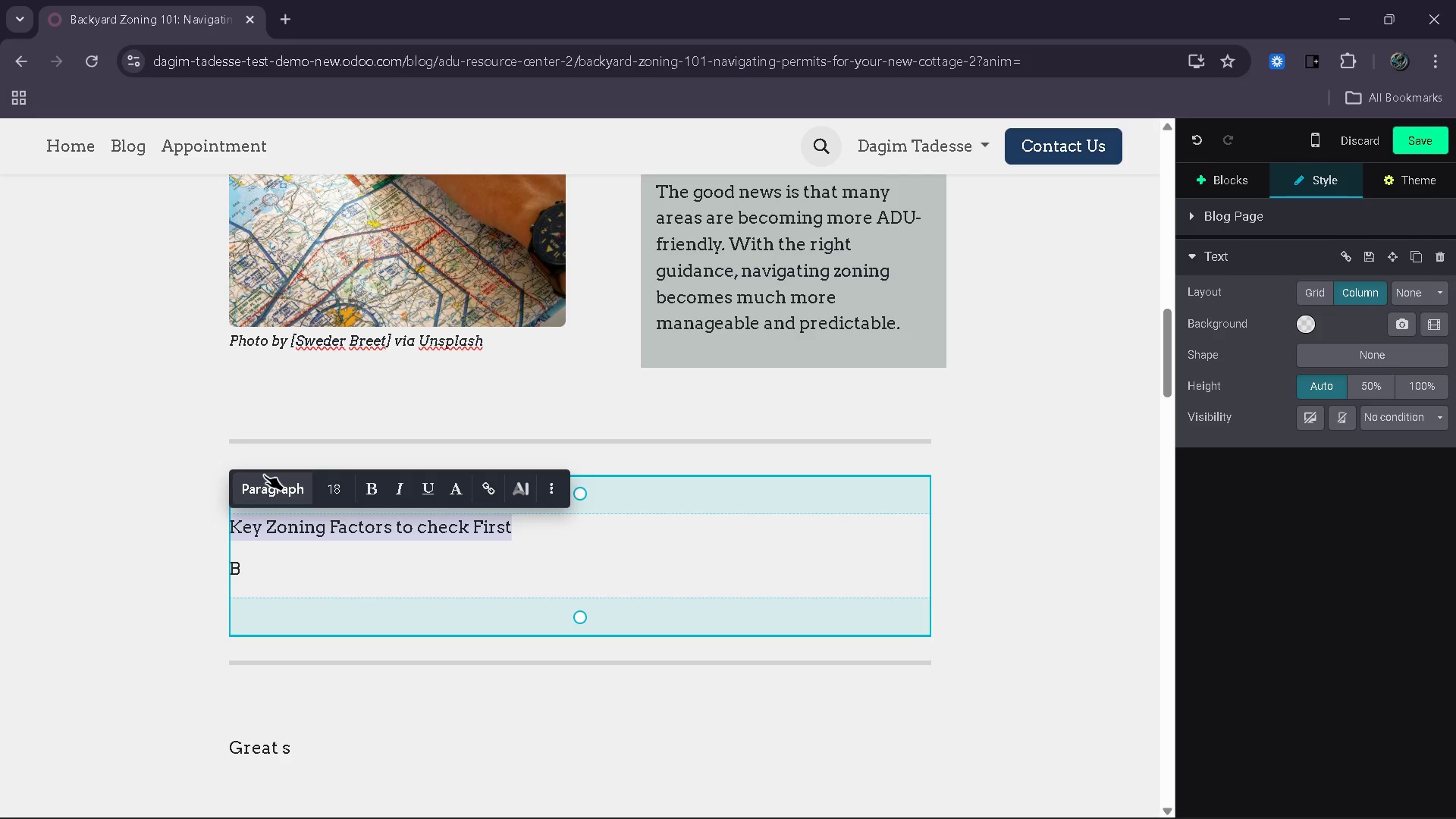 
left_click([265, 475])
 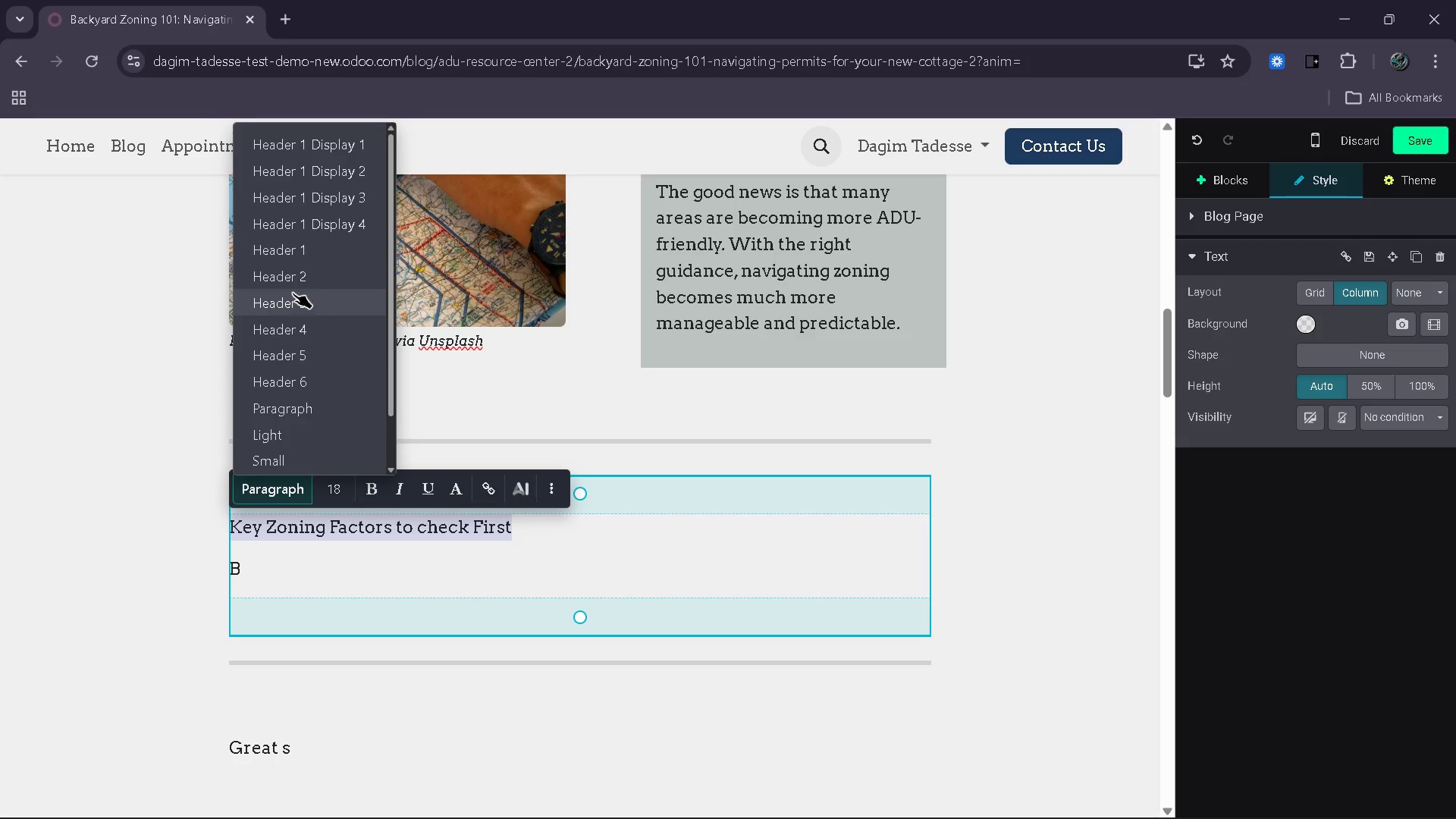 
double_click([295, 284])
 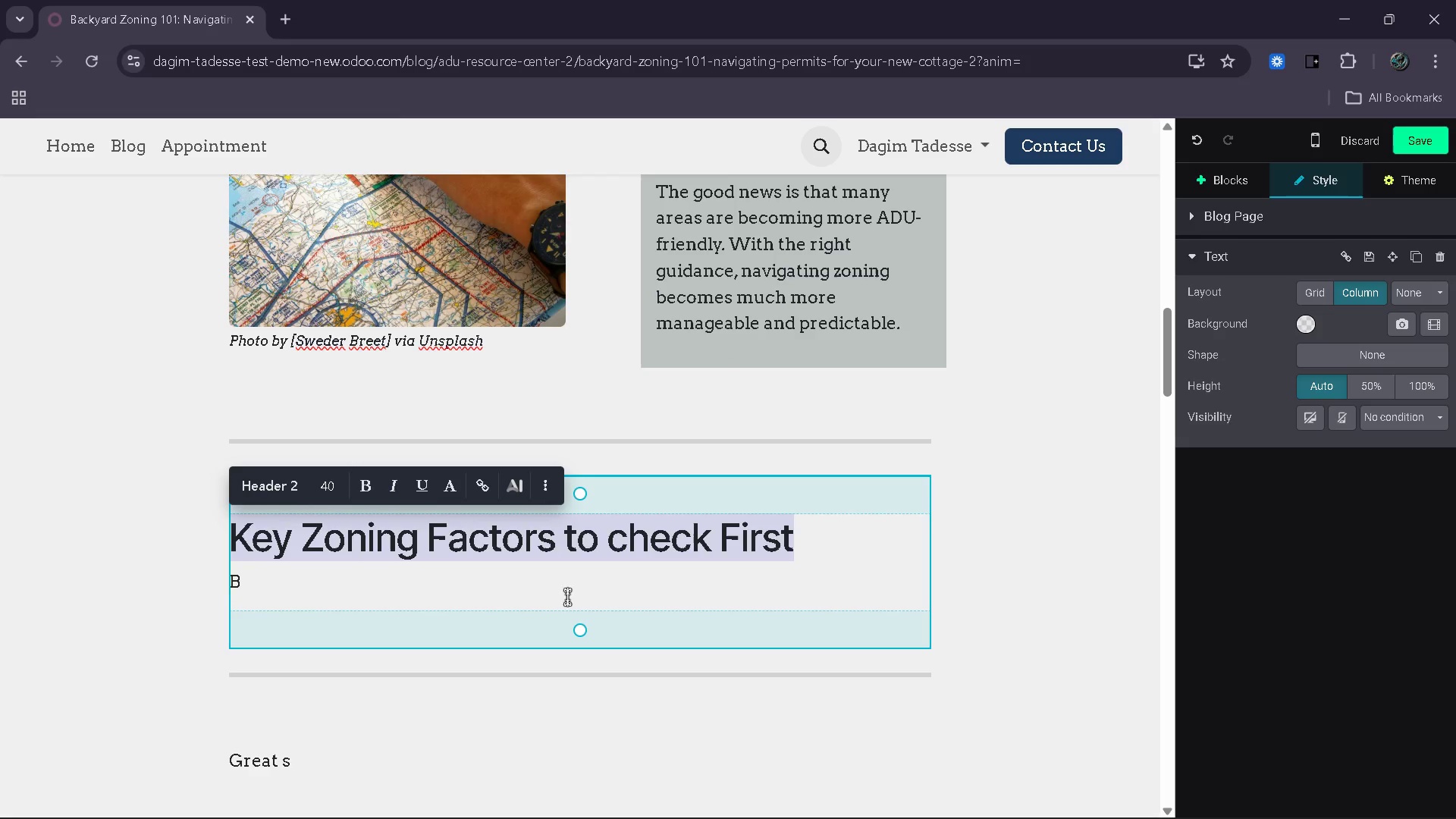 
left_click([537, 583])
 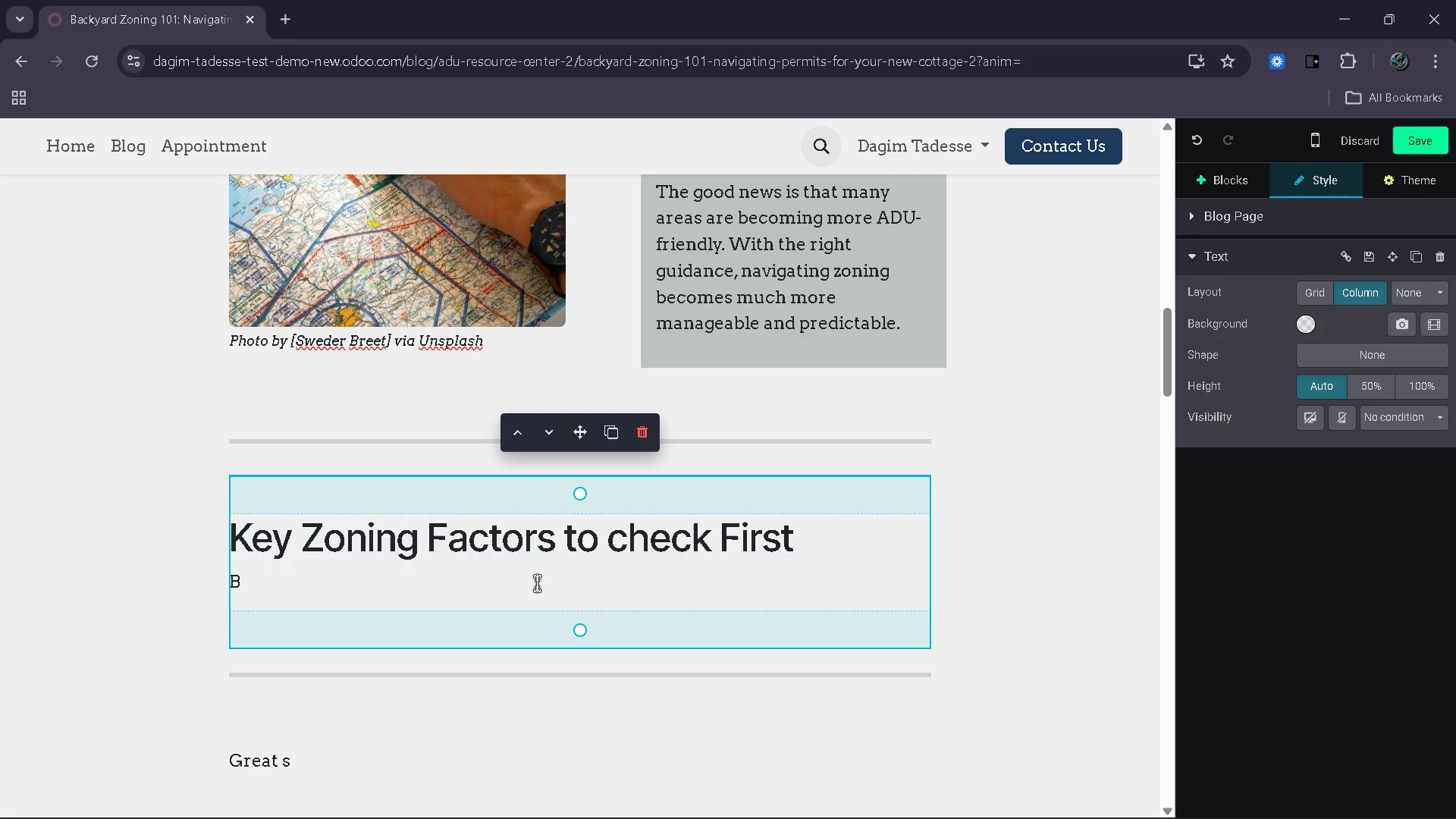 
type(efore starting any ADU project , )
key(Backspace)
key(Backspace)
key(Backspace)
type(, you need o )
key(Backspace)
key(Backspace)
type(to evaluate your )
 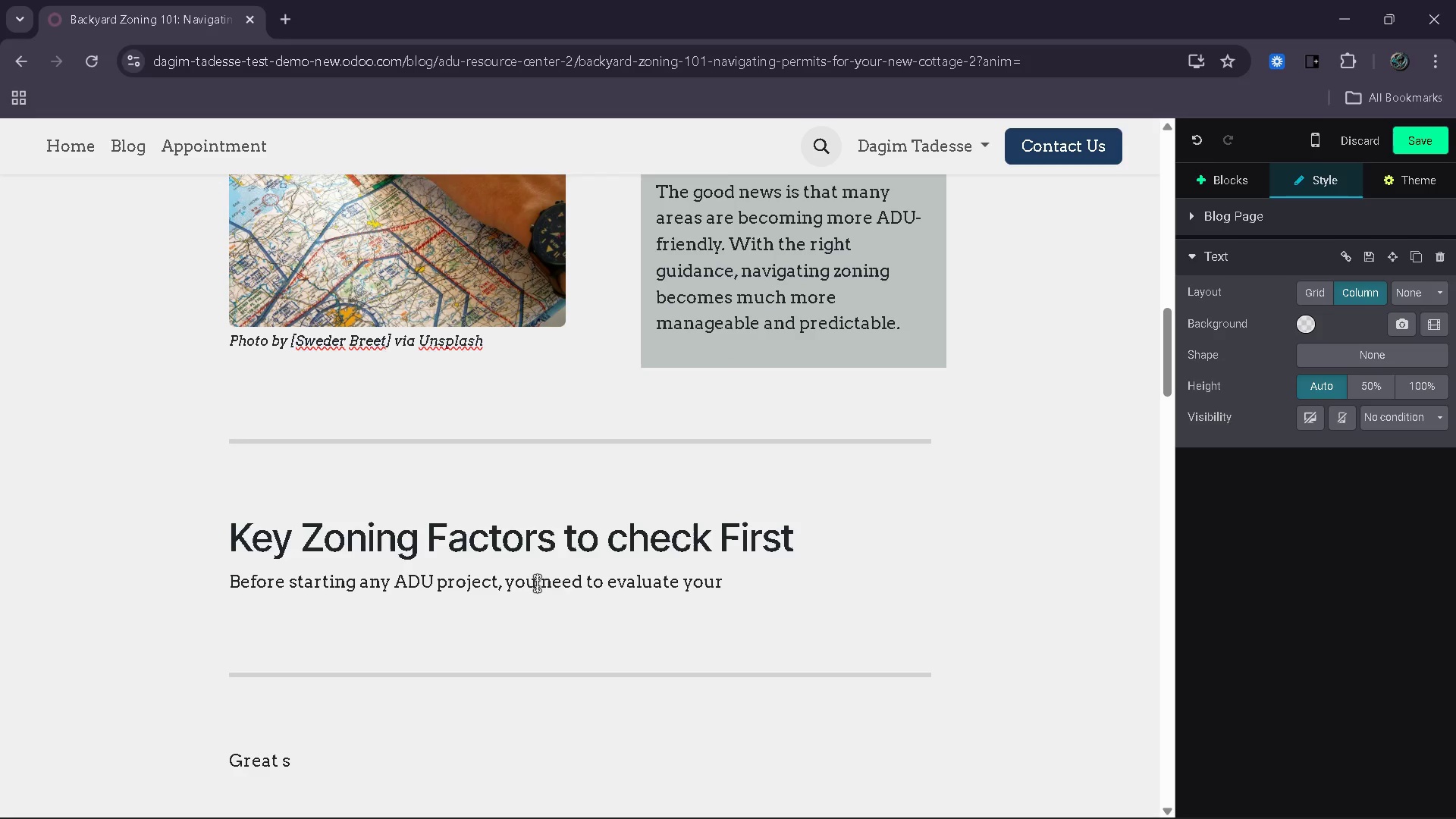 
wait(5.31)
 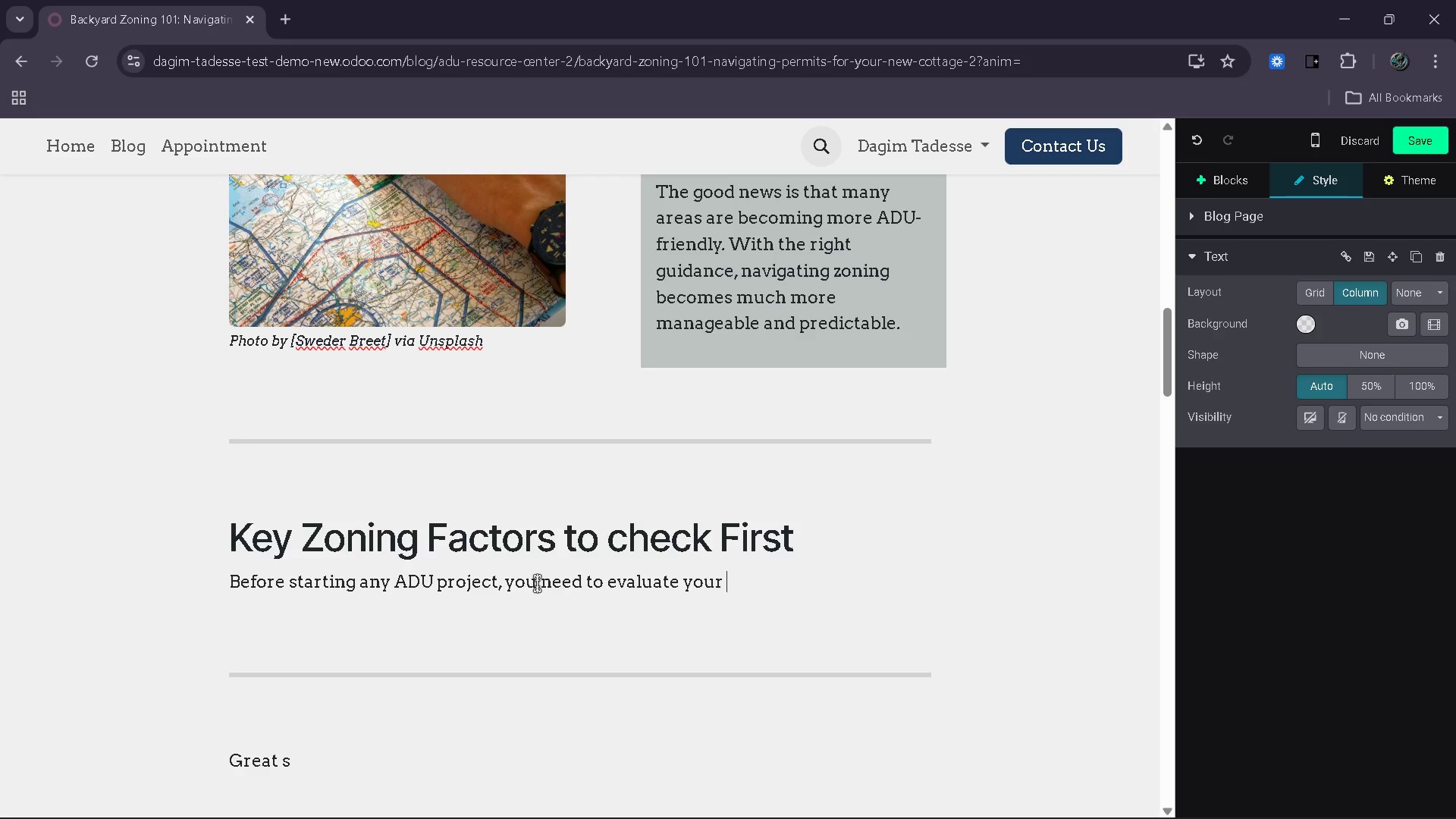 
type(property against local zoning requirements. These ri)
key(Backspace)
type(ules define what is allowed and what  limitations apply.)
 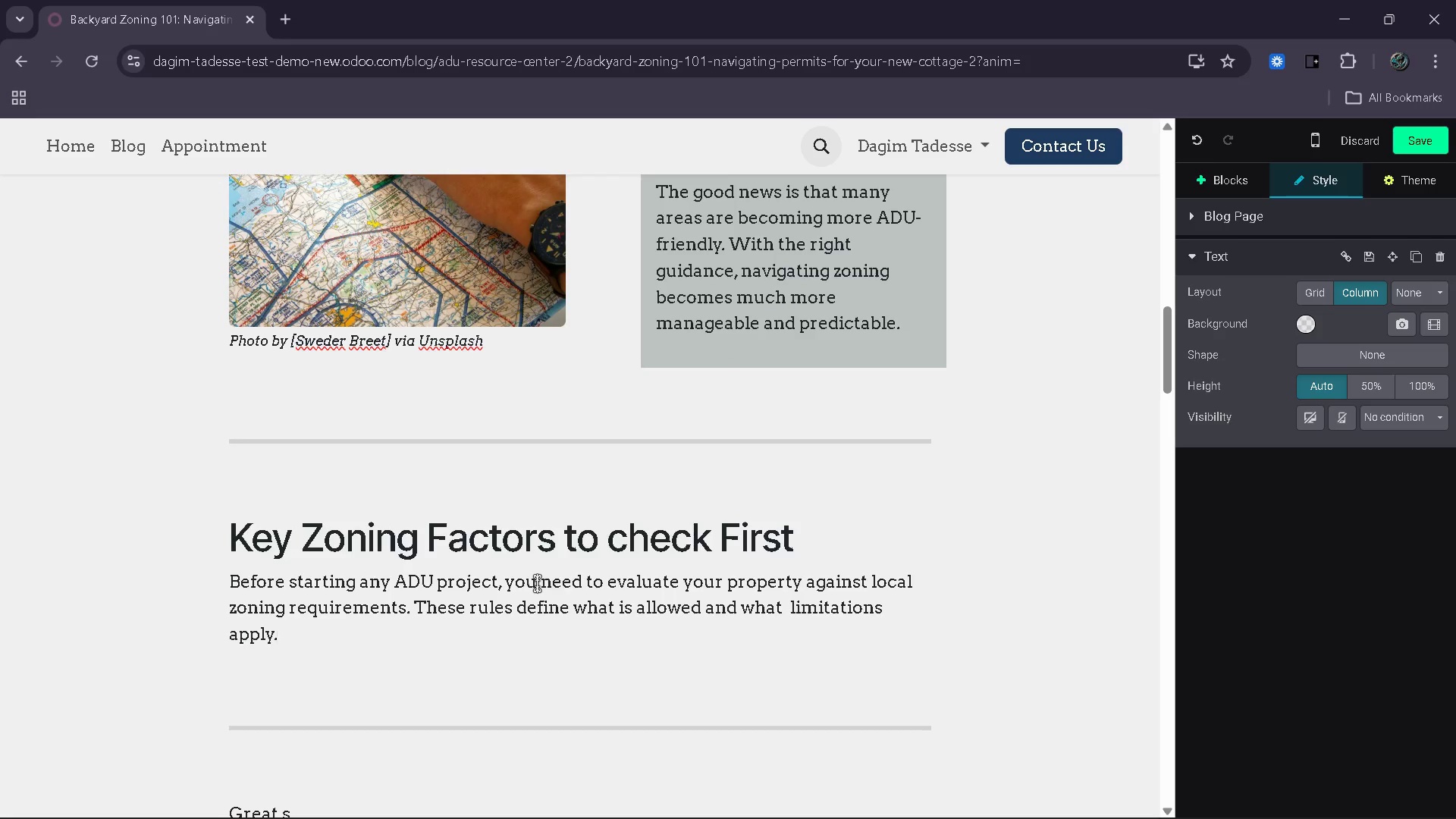 
key(Enter)
 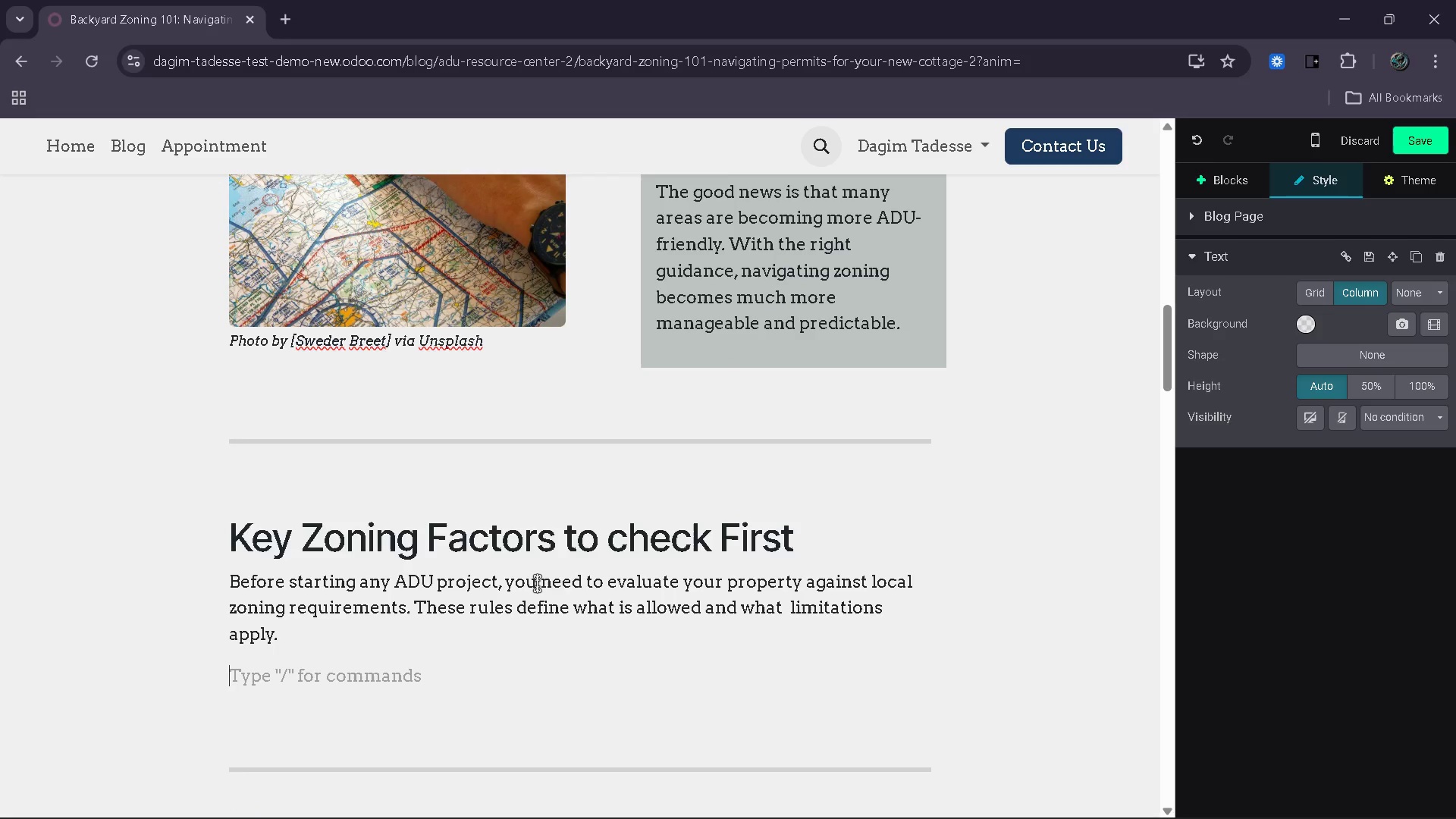 
type(Key factors include:)
 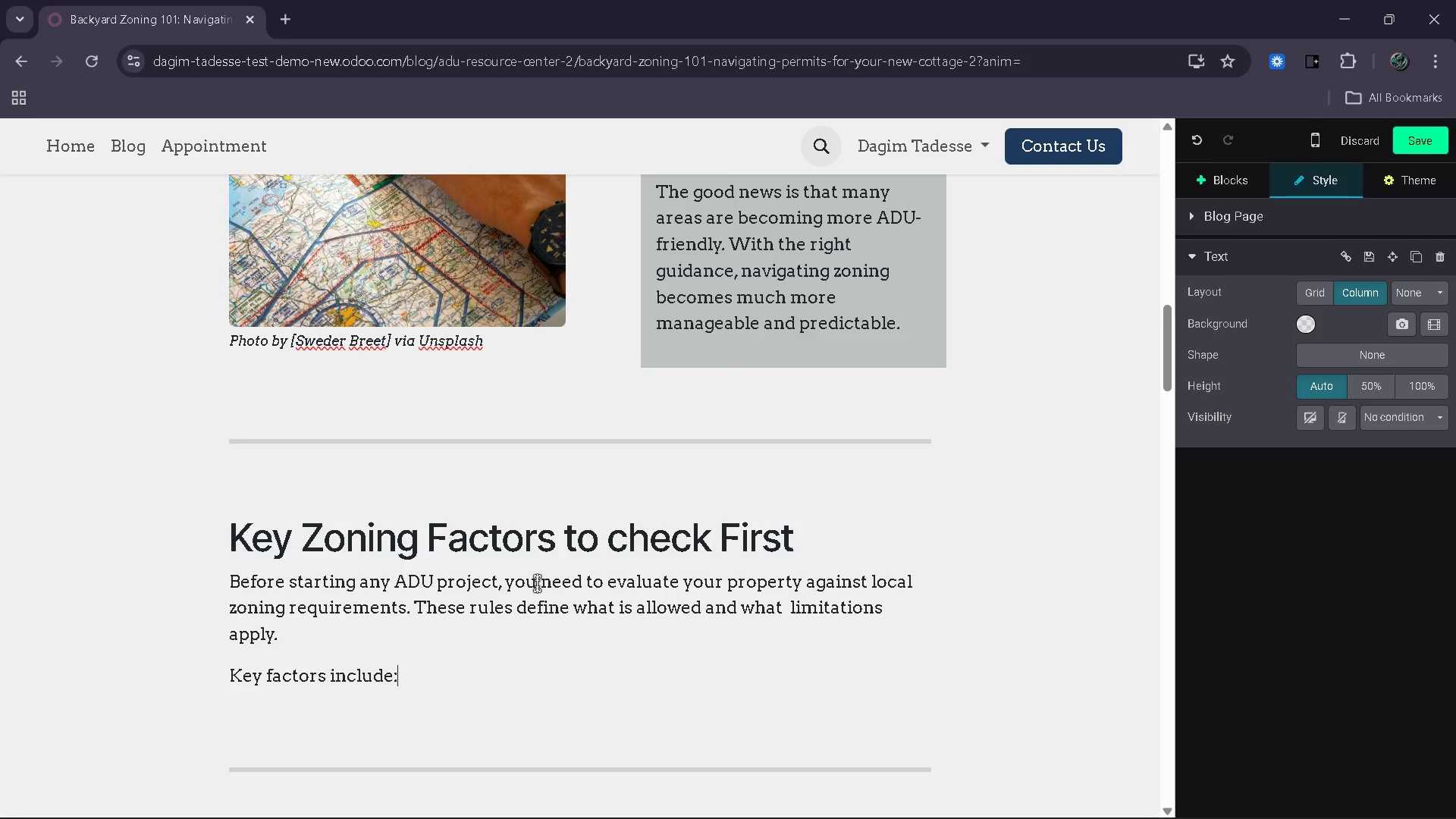 
key(Enter)
 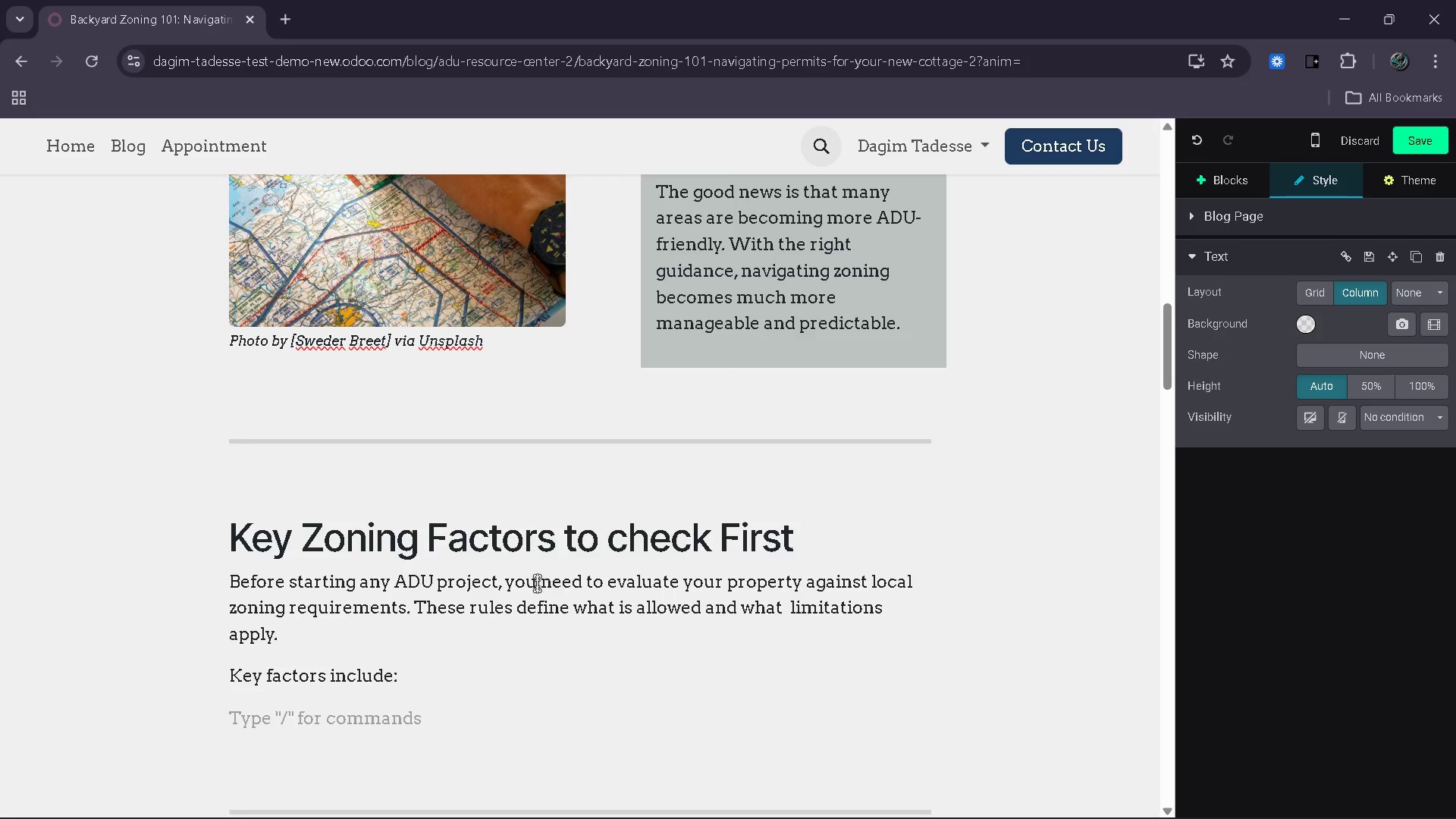 
type(- Property zoning classification)
 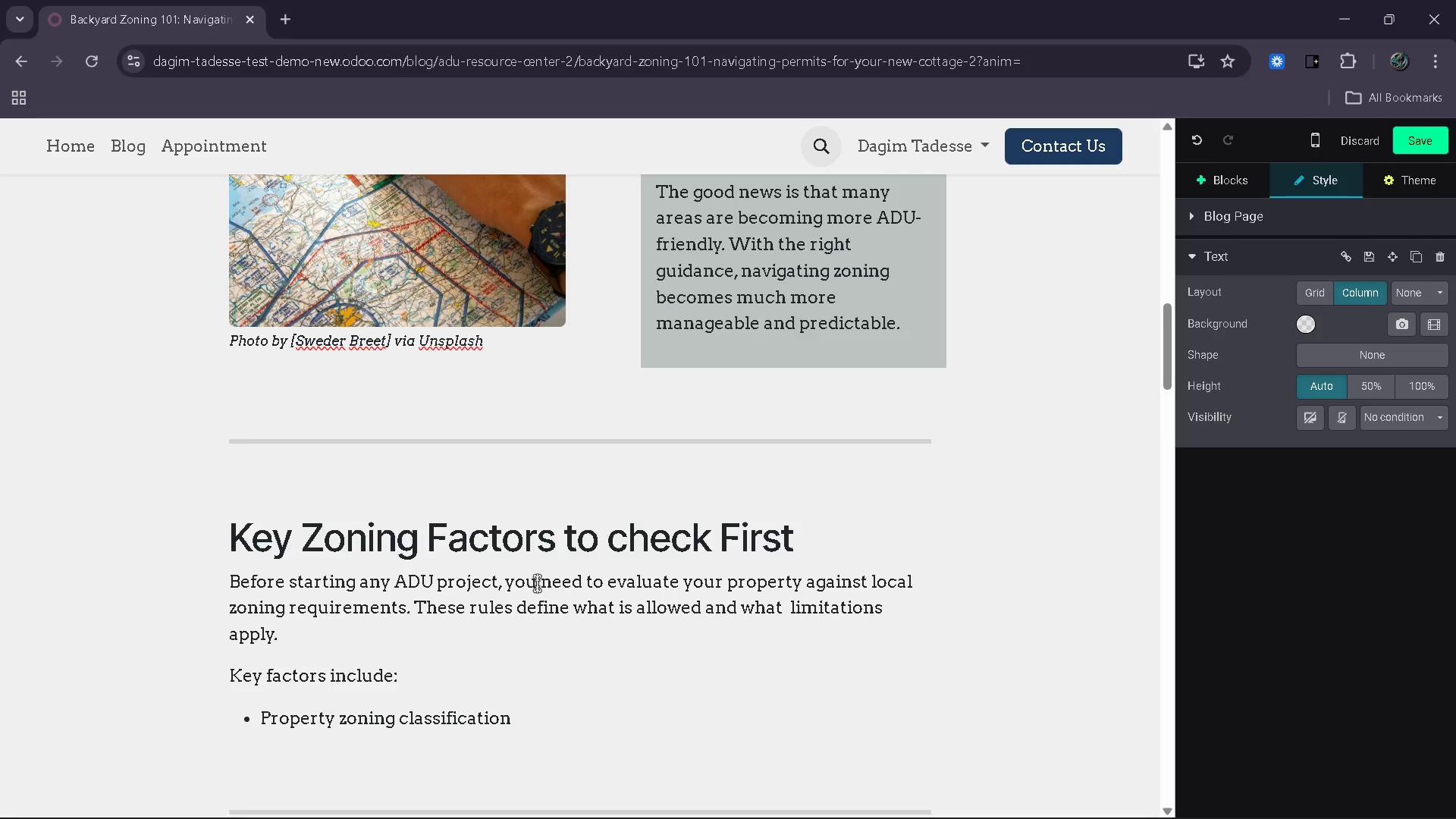 
key(Enter)
 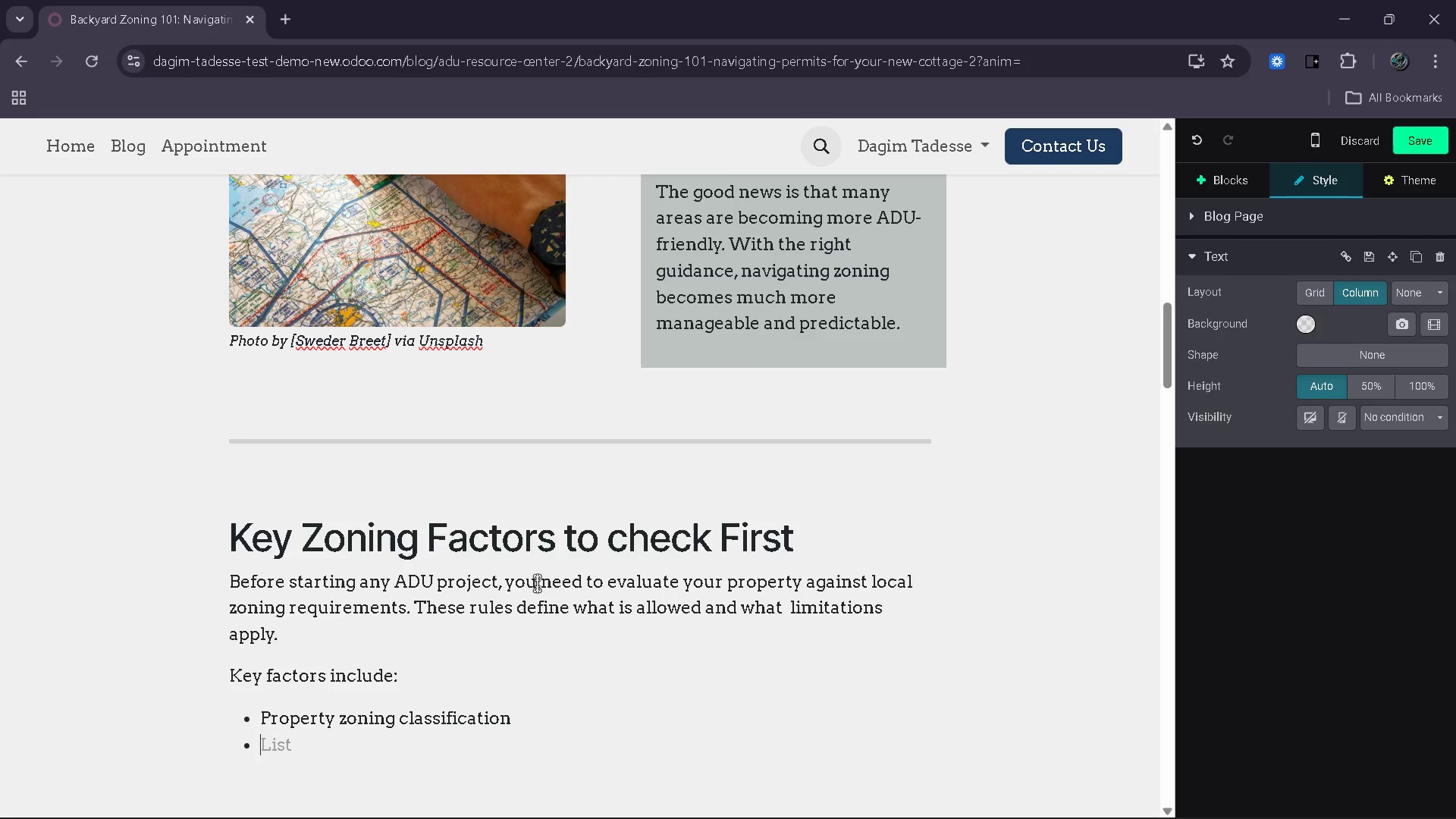 
type(Lot size and setbacks)
 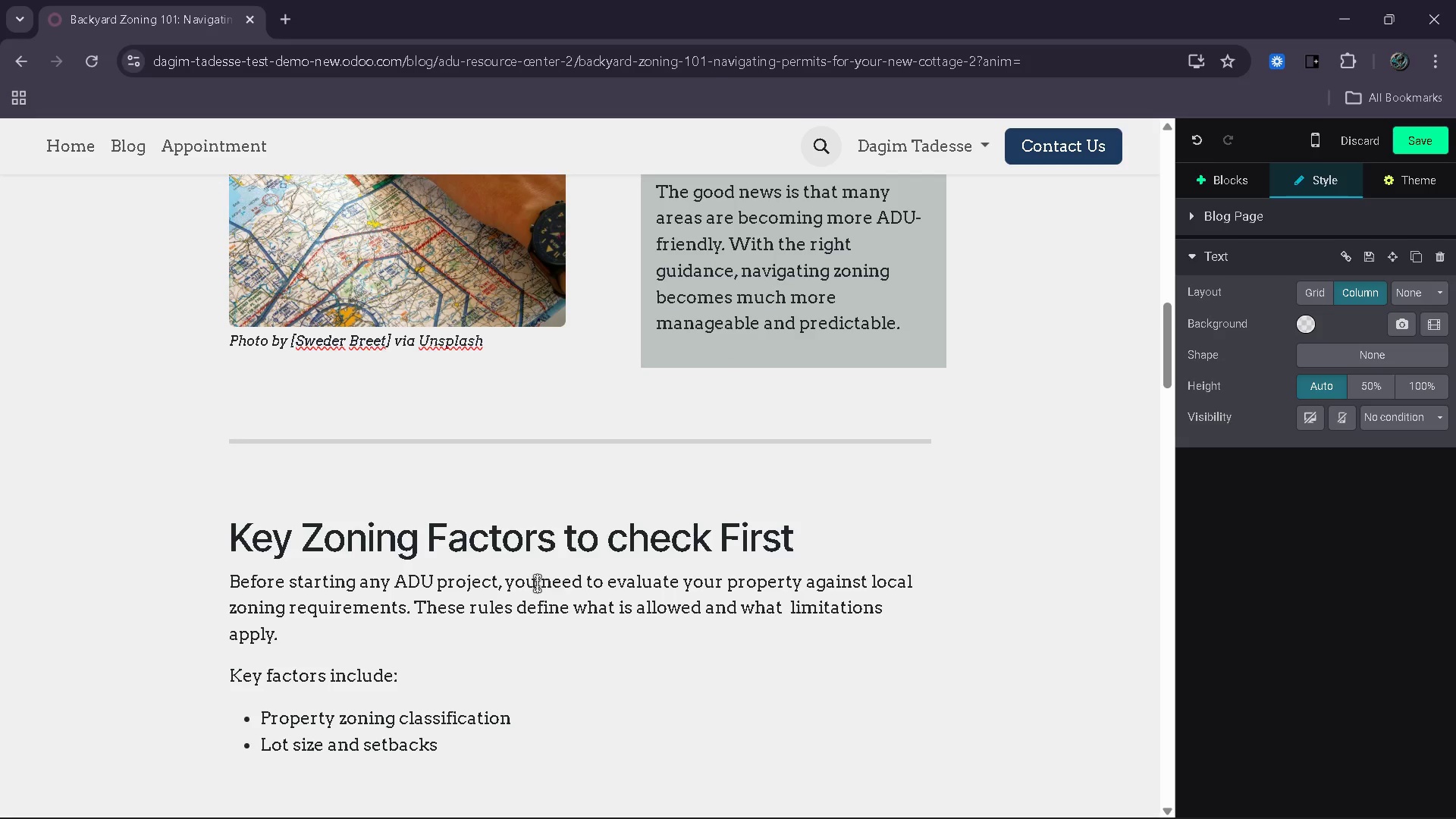 
key(Enter)
 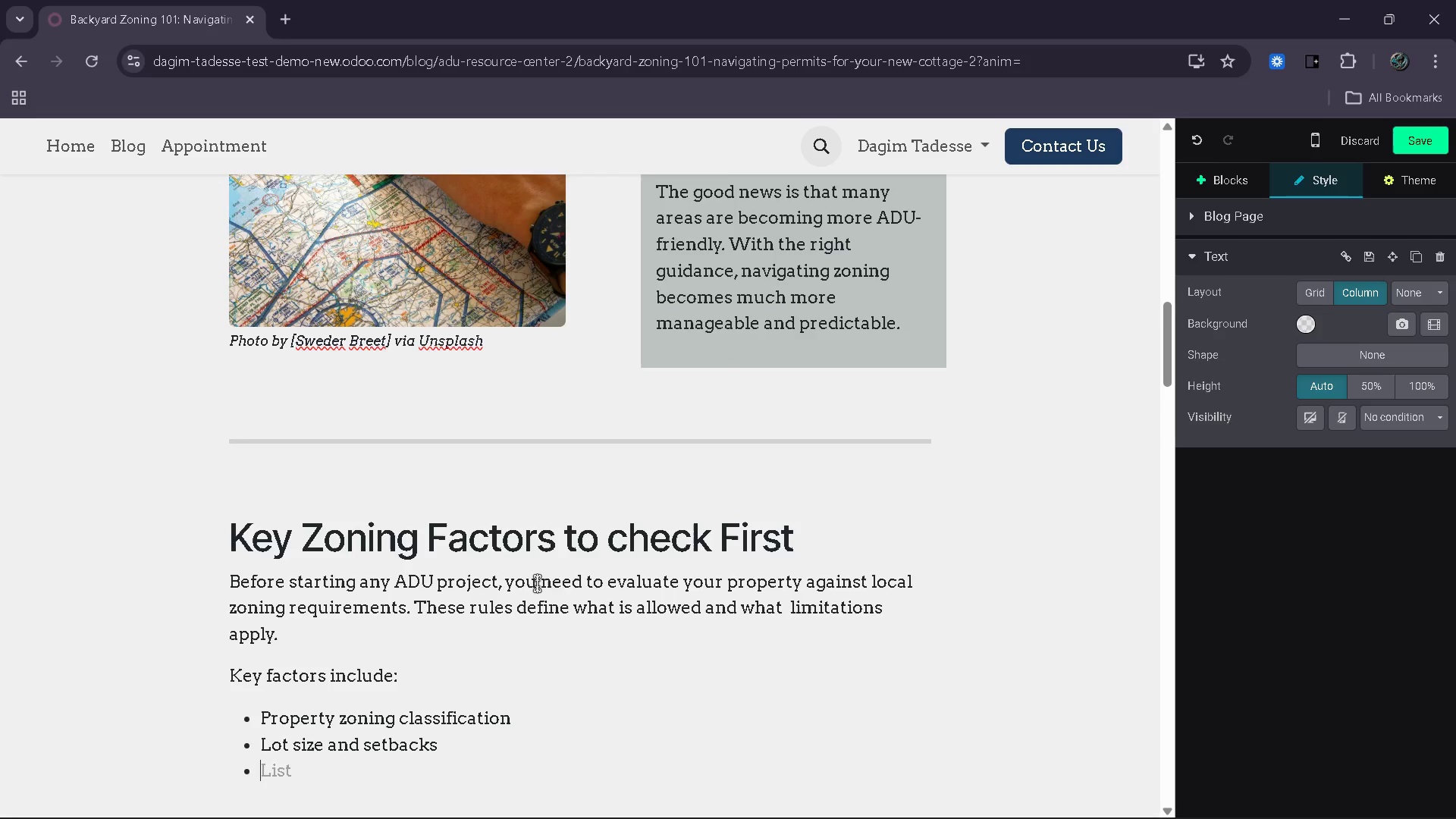 
type(Maxing )
key(Backspace)
key(Backspace)
key(Backspace)
type(mum allowable square footage)
 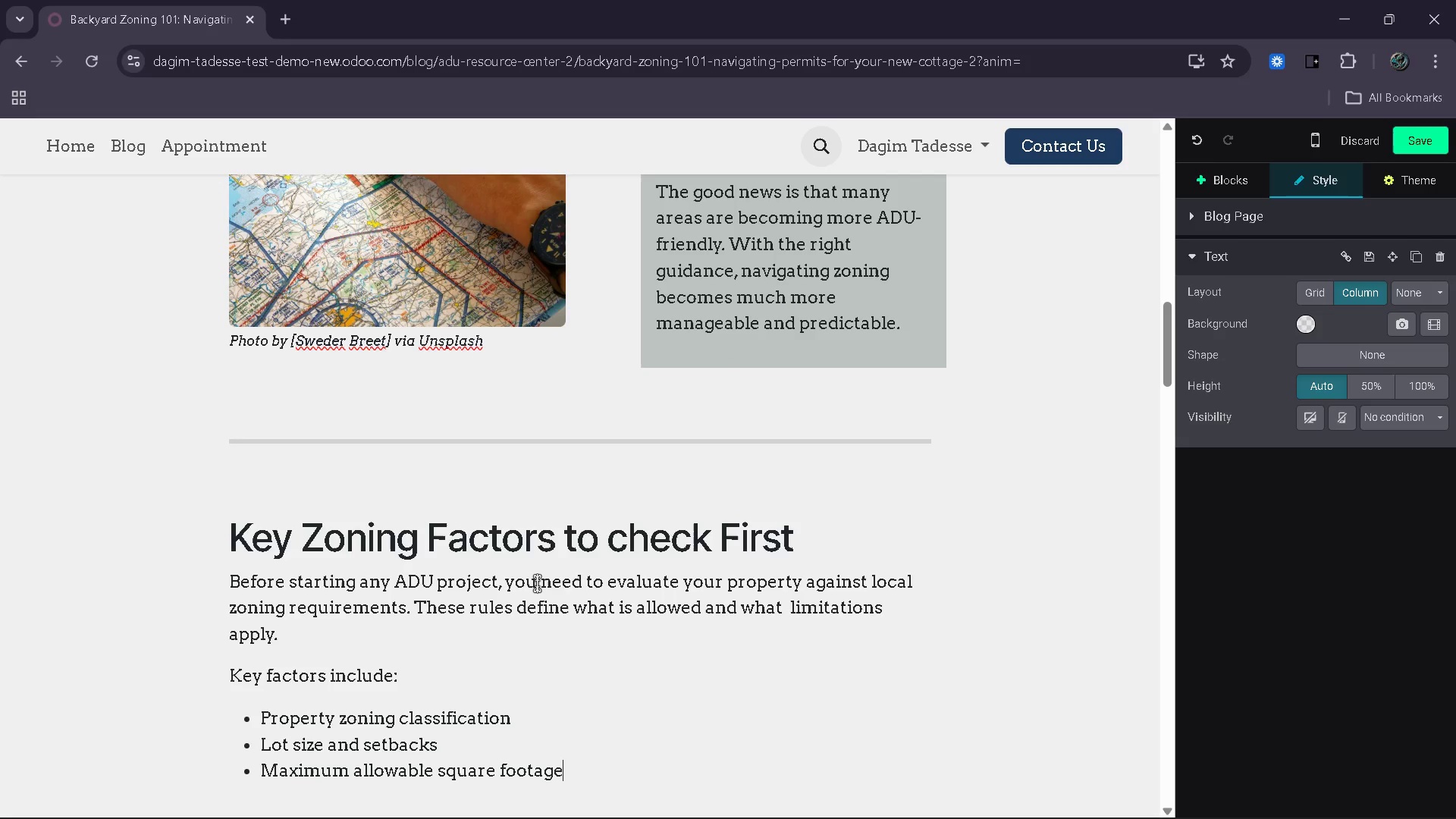 
wait(14.7)
 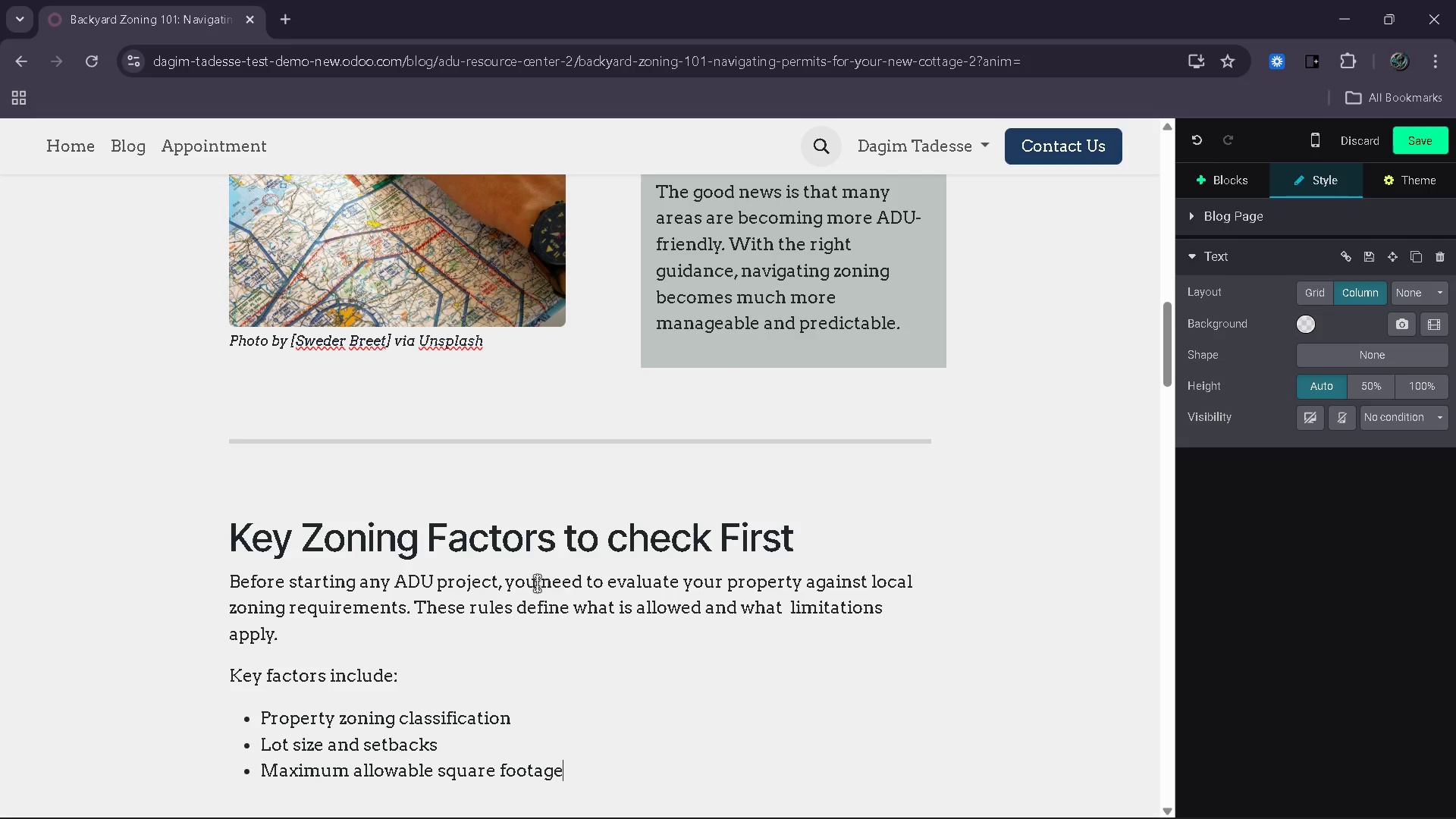 
key(Enter)
 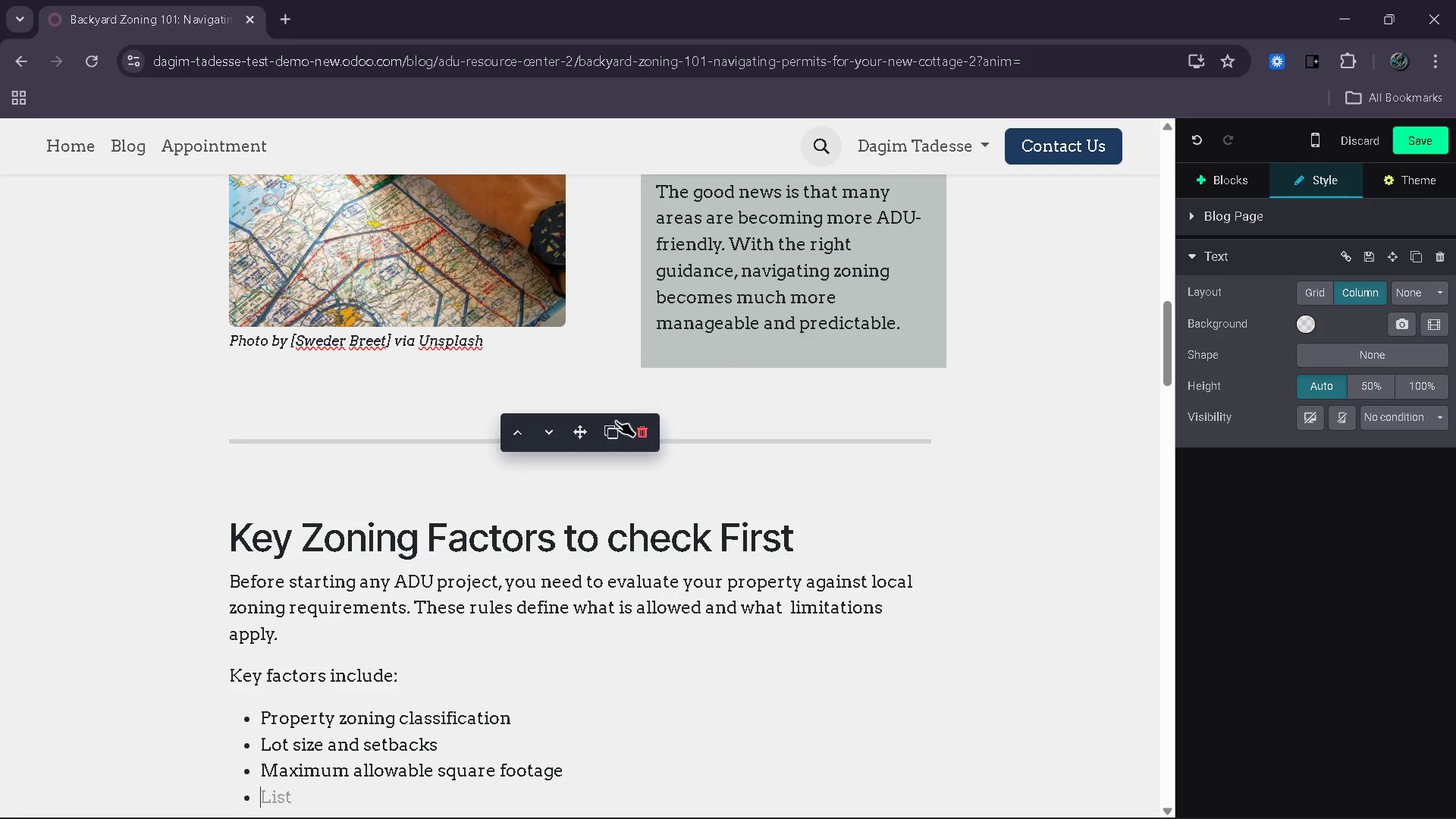 
scroll: coordinate [601, 403], scroll_direction: down, amount: 3.0
 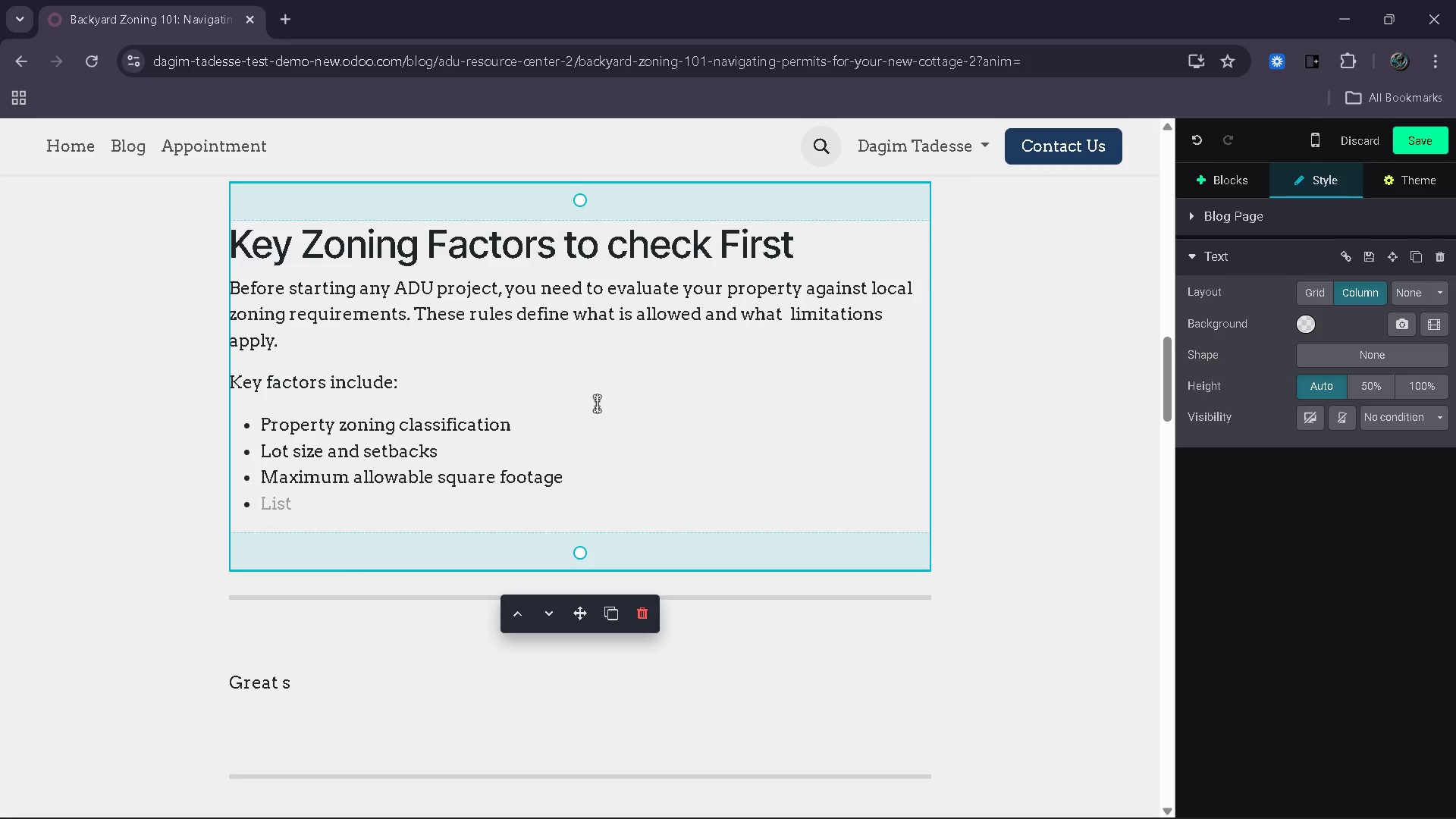 
wait(12.12)
 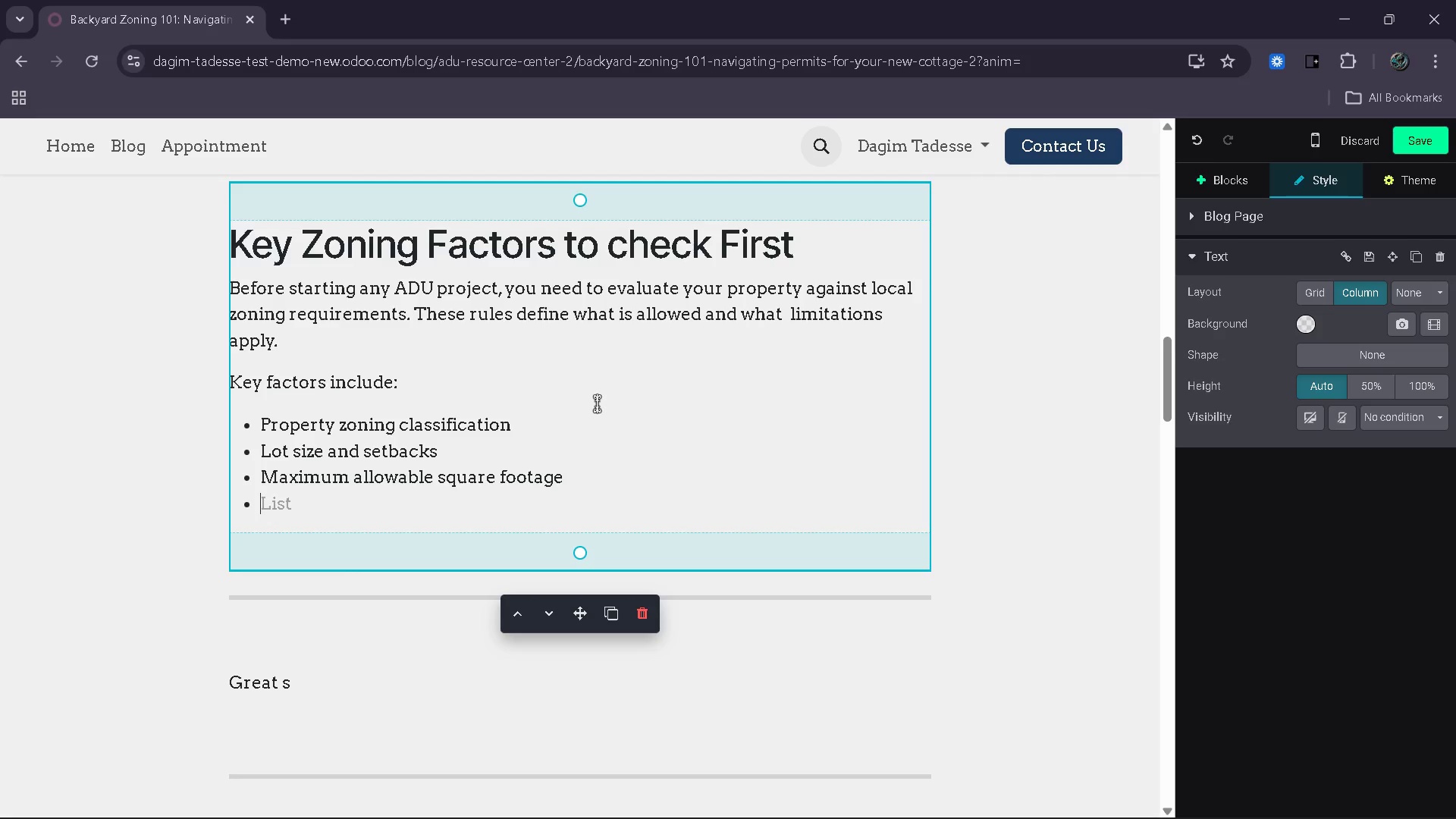 
type(Height resti)
key(Backspace)
type(riction)
 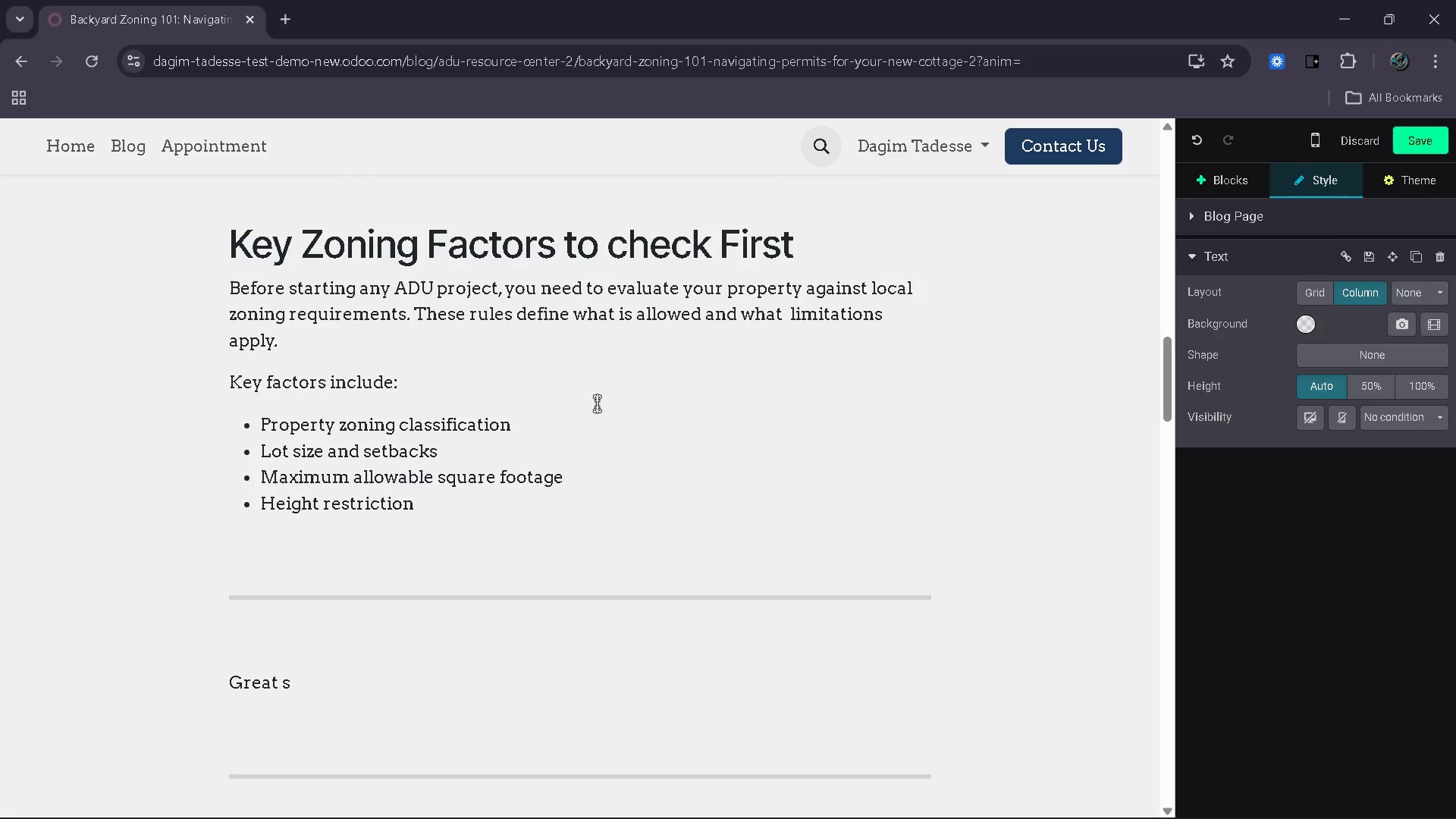 
key(S)
 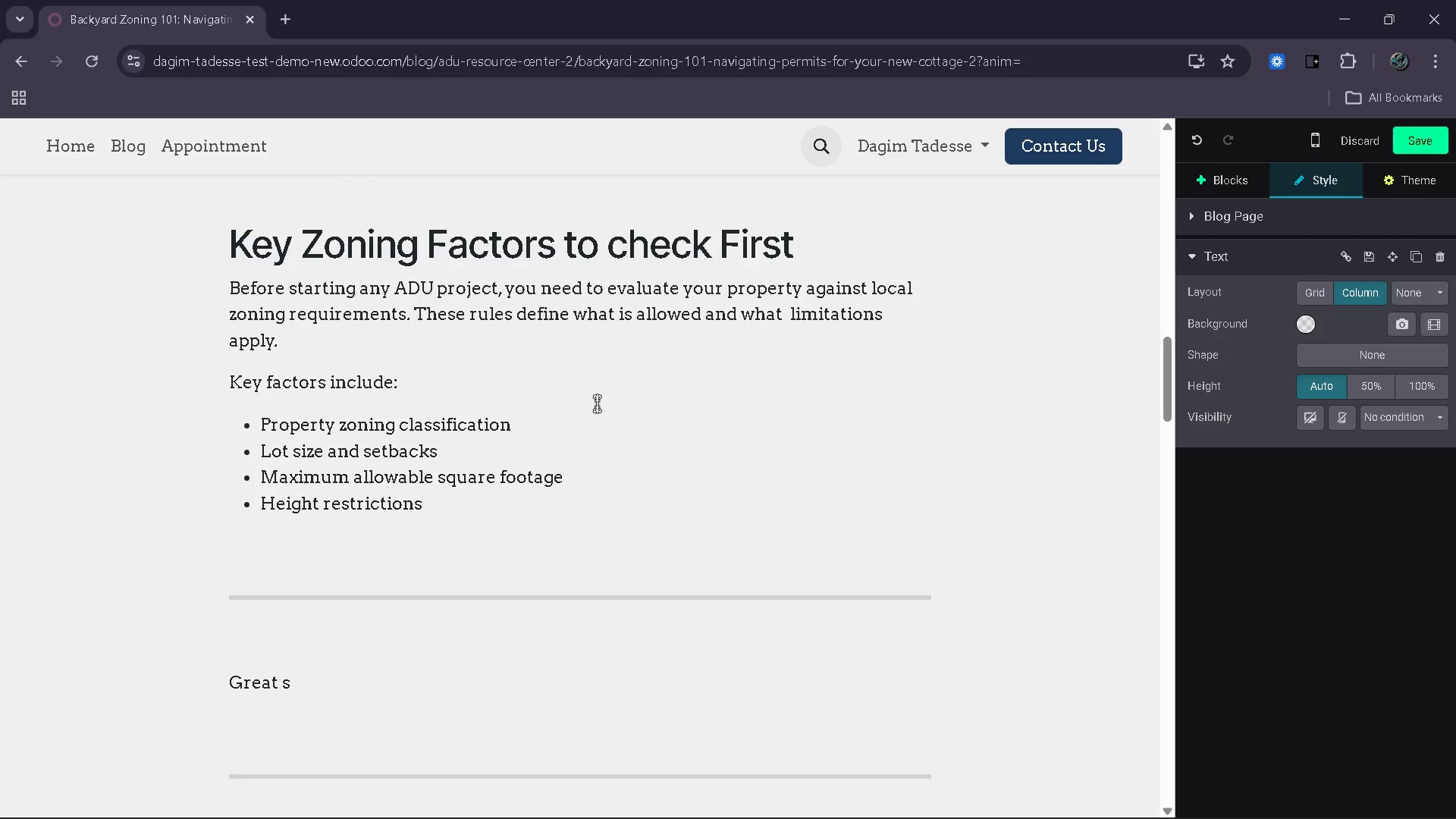 
key(Enter)
 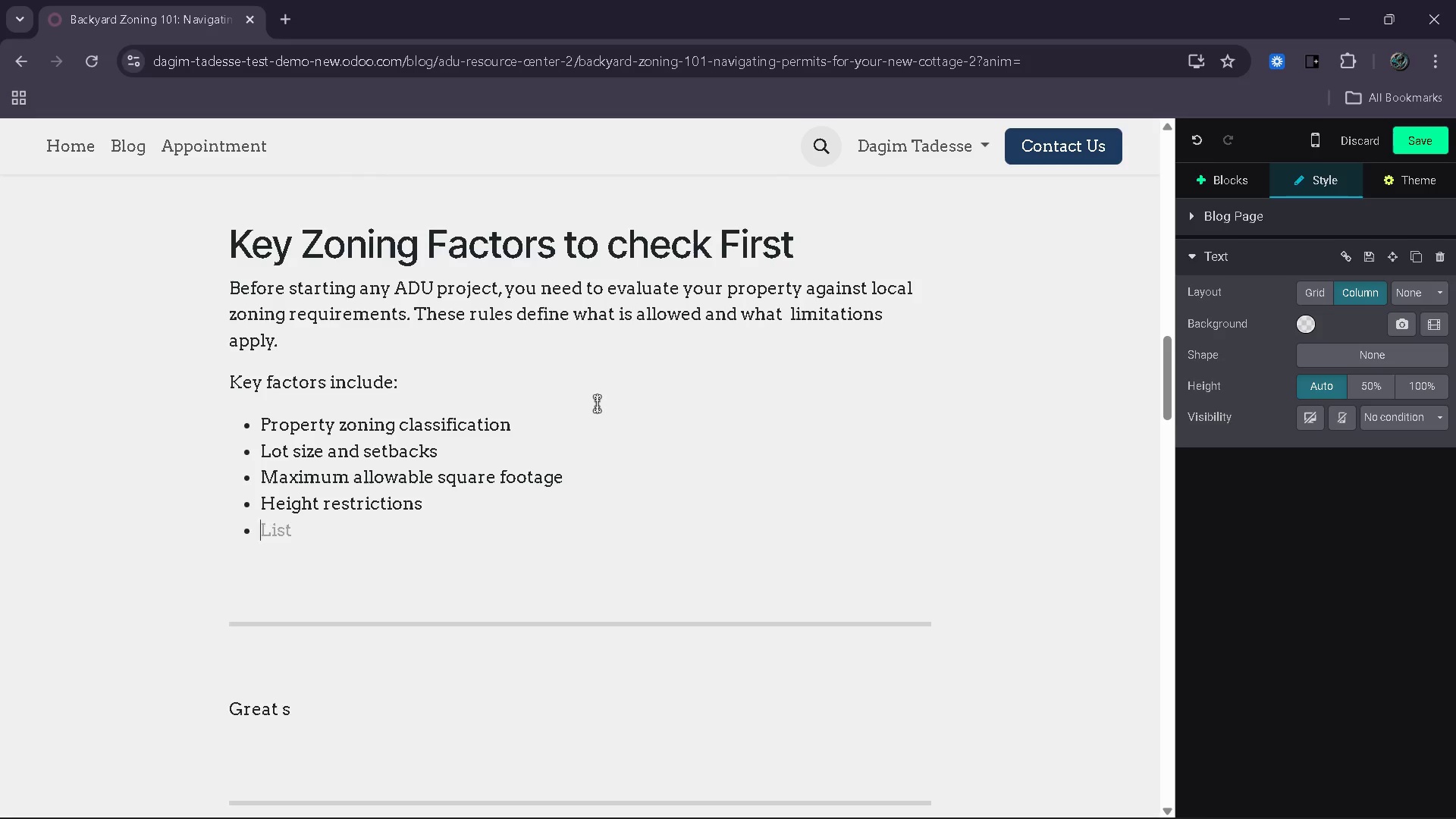 
key(Enter)
 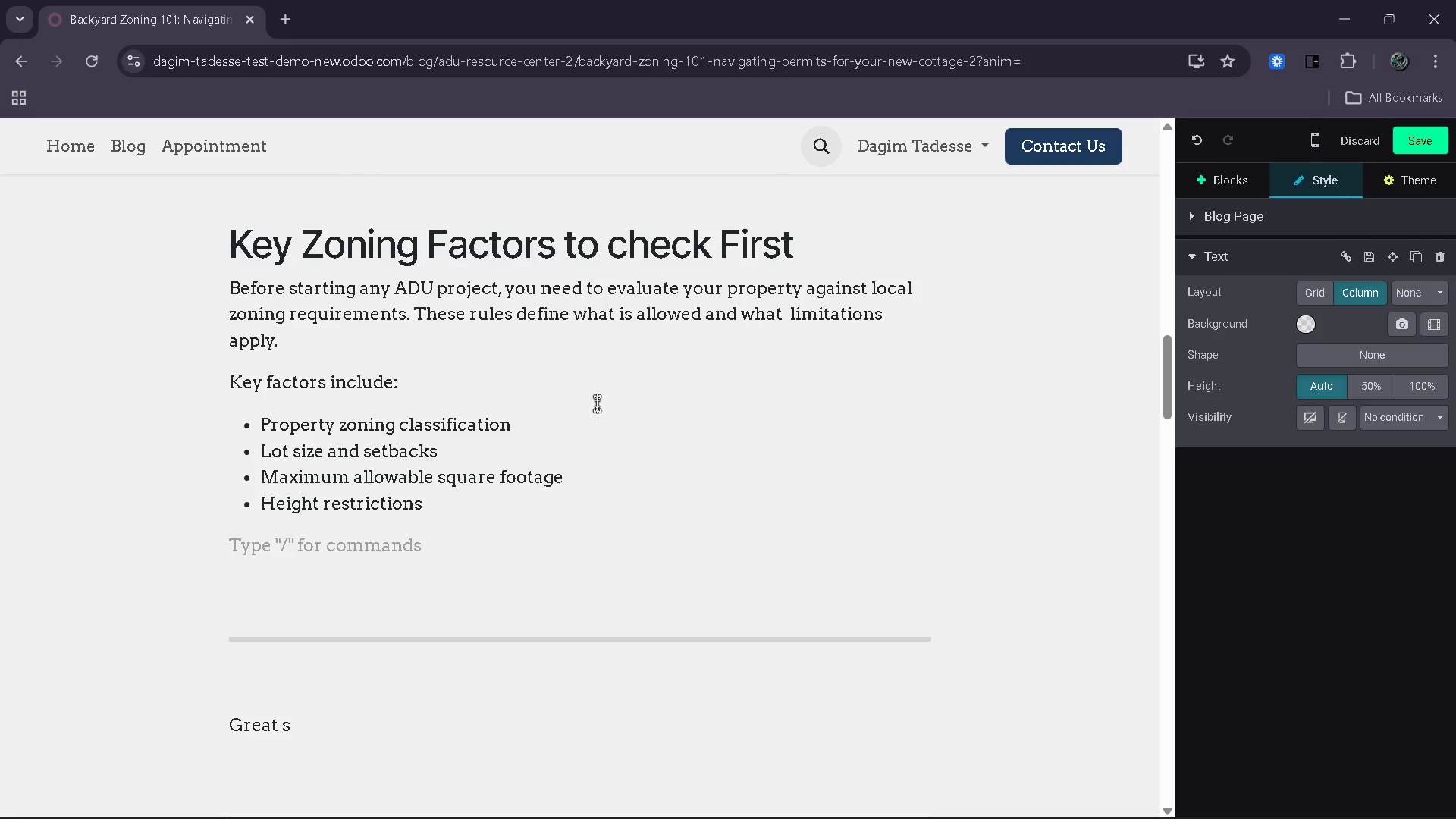 
type(For example )
key(Backspace)
type(, setback requirement)
 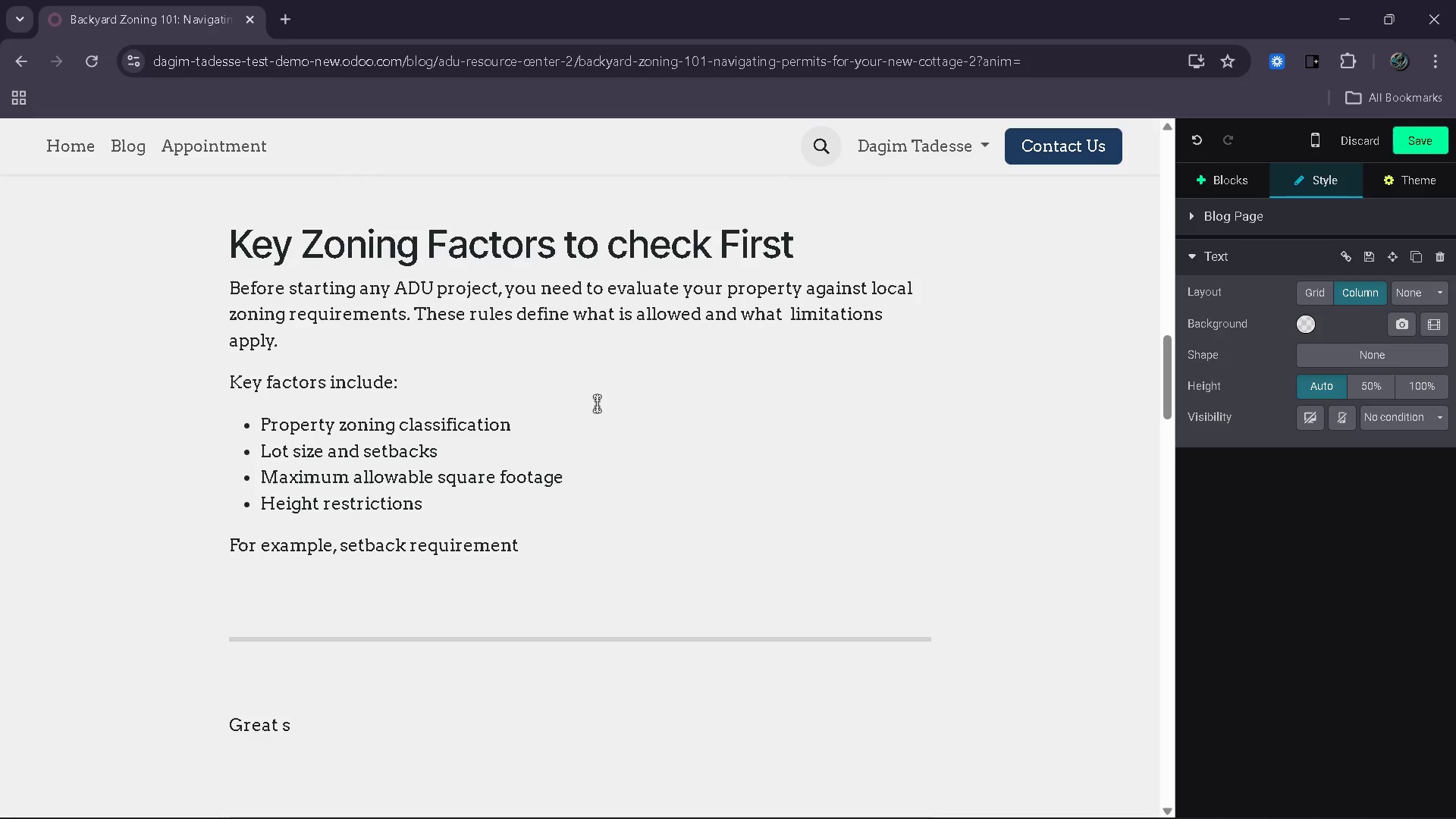 
type(s determine how far your ADU must br)
key(Backspace)
type(e from property lines o )
key(Backspace)
type(r existing )
 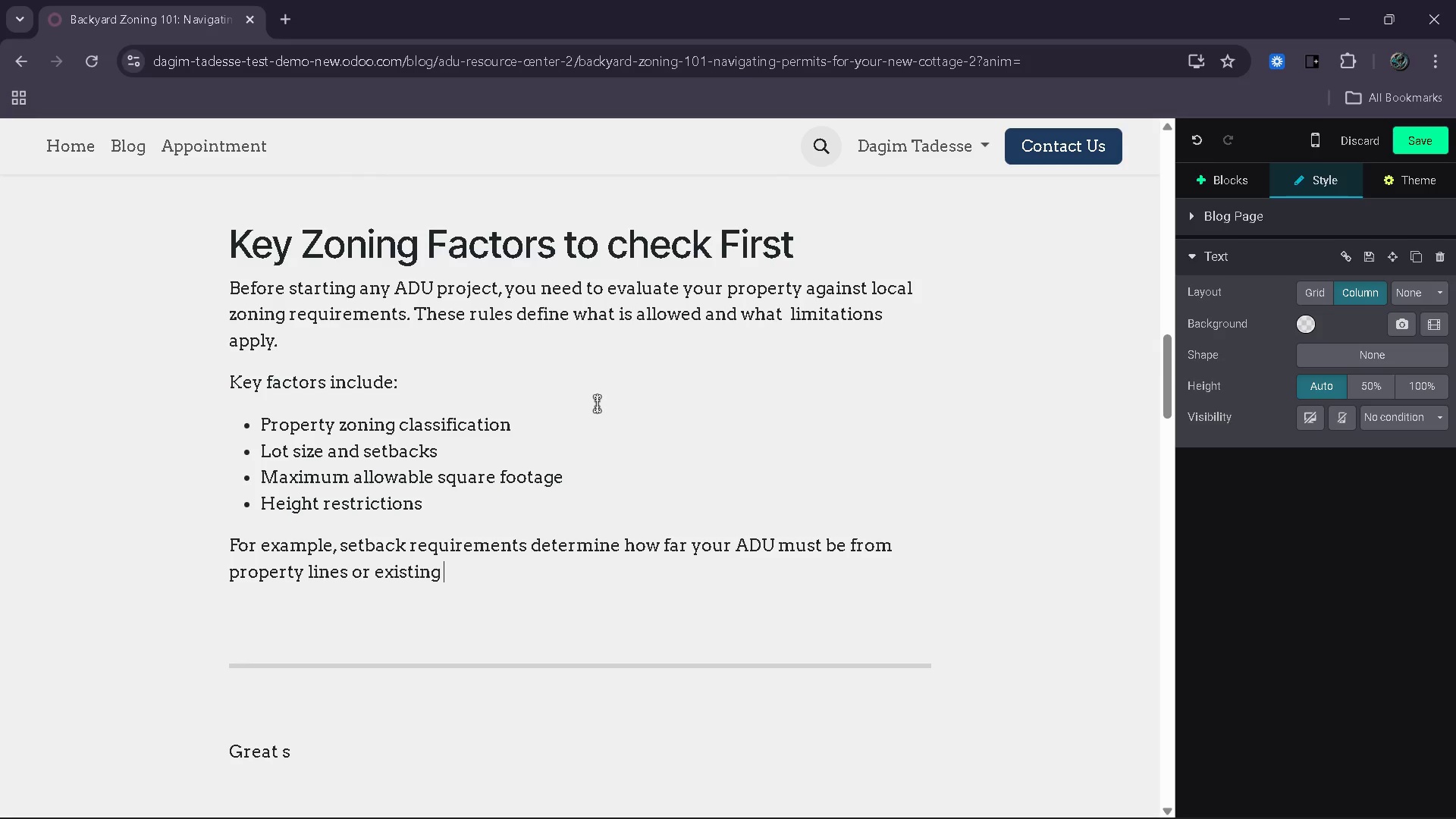 
wait(47.8)
 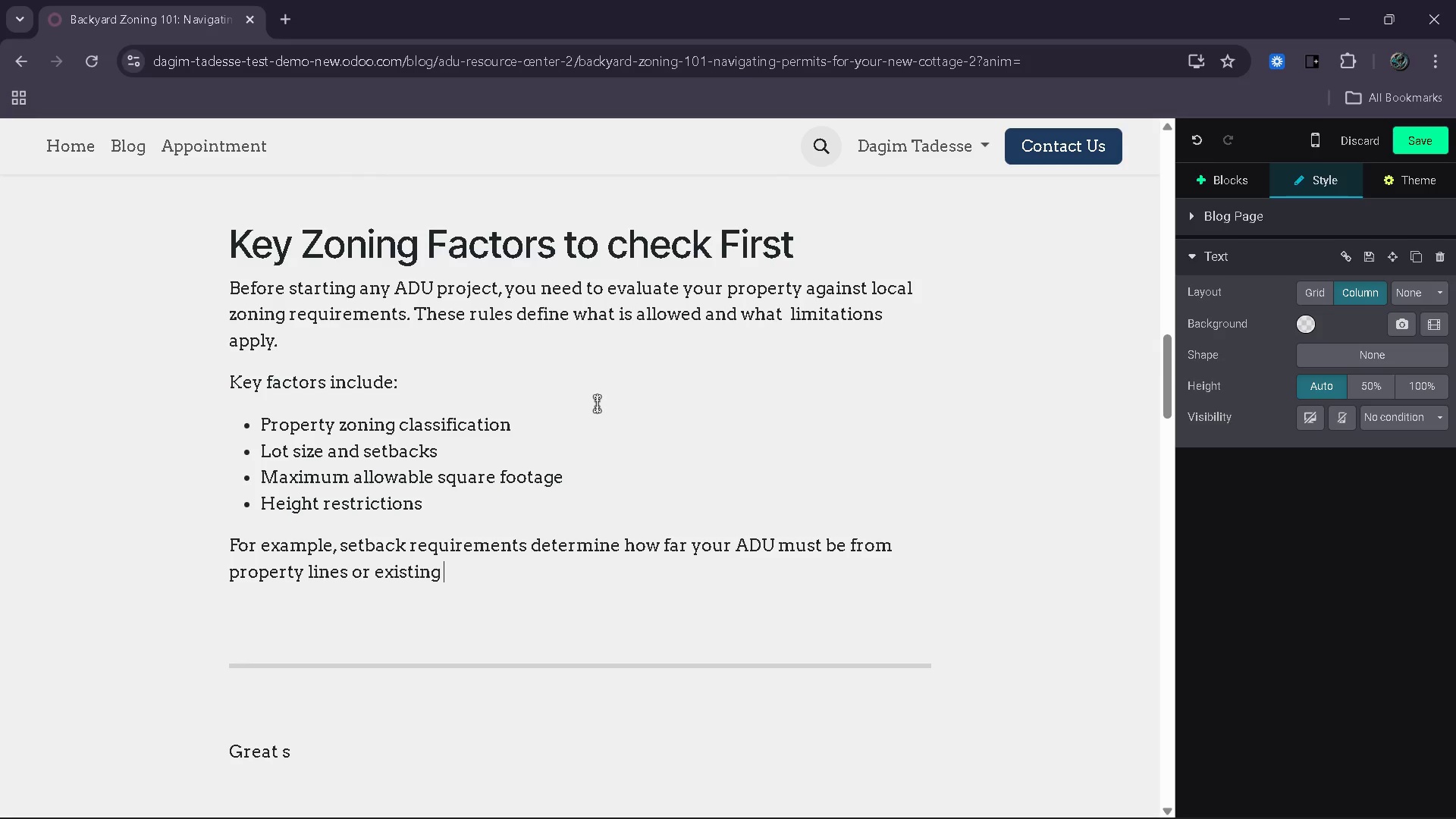 
type(structure )
key(Backspace)
type(s)
 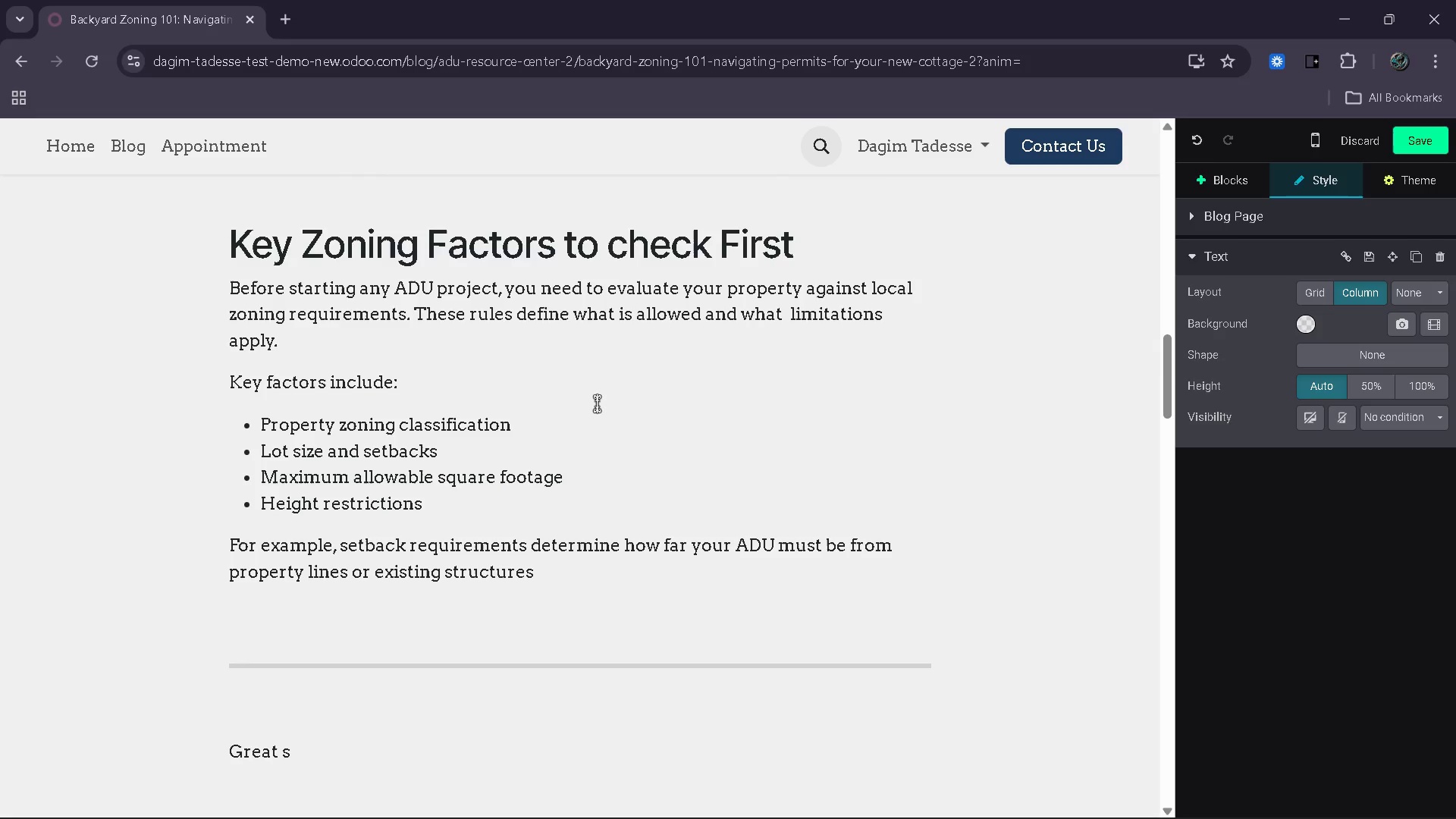 
type(. Ignoreing)
key(Backspace)
key(Backspace)
key(Backspace)
key(Backspace)
type(ing these can result in denied permits. )
 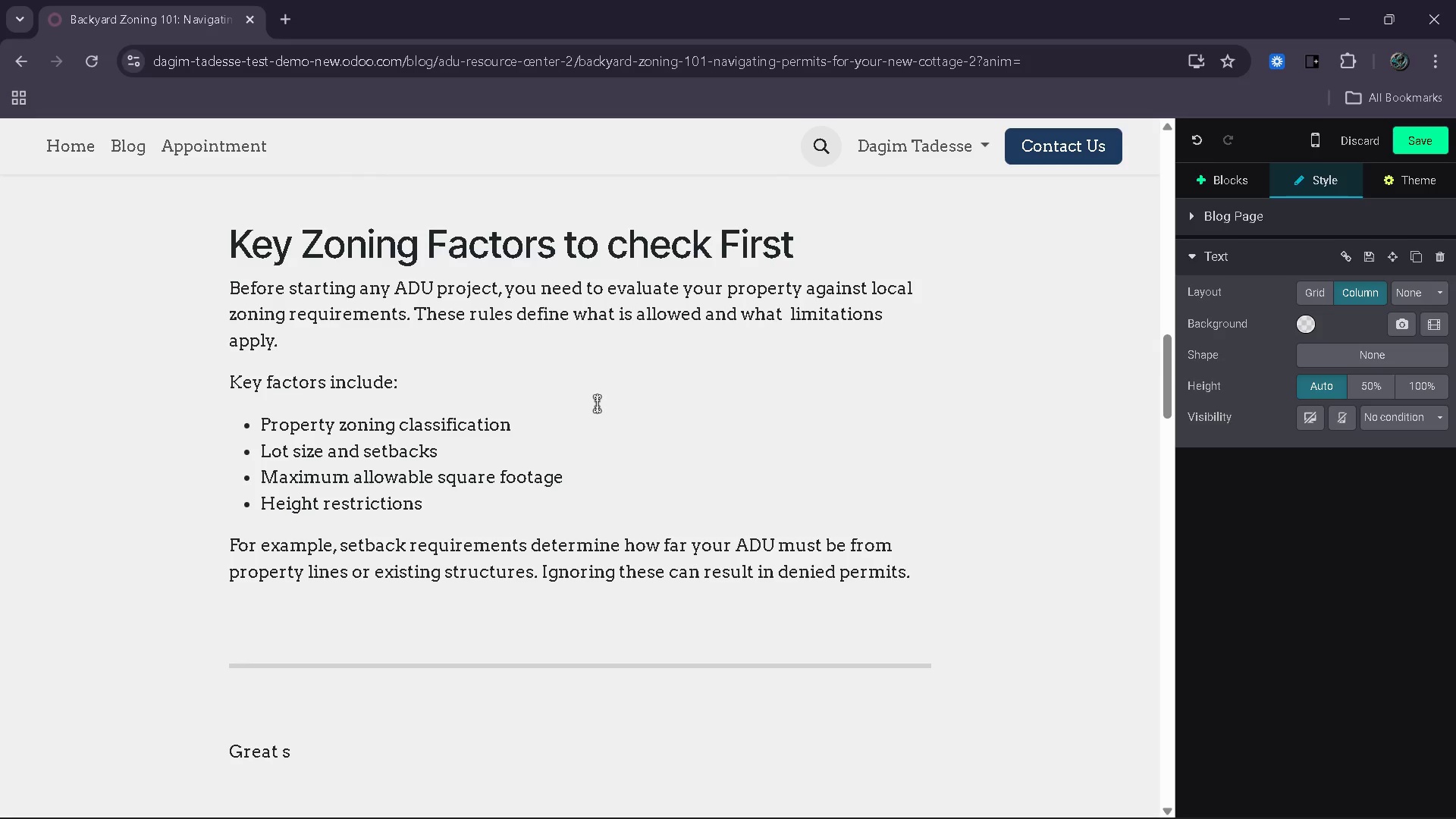 
key(Enter)
 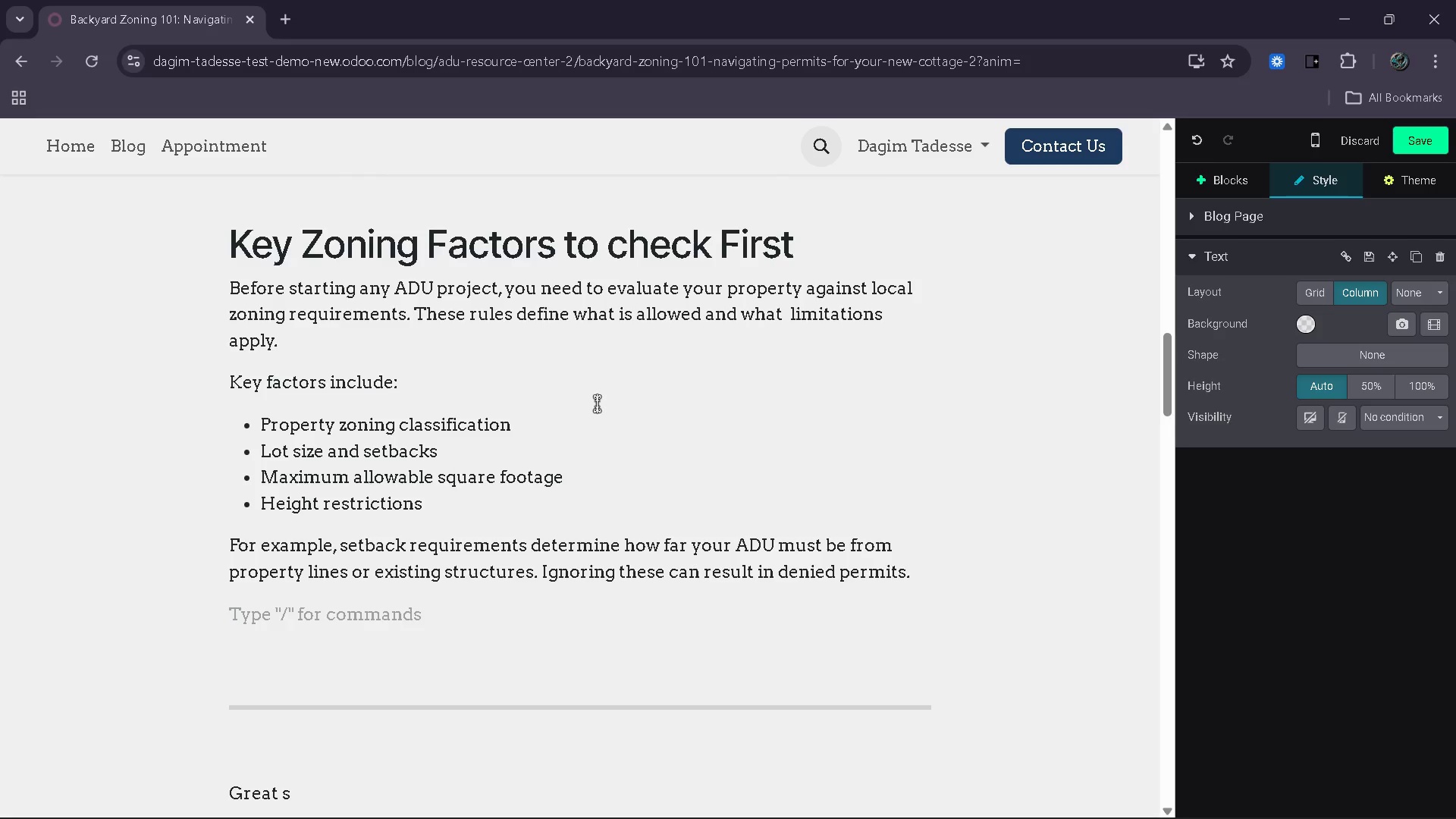 
type(Checking these factors early )
 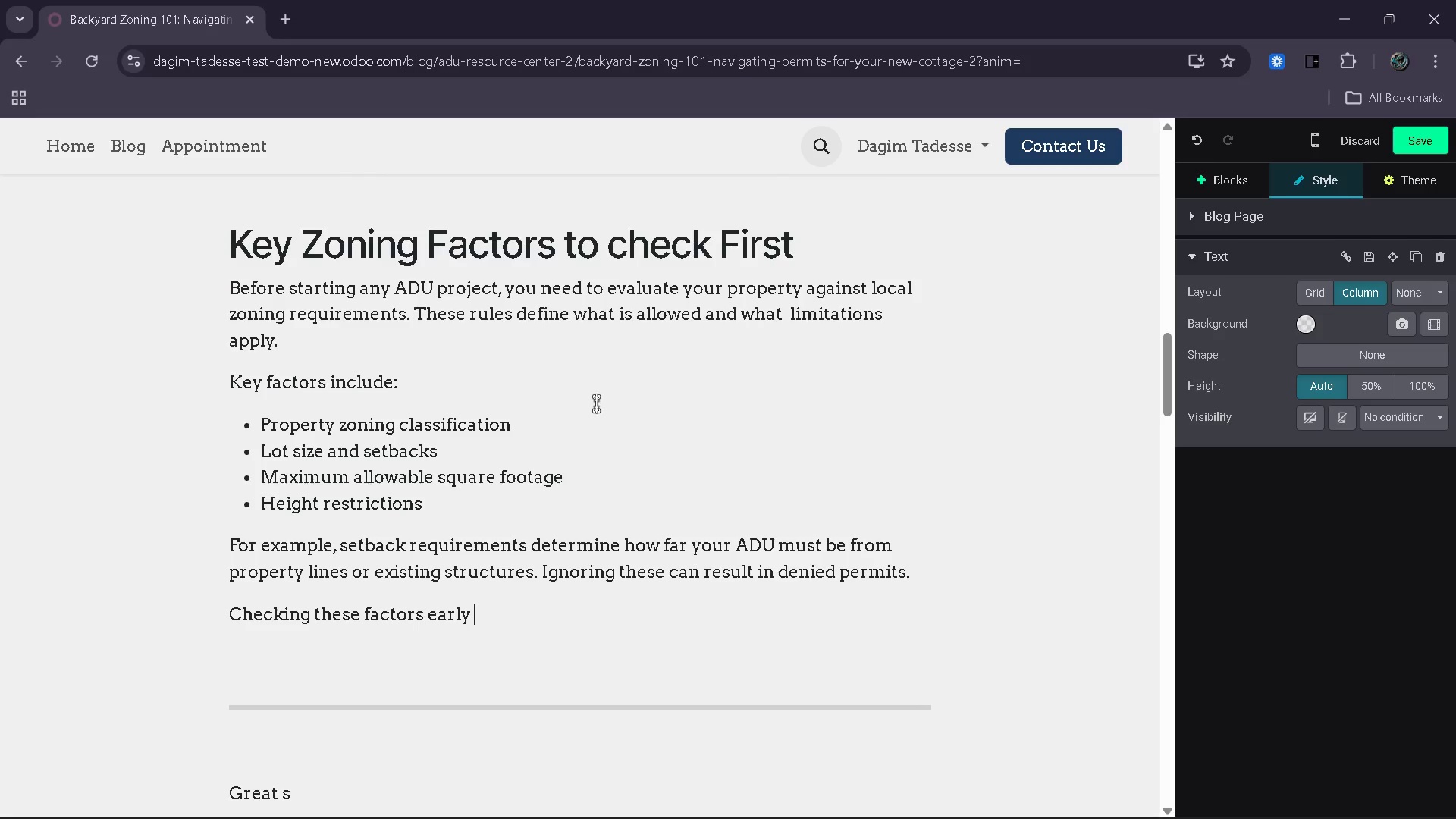 
type(allows you to design within realistic bounde)
key(Backspace)
type(aries )
key(Backspace)
type(. It also prevents unnecessary revisions later in the procss)
key(Backspace)
key(Backspace)
type(oss)
key(Backspace)
key(Backspace)
key(Backspace)
type(ess)
 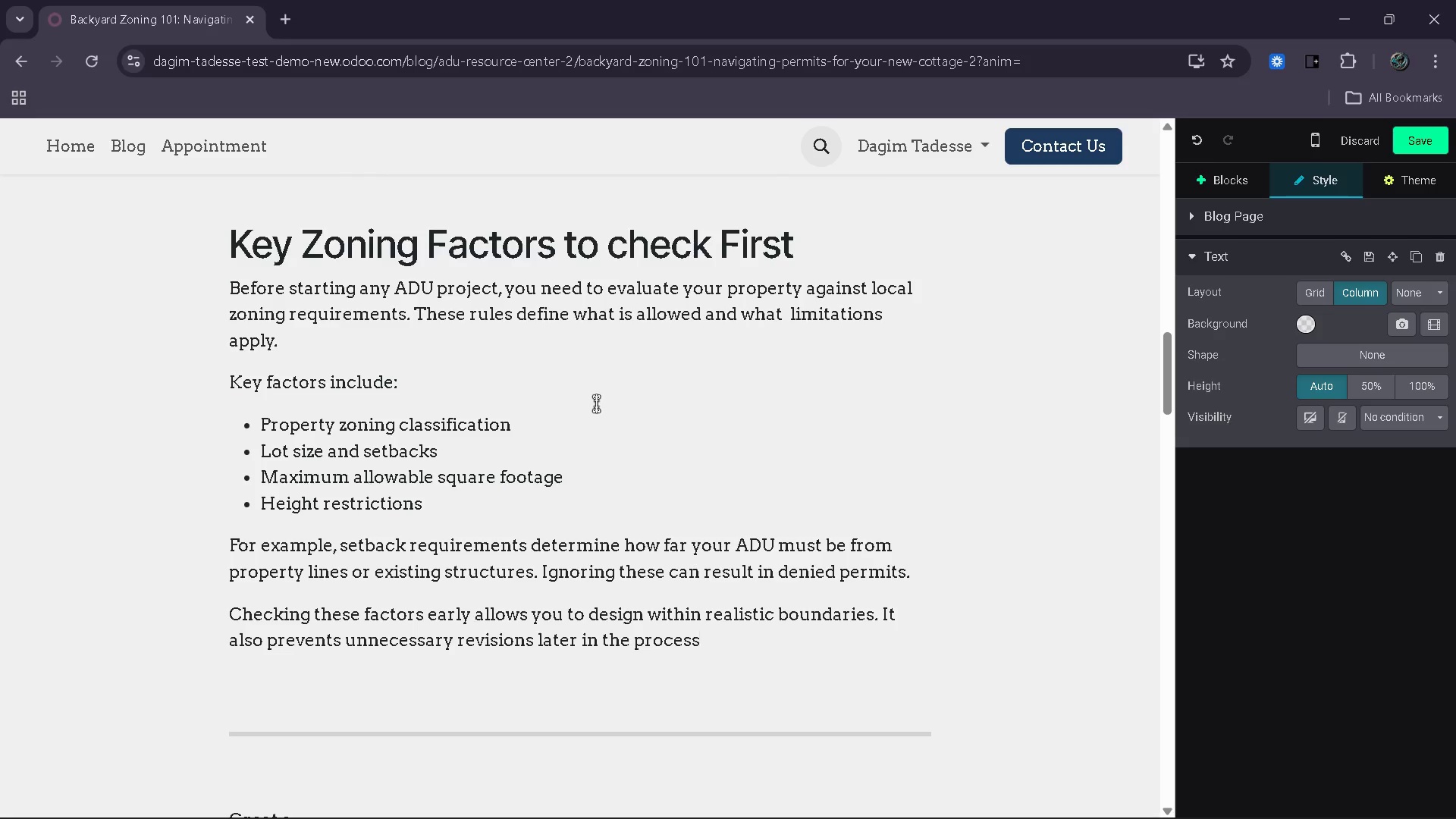 
wait(6.3)
 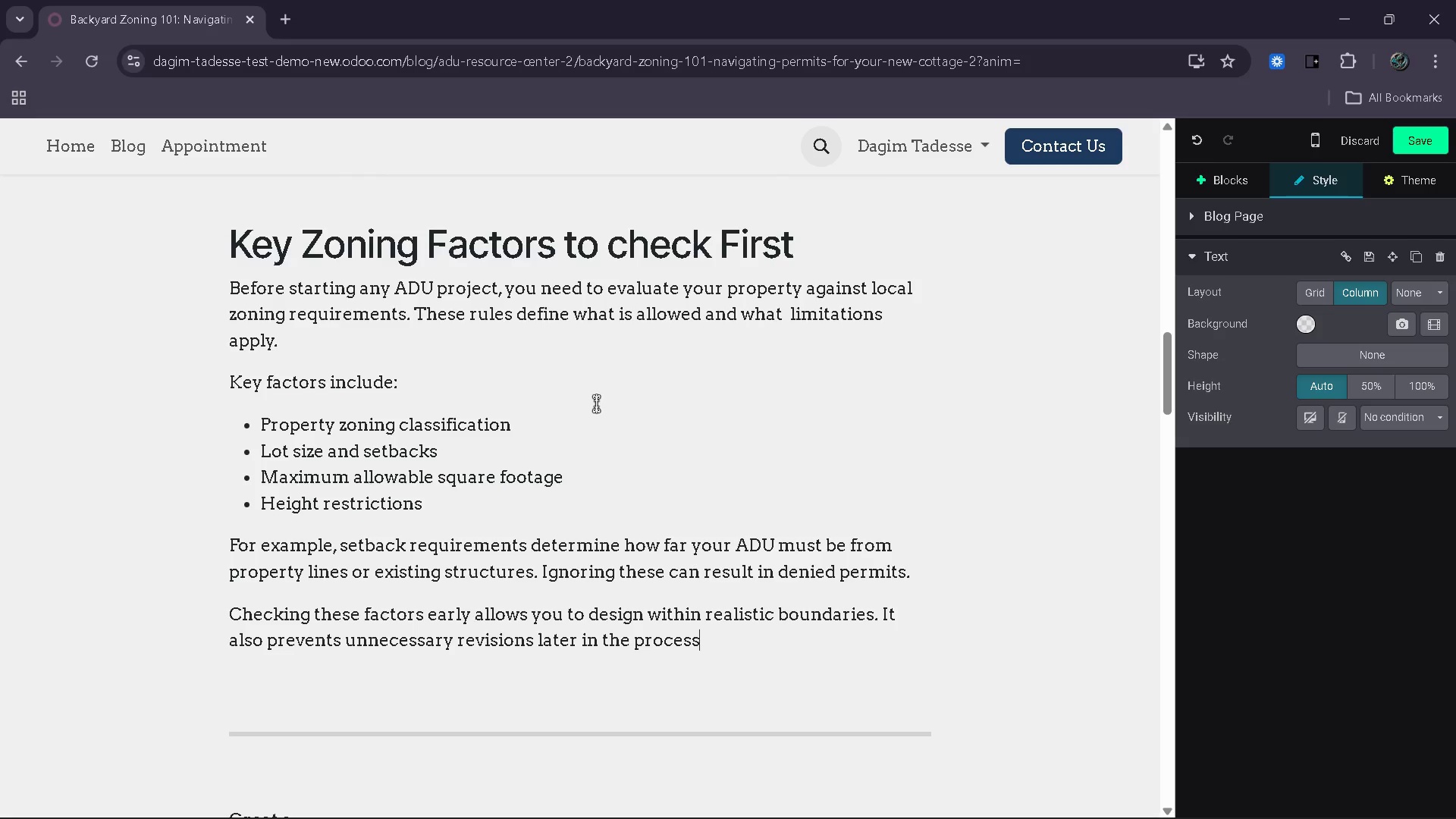 
key(Period)
 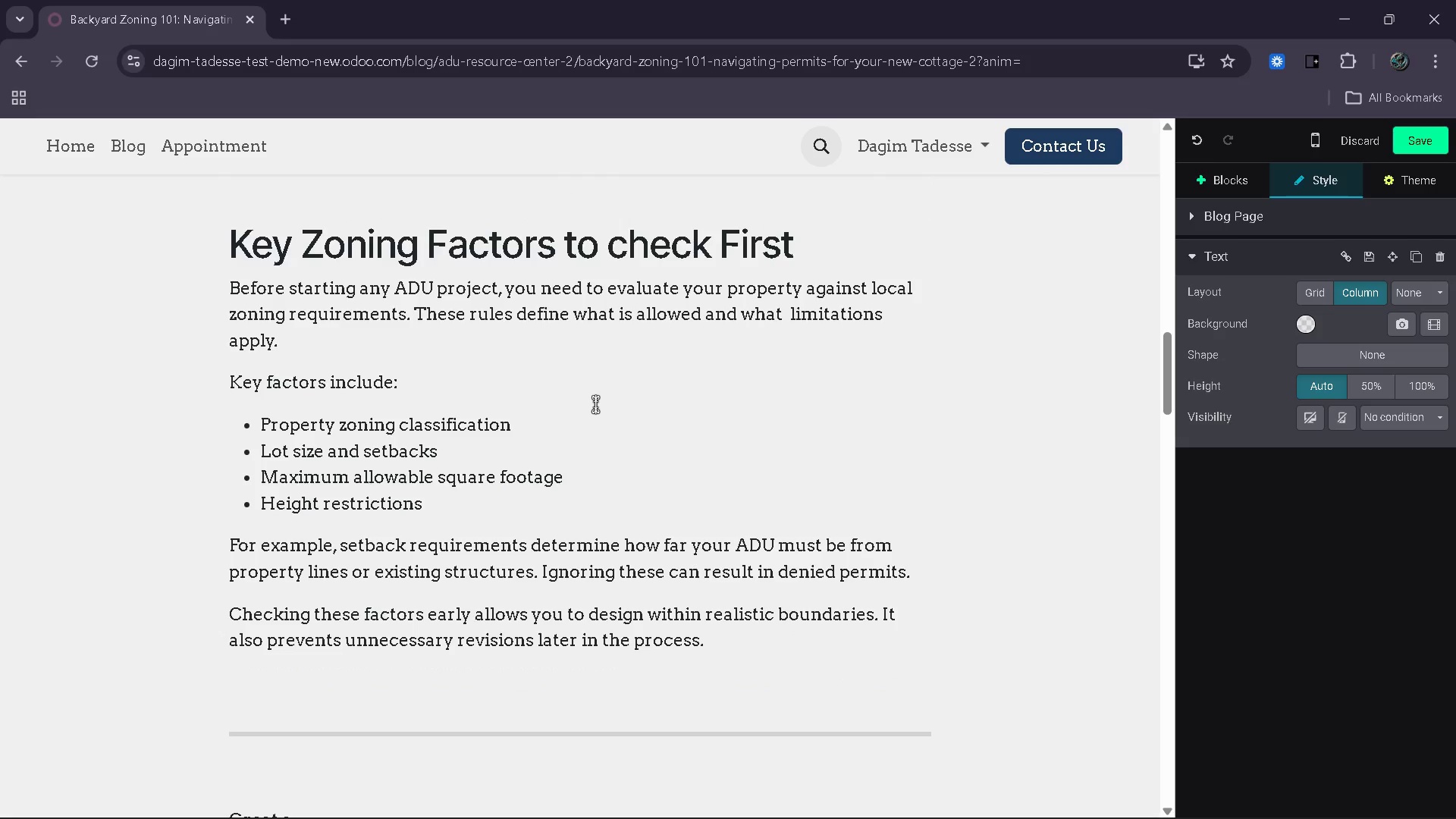 
key(Enter)
 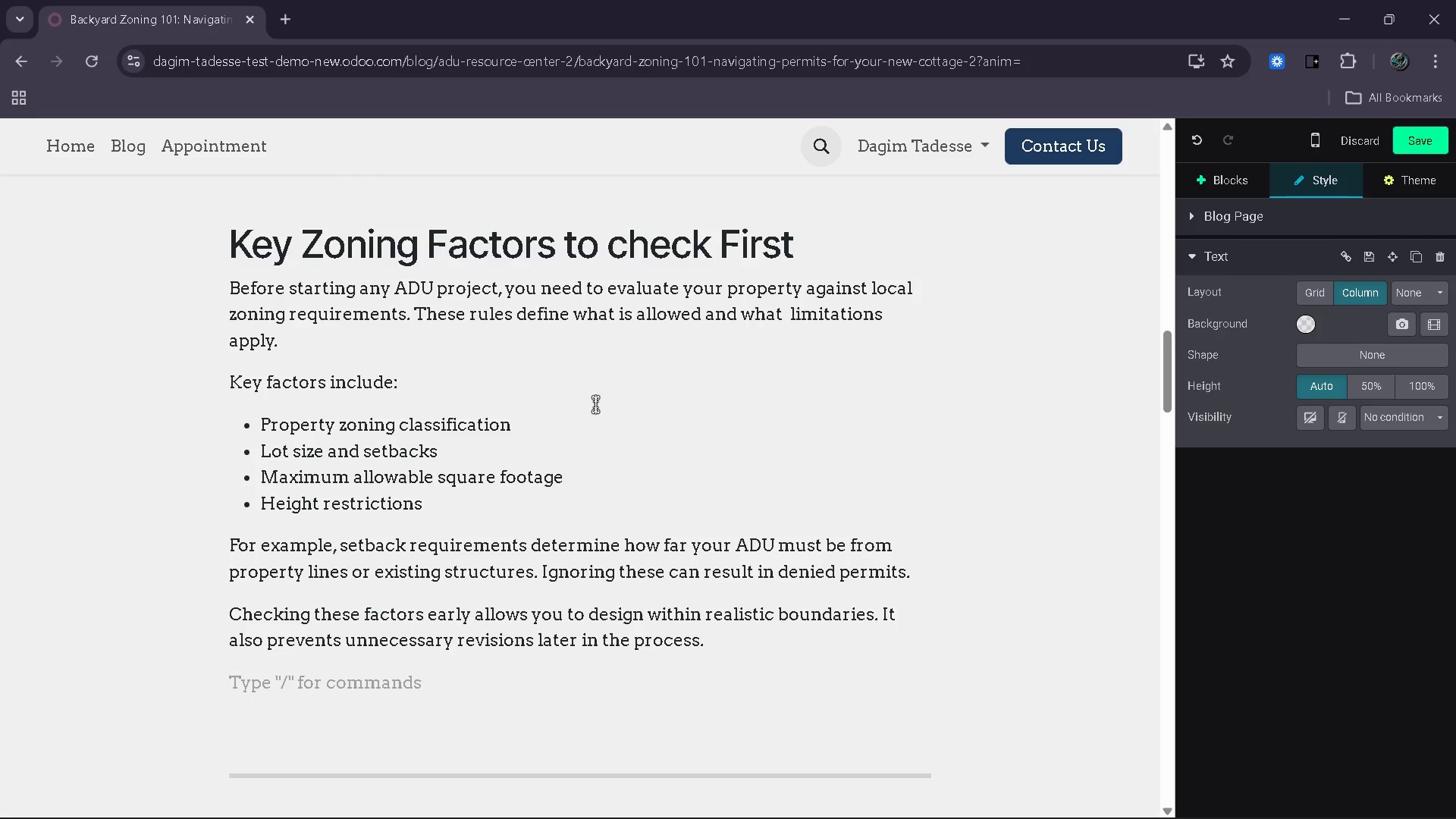 
type(By )
 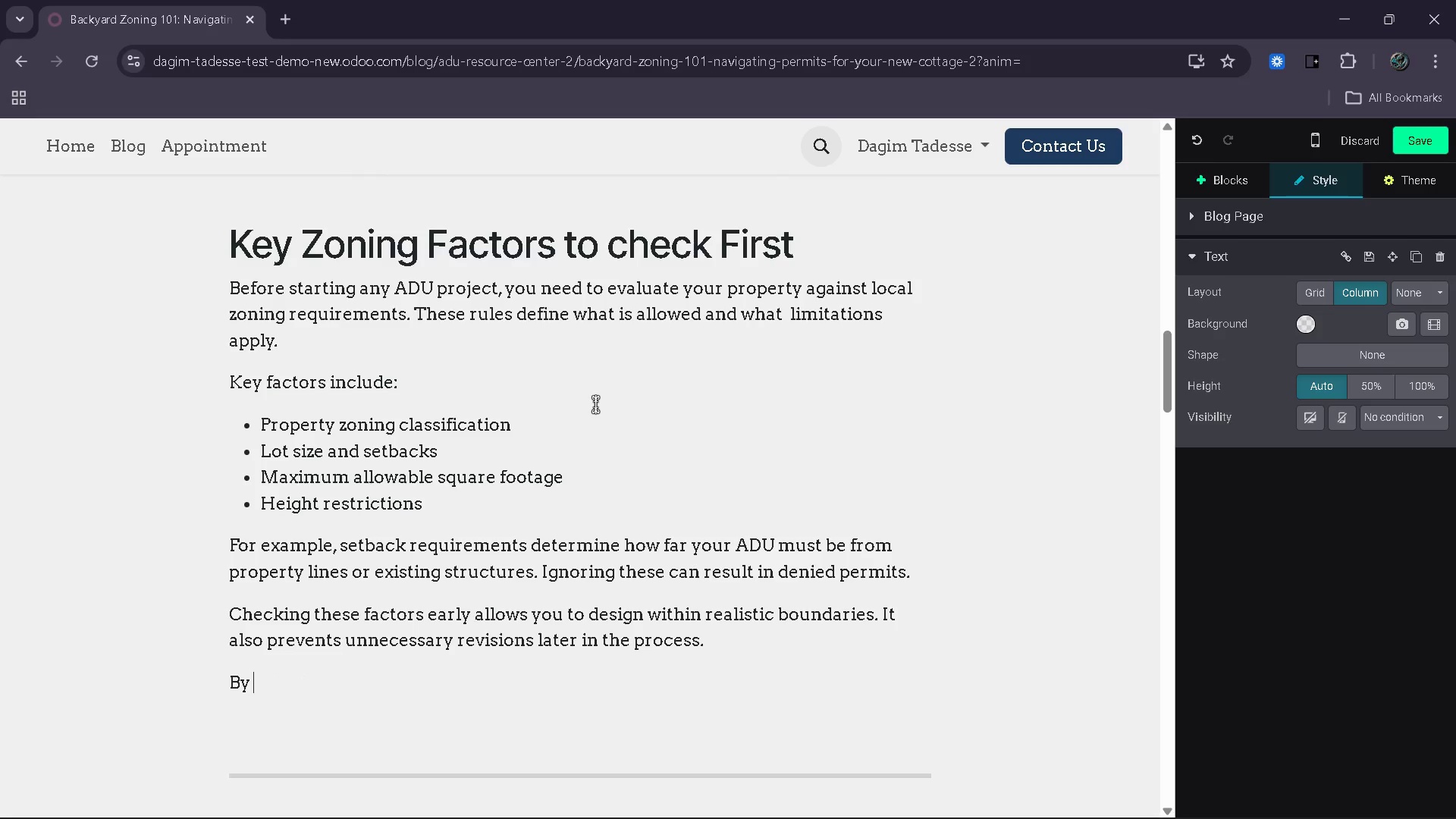 
type(understanding these basics, you ca move )
 